 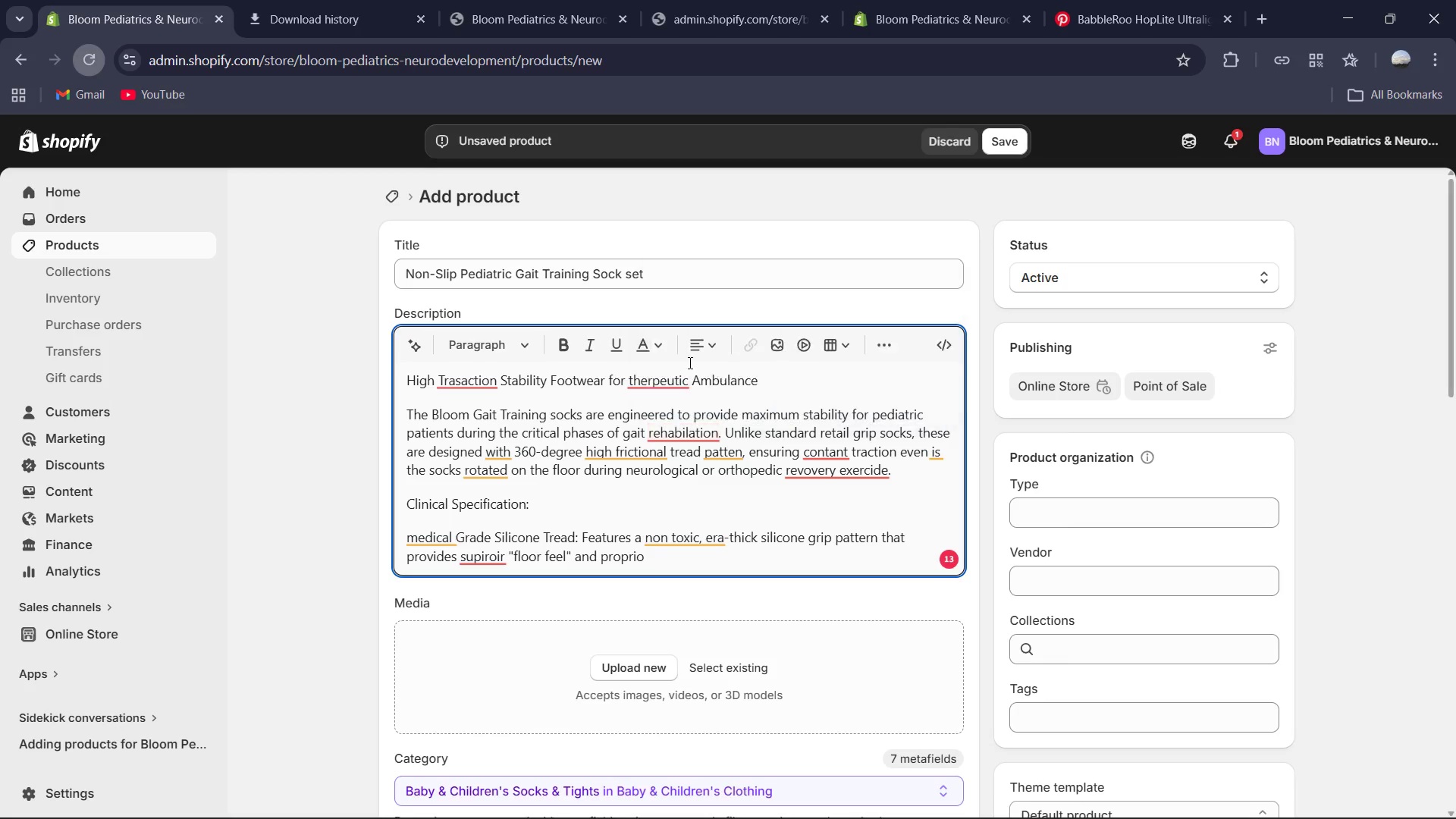 
left_click([664, 378])
 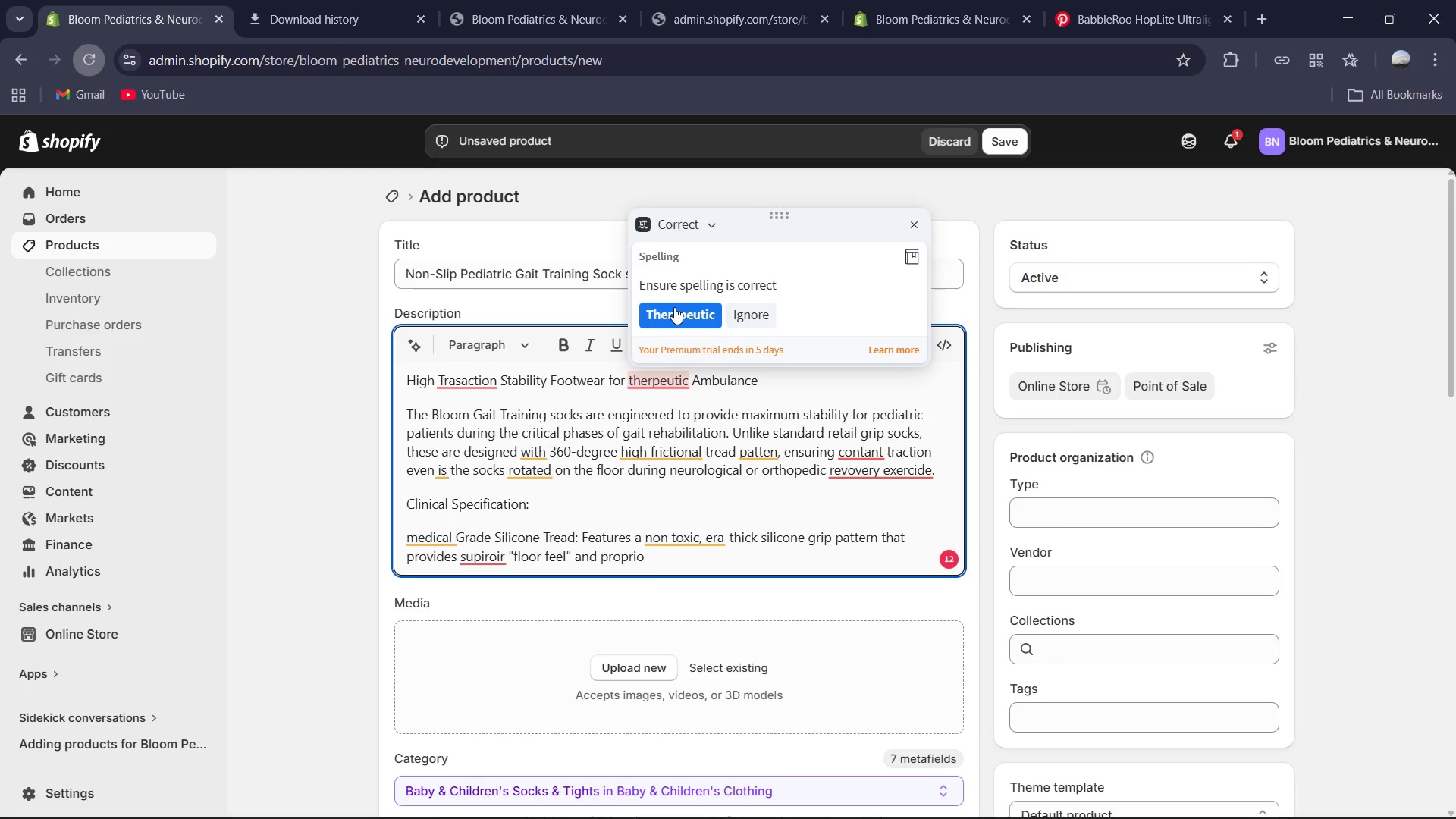 
left_click([674, 307])
 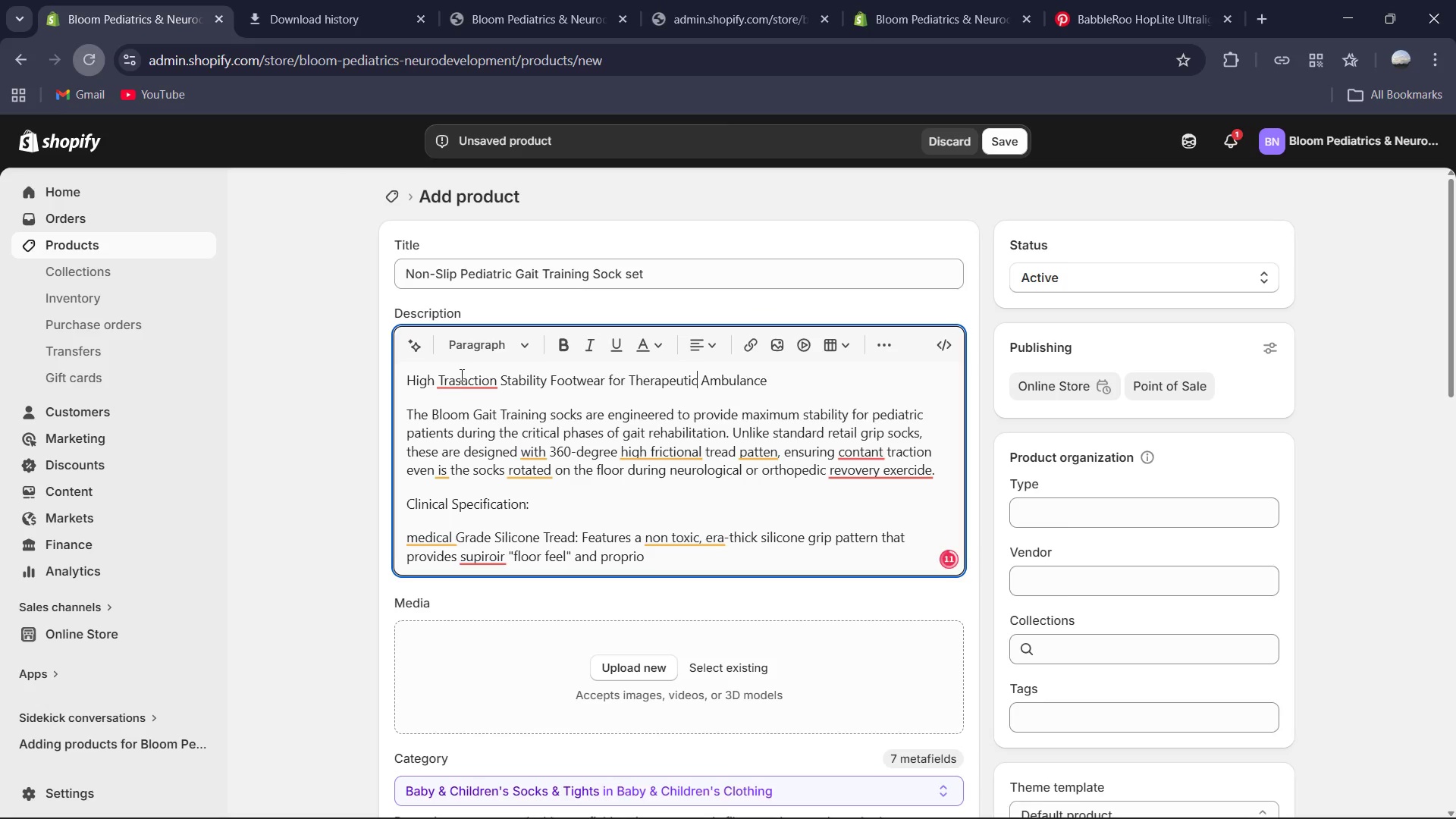 
left_click([460, 375])
 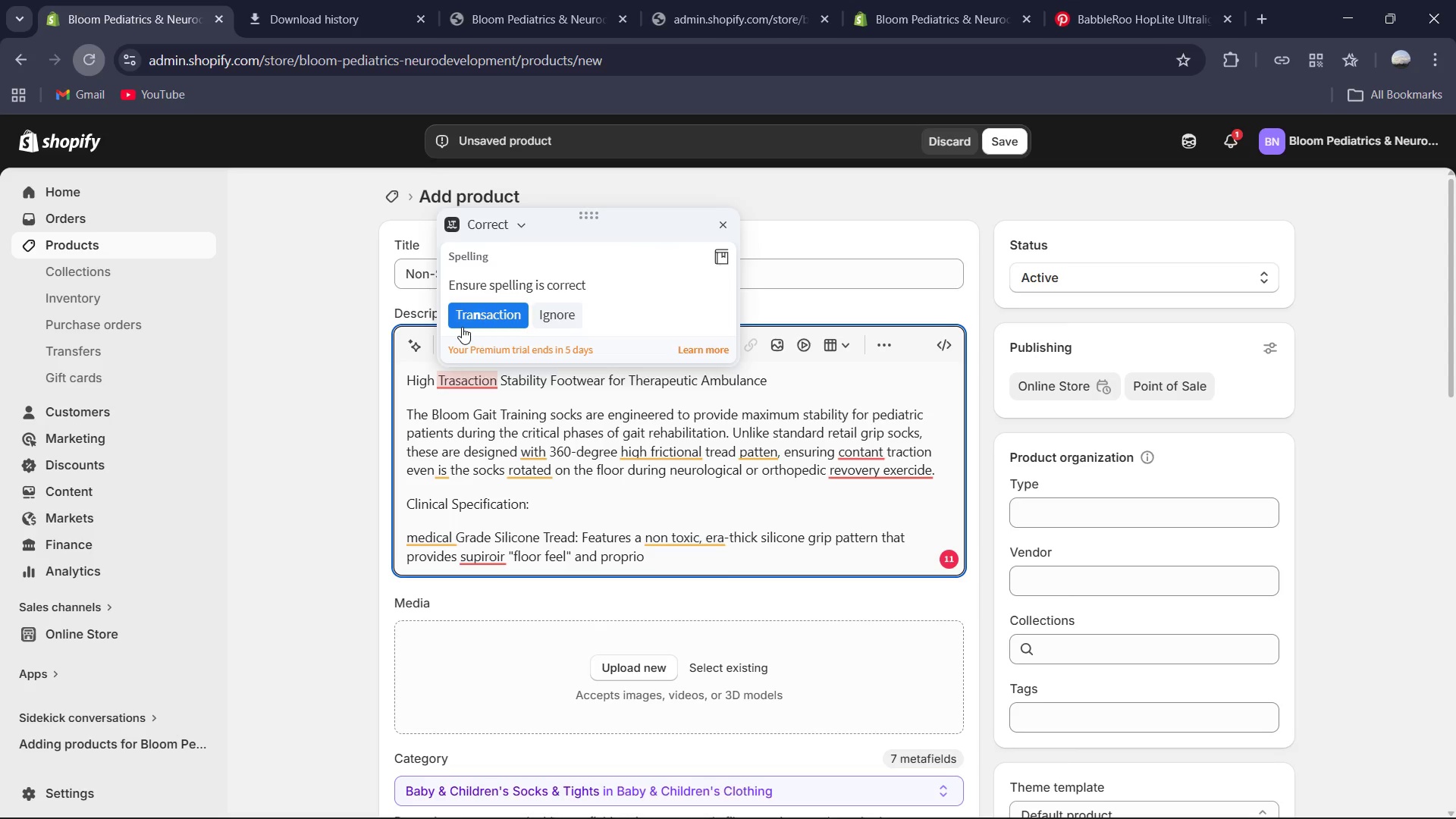 
left_click([462, 327])
 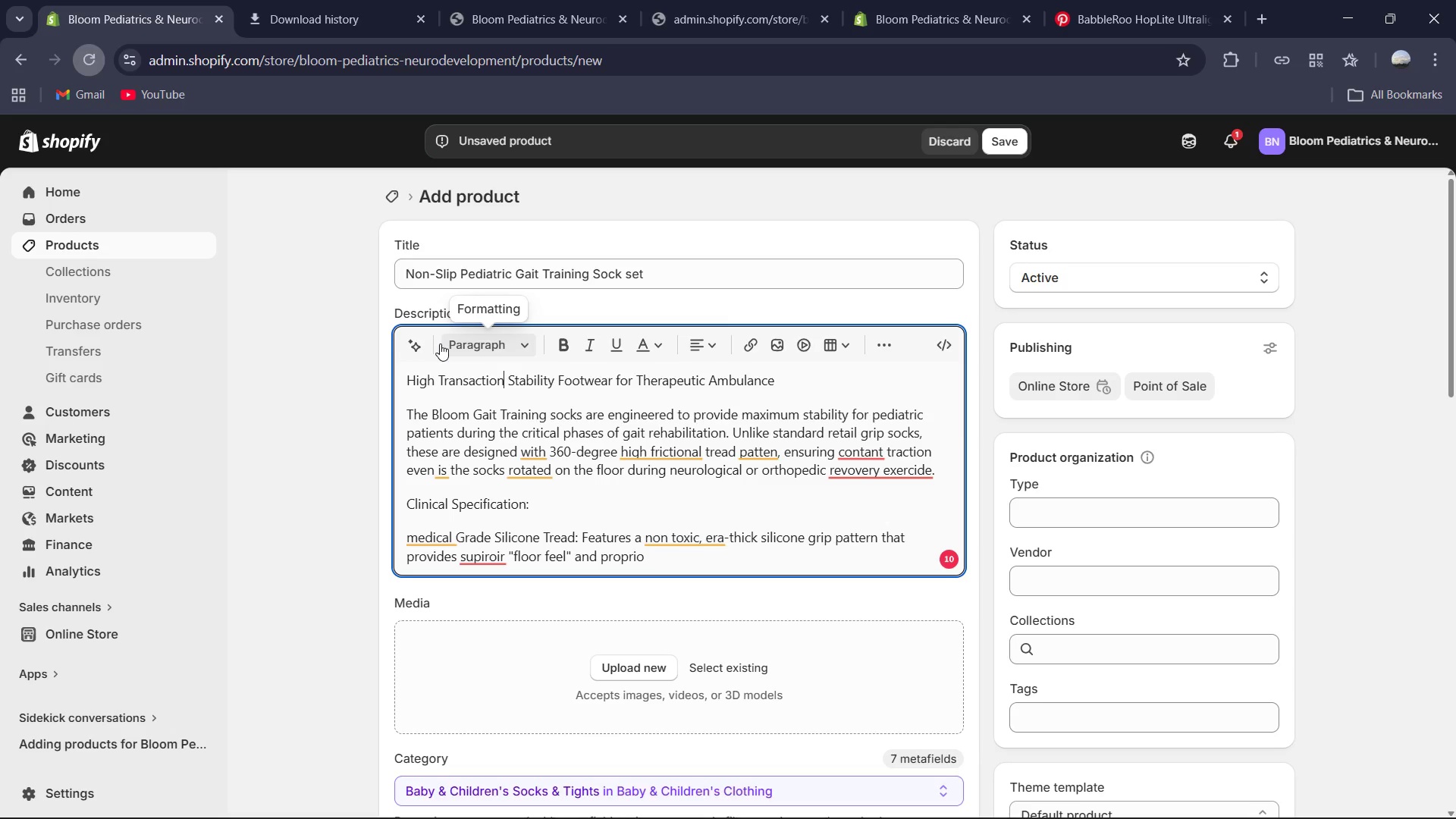 
wait(26.9)
 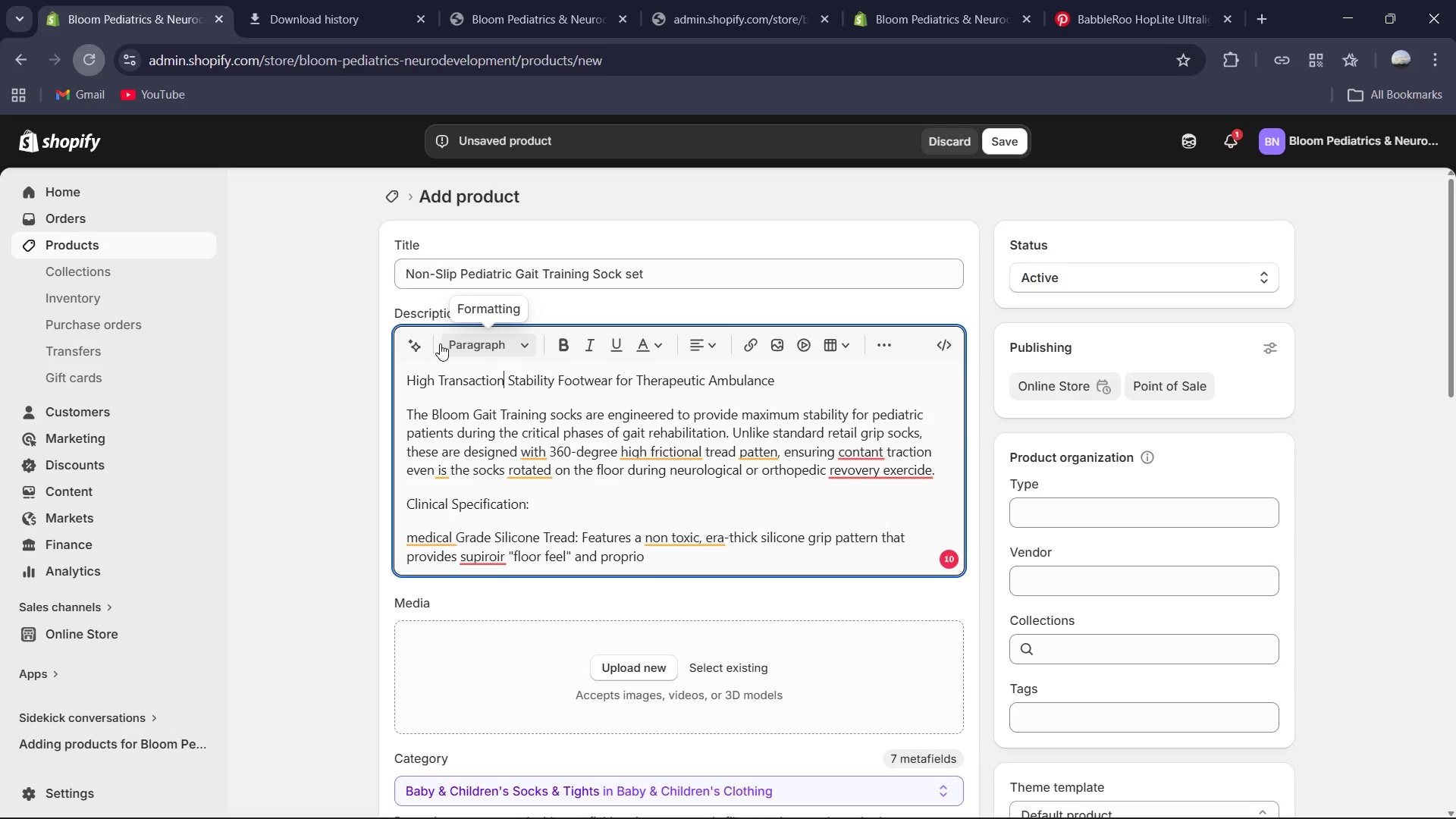 
mouse_move([413, 333])
 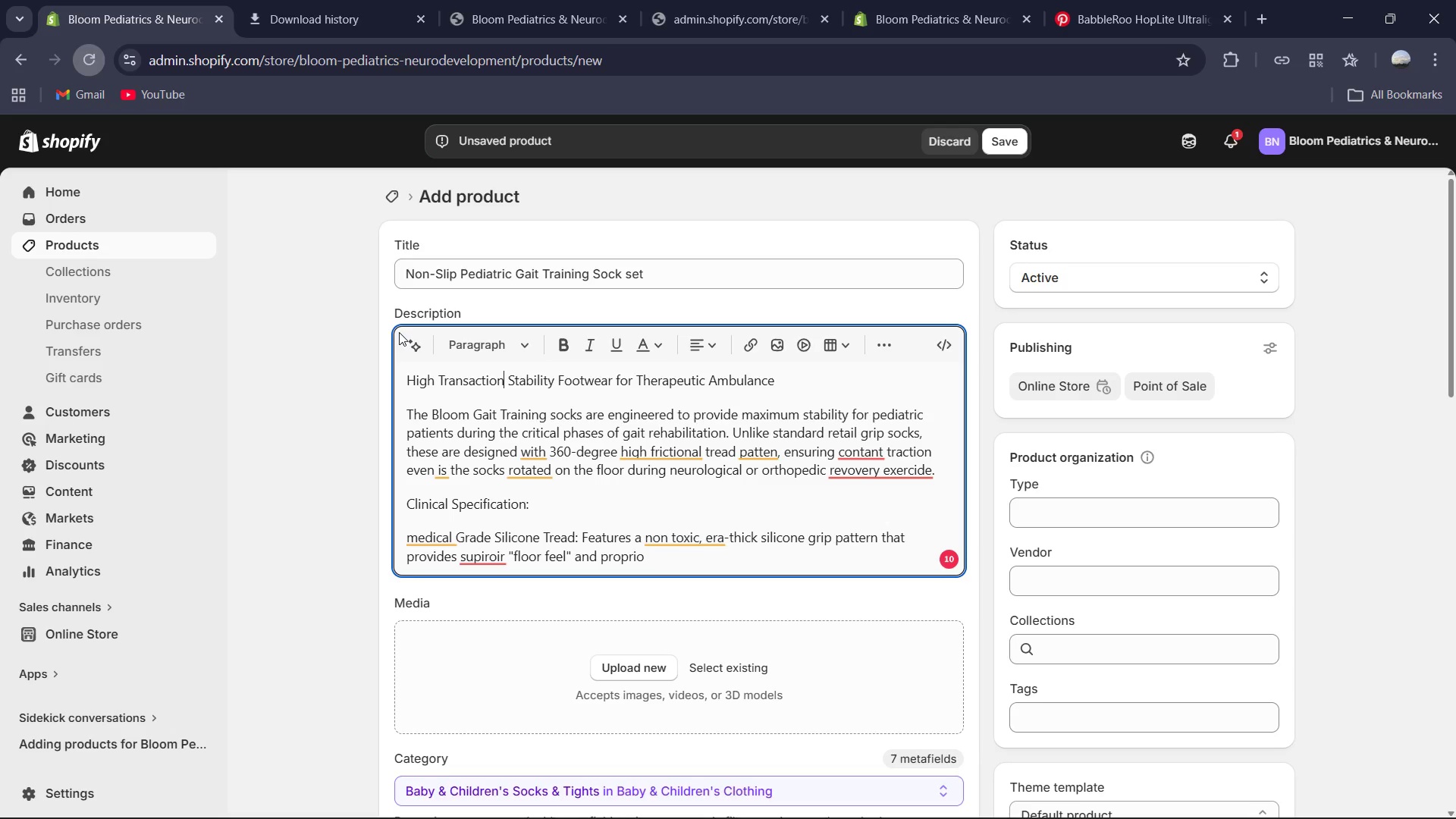 
wait(34.13)
 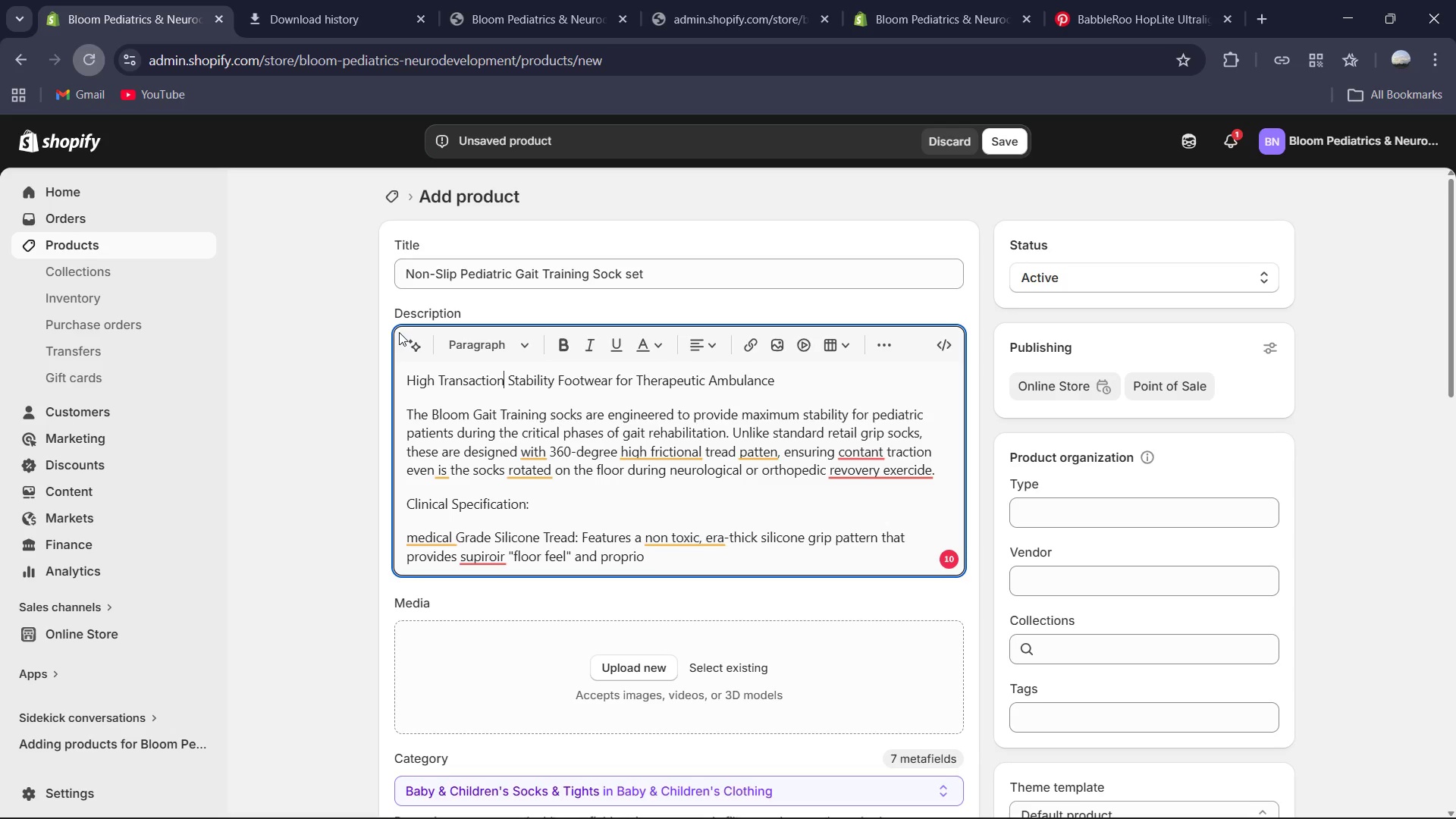 
left_click([651, 457])
 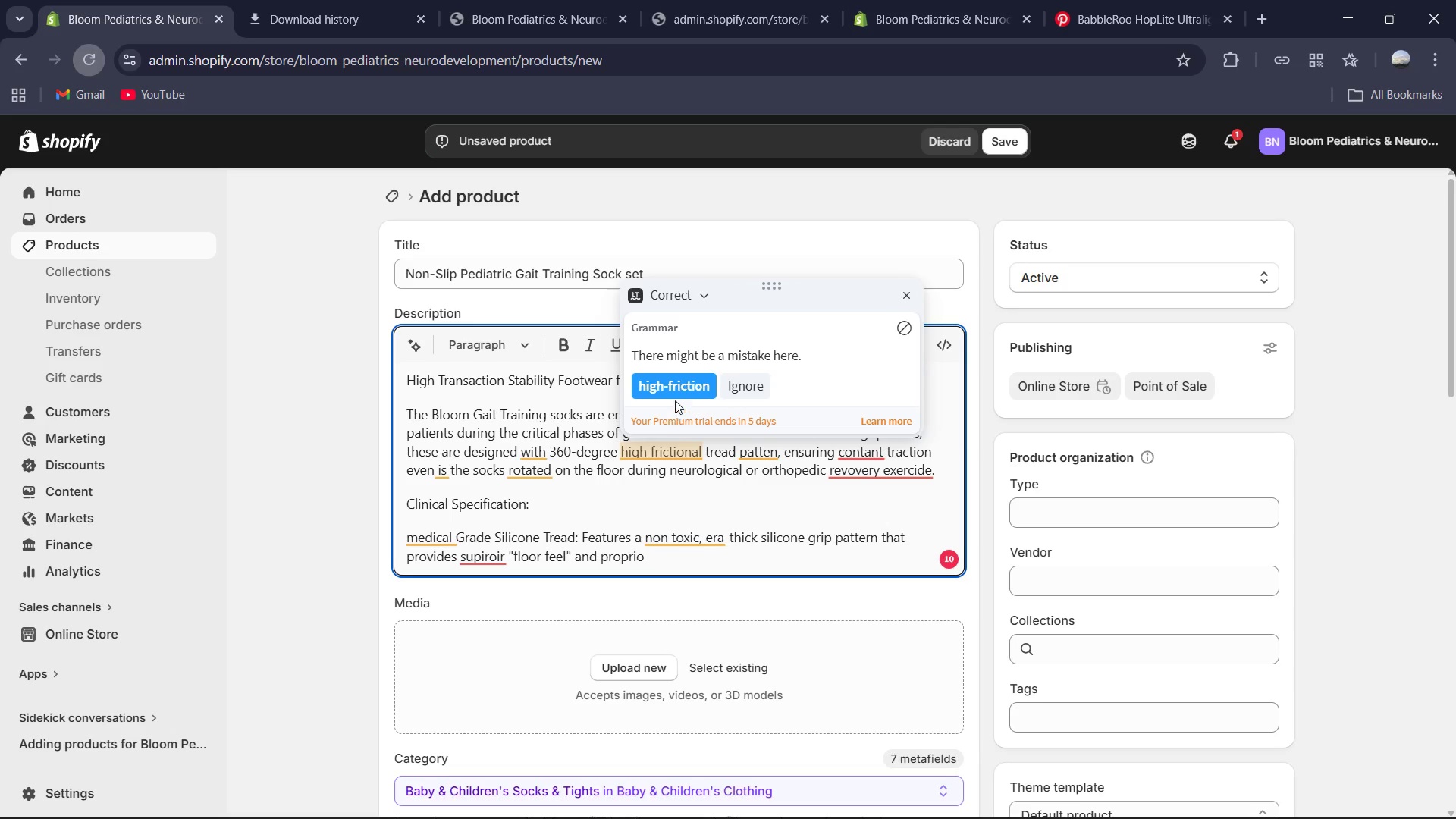 
left_click([675, 394])
 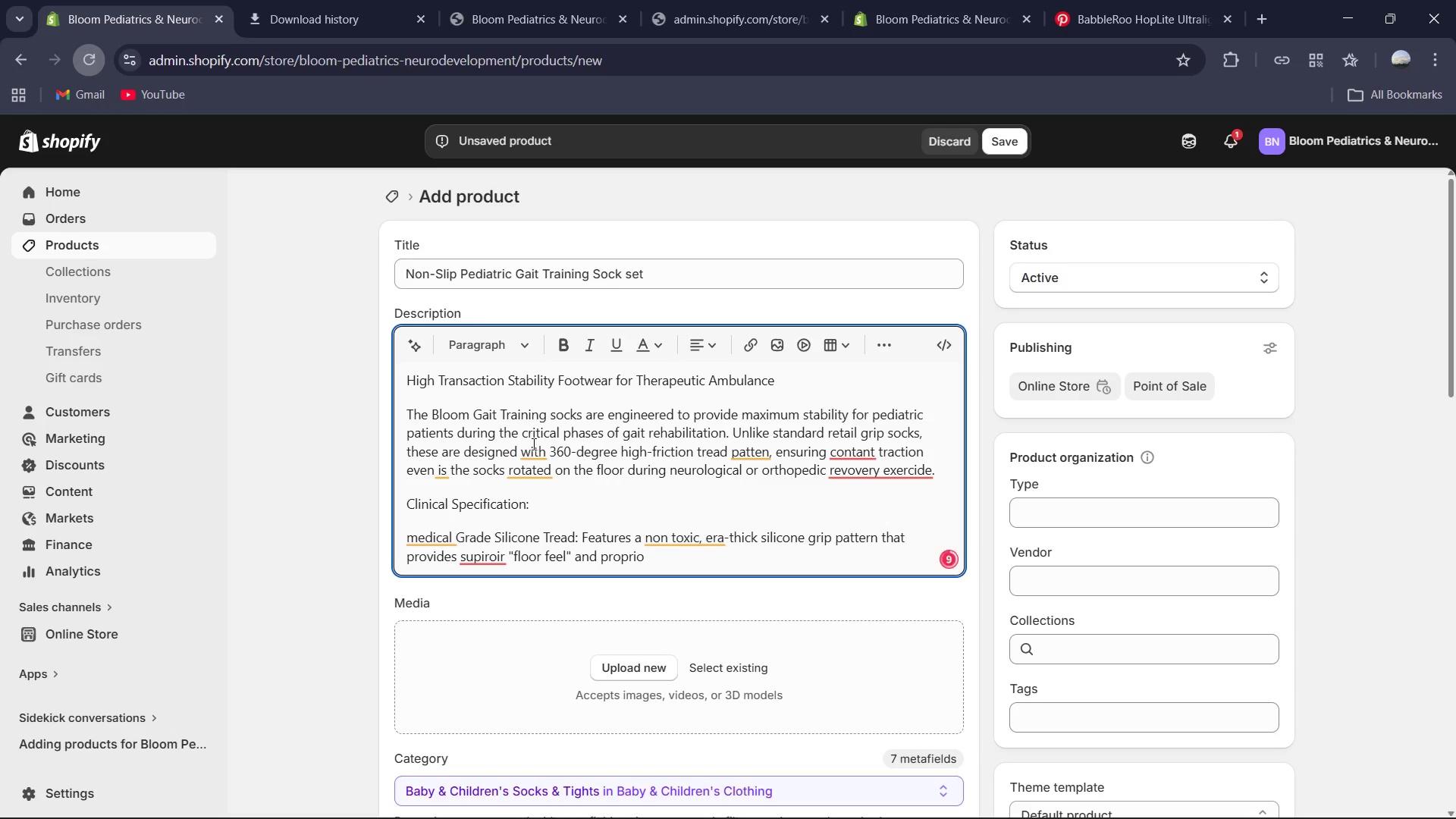 
left_click([529, 450])
 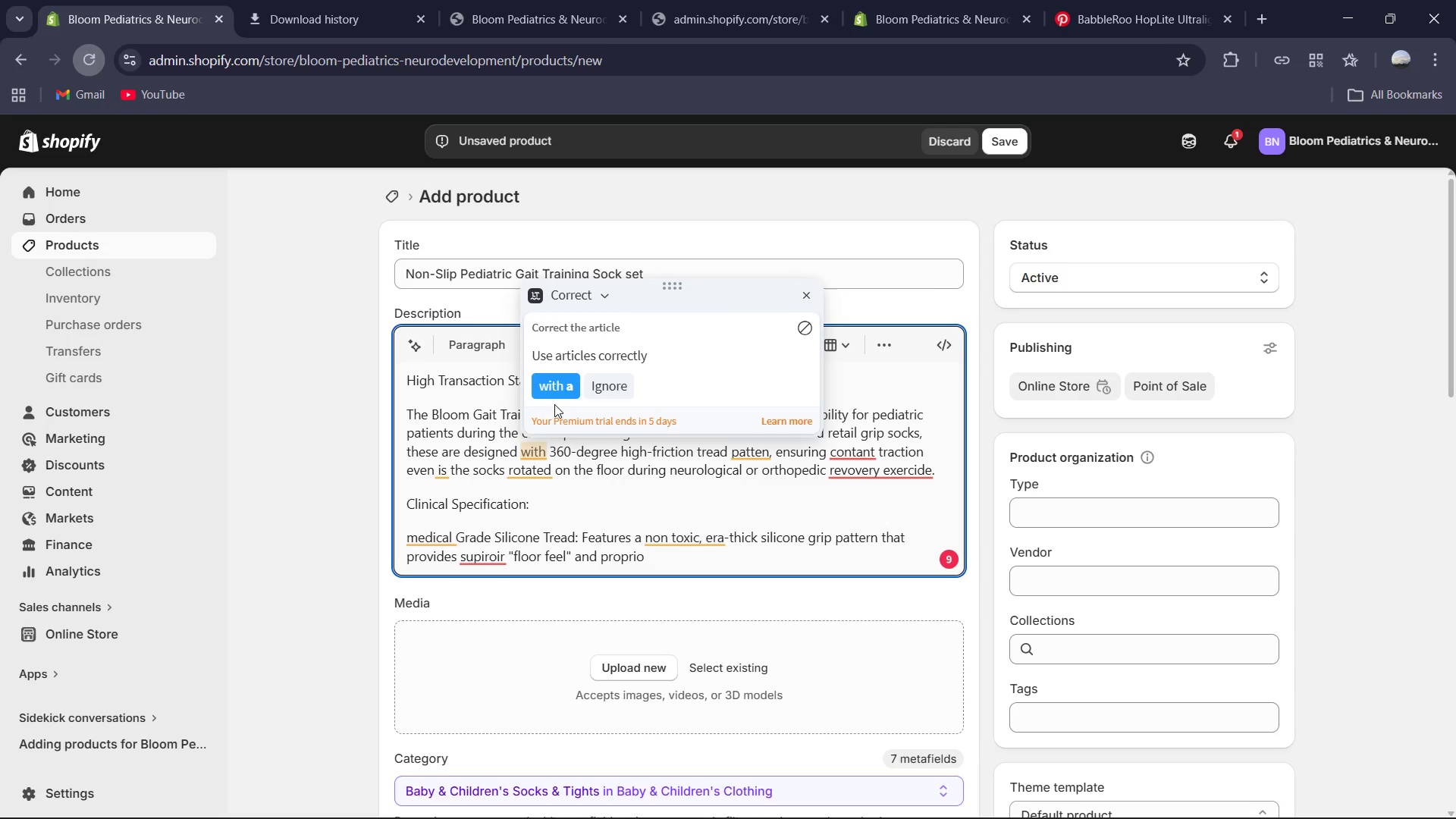 
left_click([558, 389])
 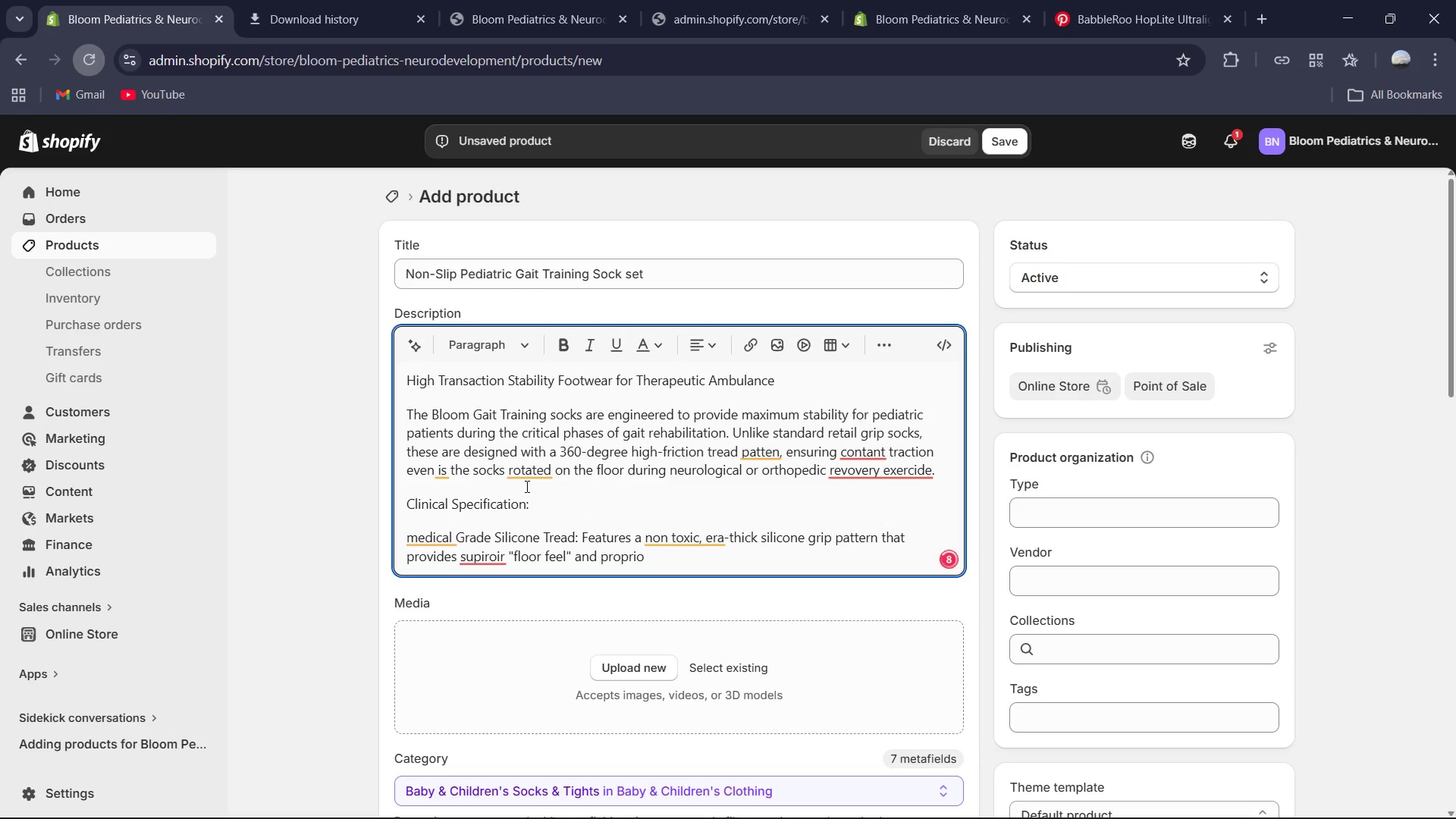 
left_click([522, 466])
 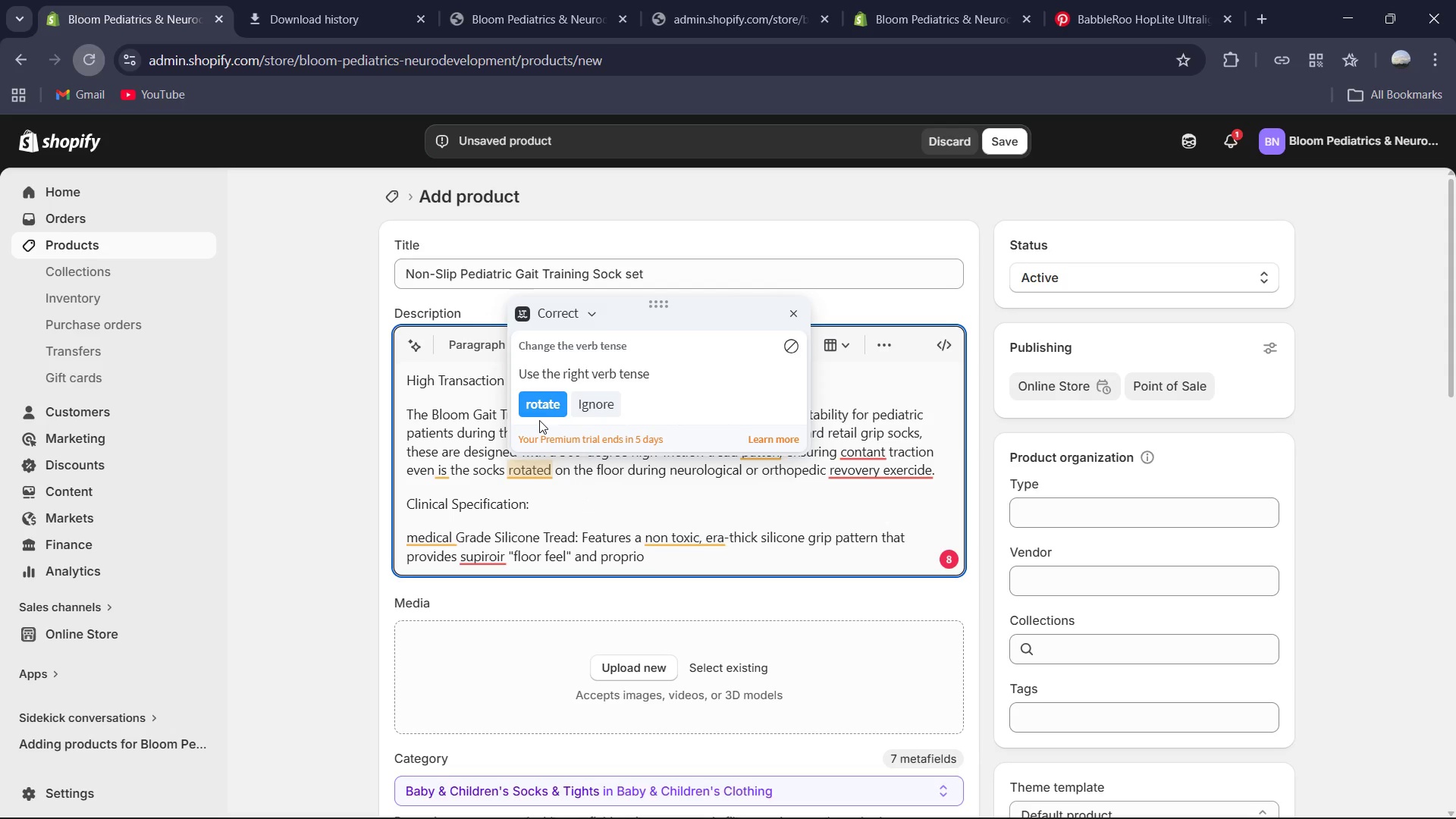 
left_click([539, 420])
 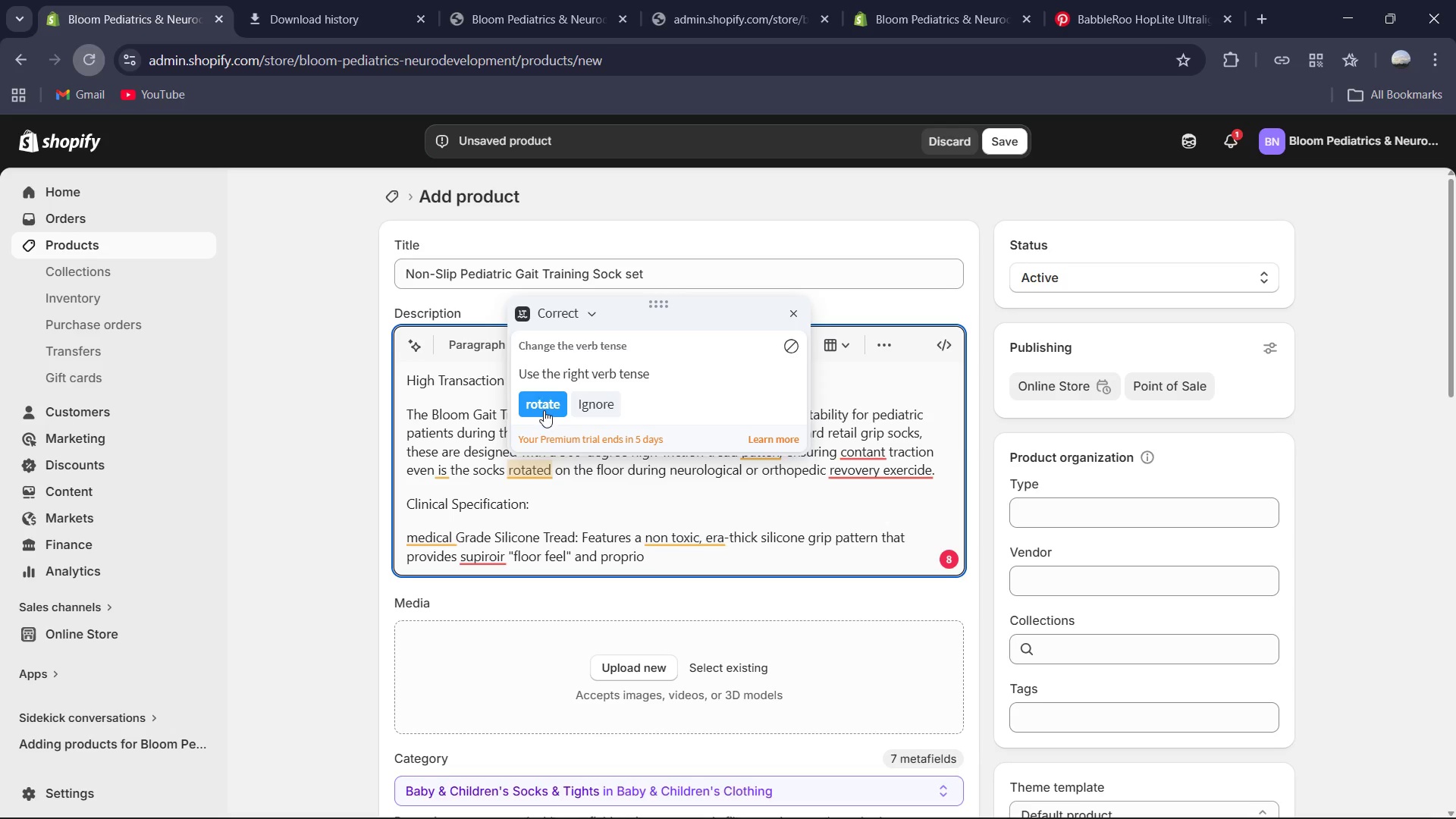 
left_click([551, 403])
 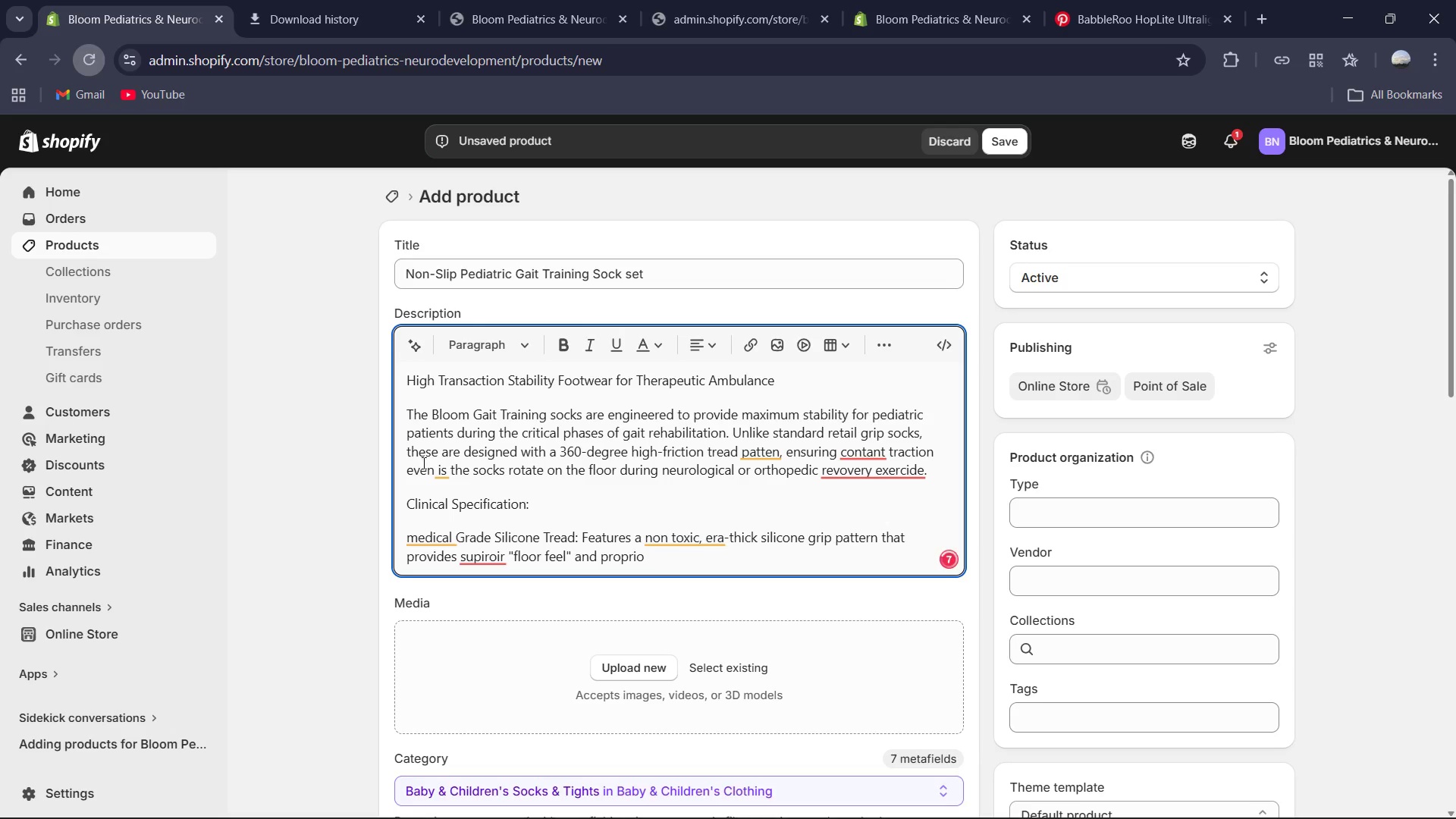 
left_click([438, 461])
 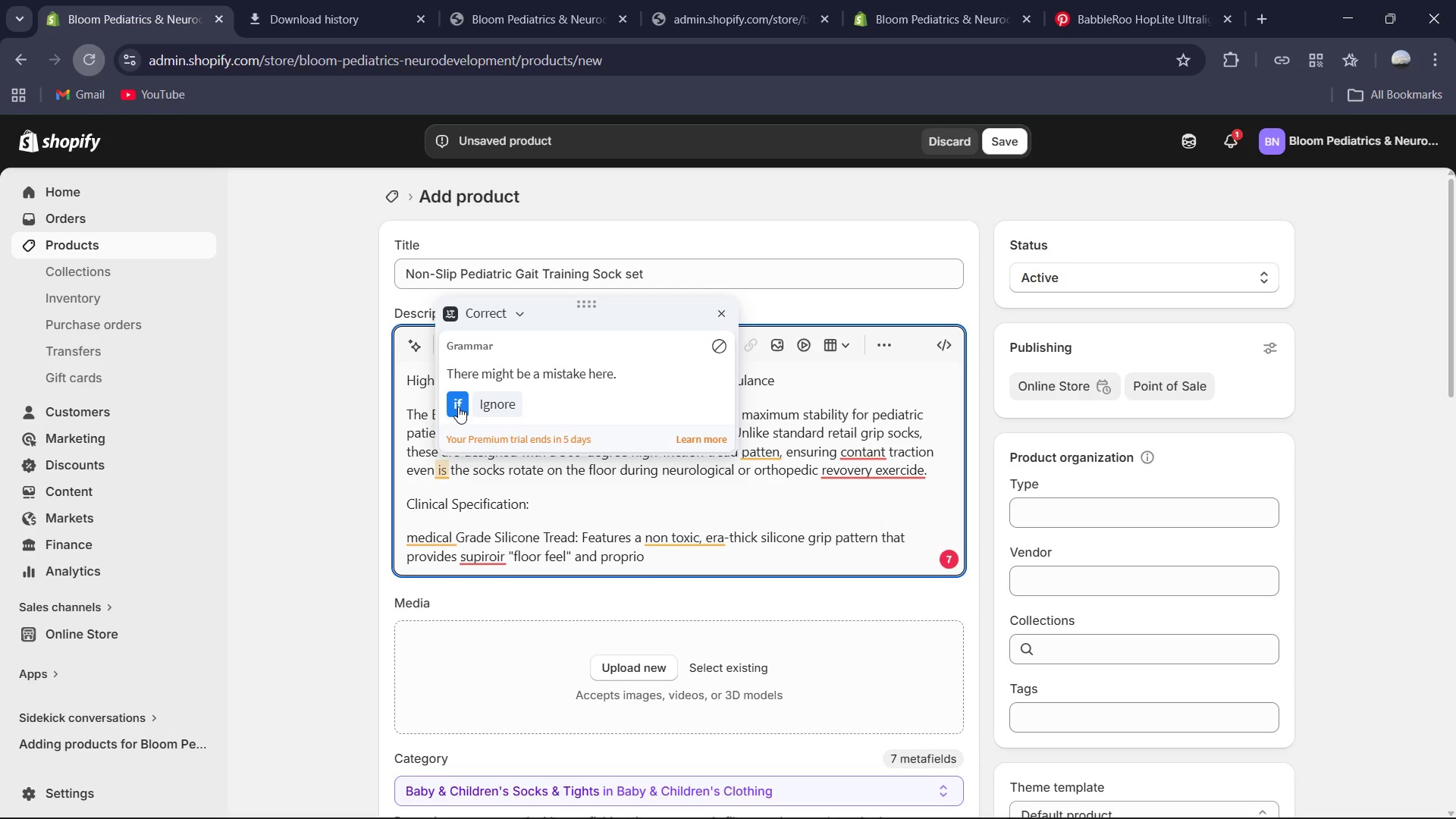 
left_click([458, 404])
 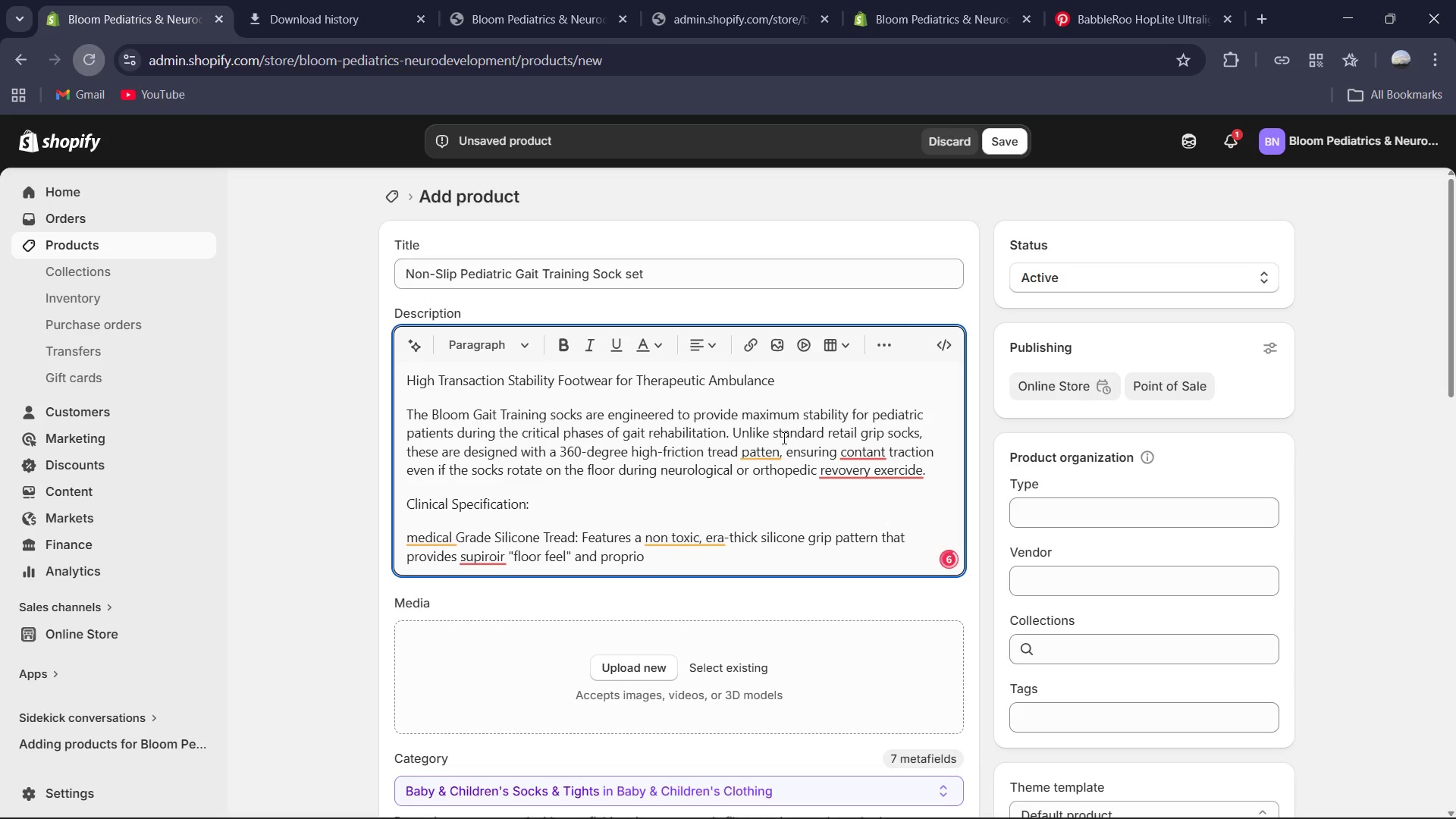 
left_click([769, 435])
 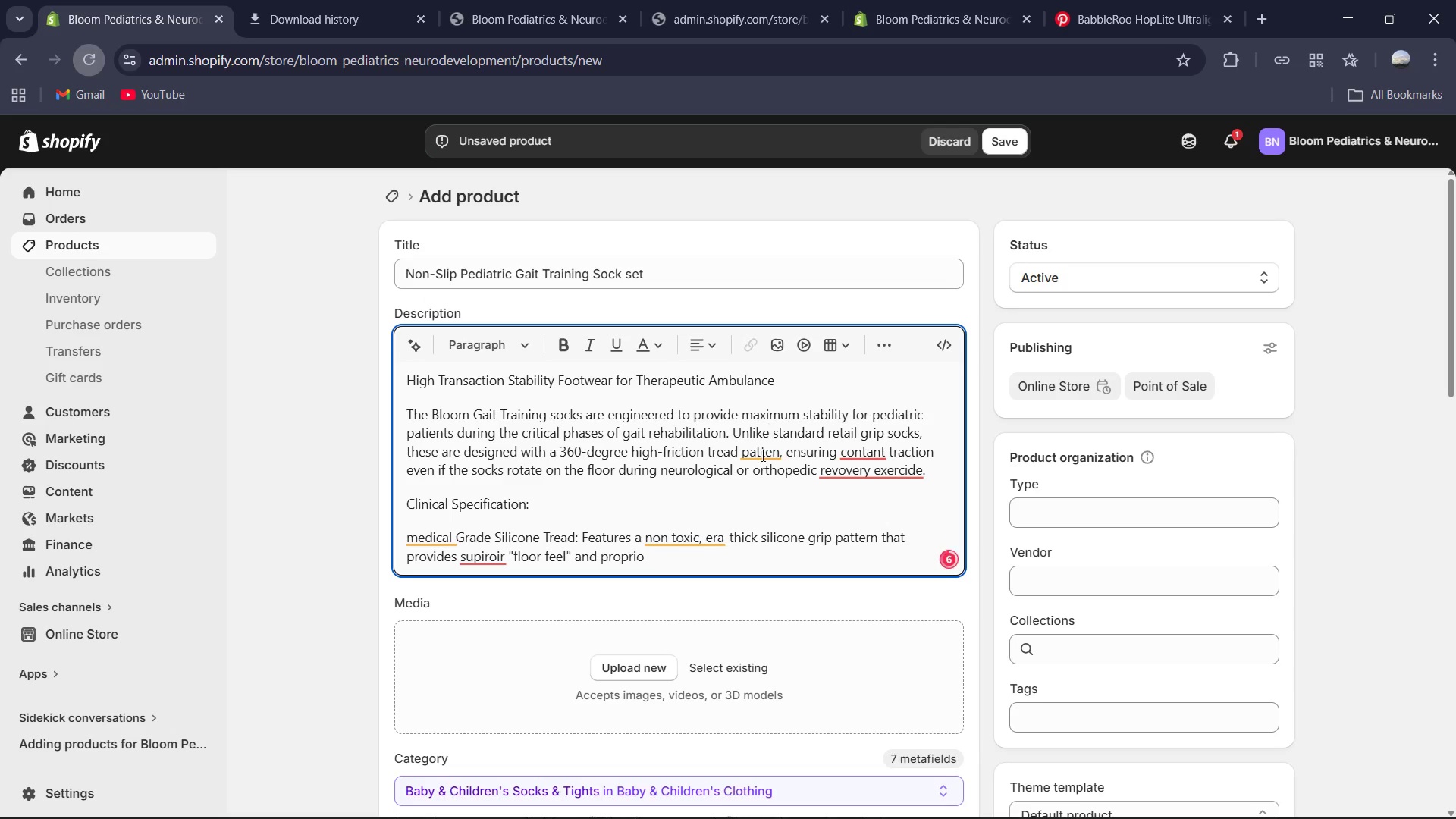 
left_click([761, 457])
 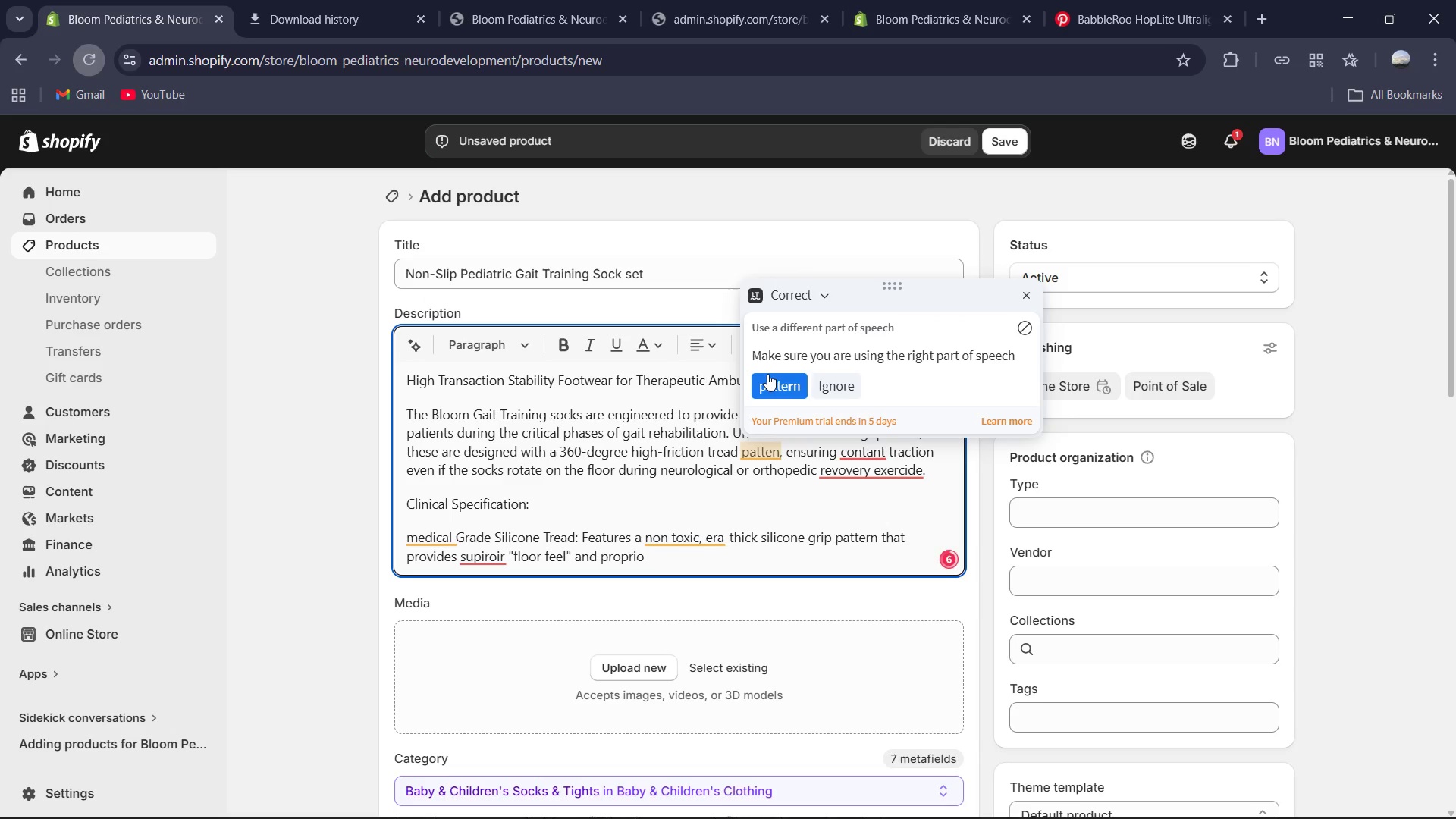 
left_click([767, 375])
 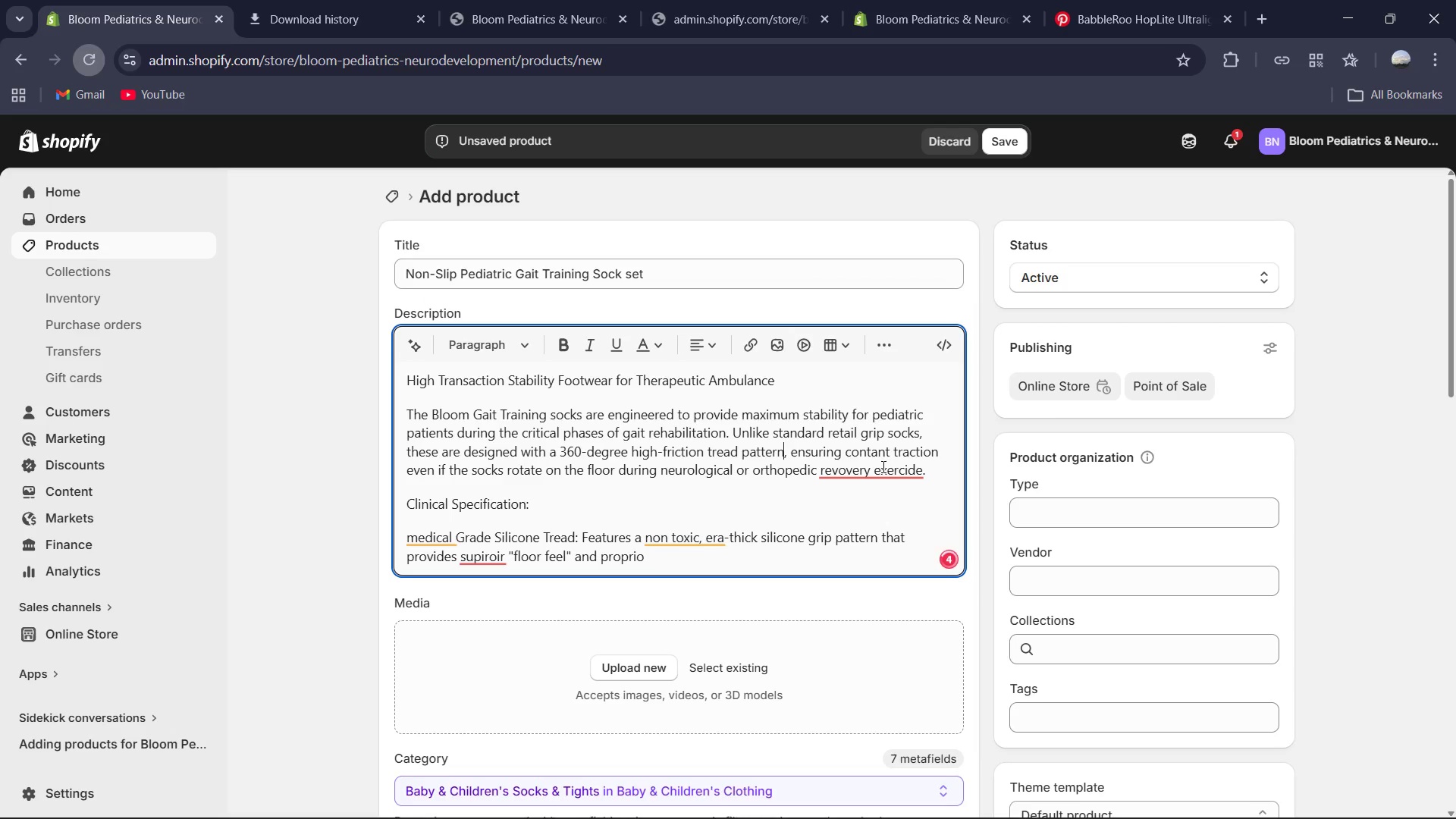 
left_click([881, 467])
 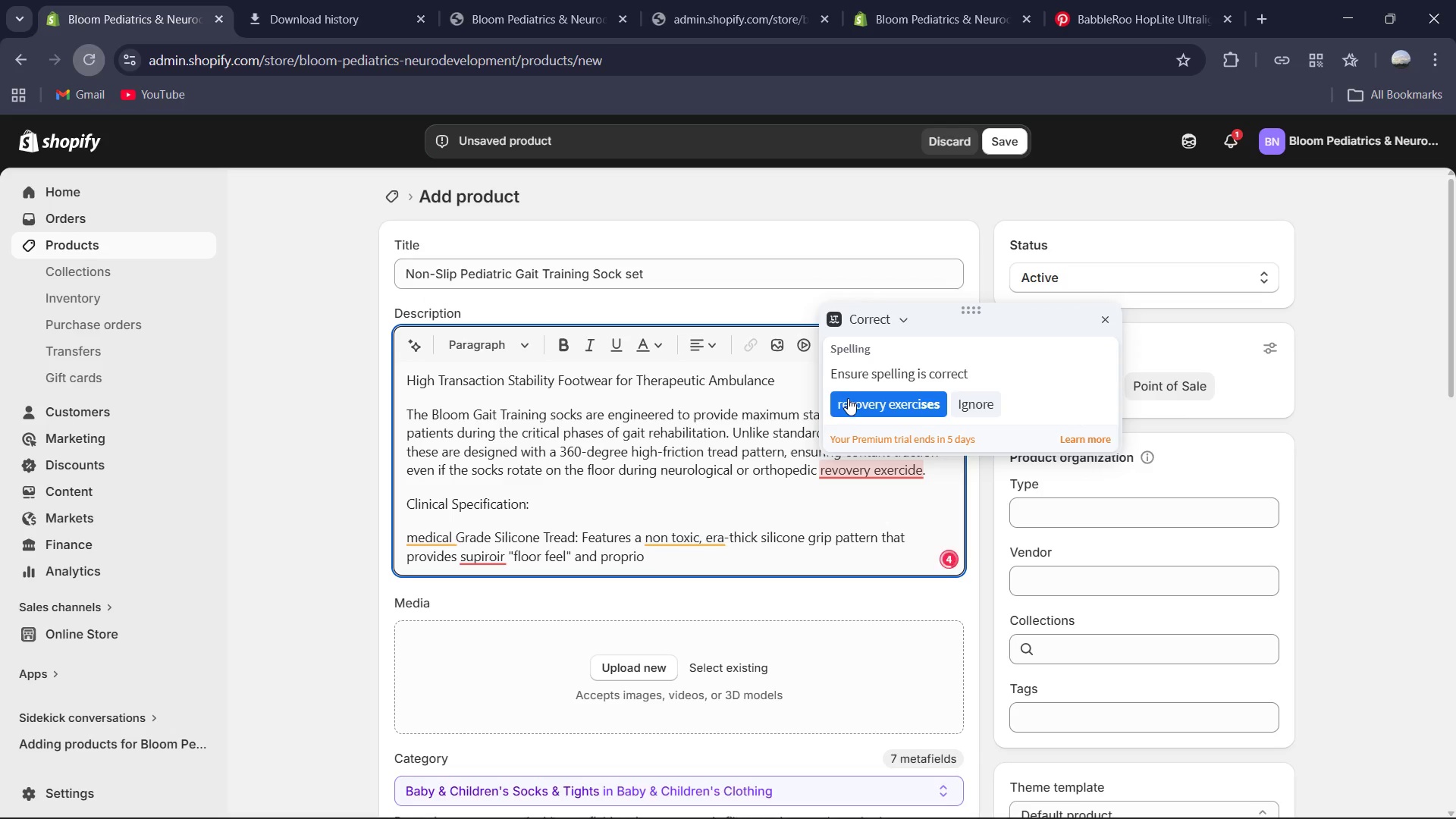 
left_click([851, 400])
 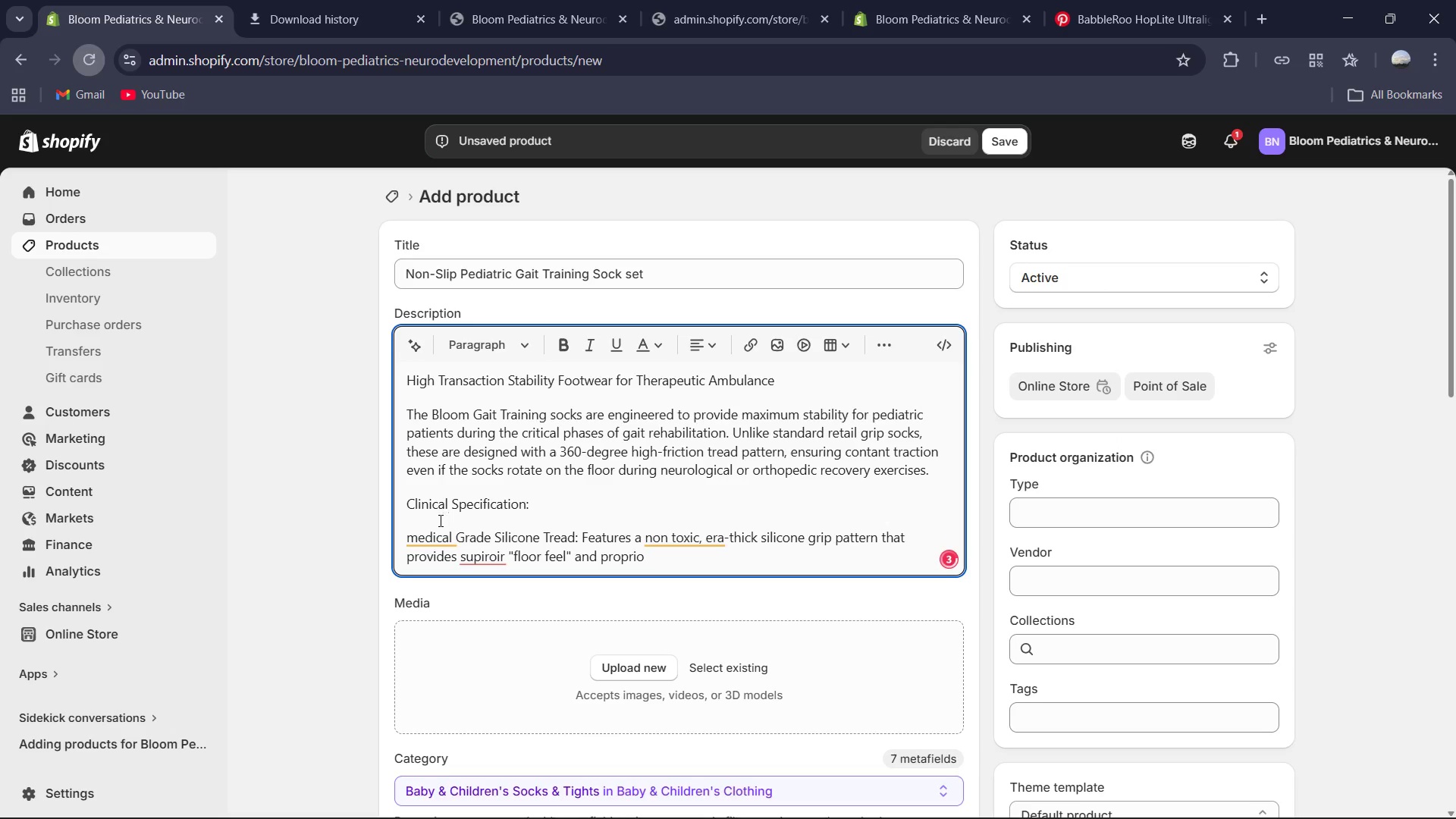 
left_click([429, 535])
 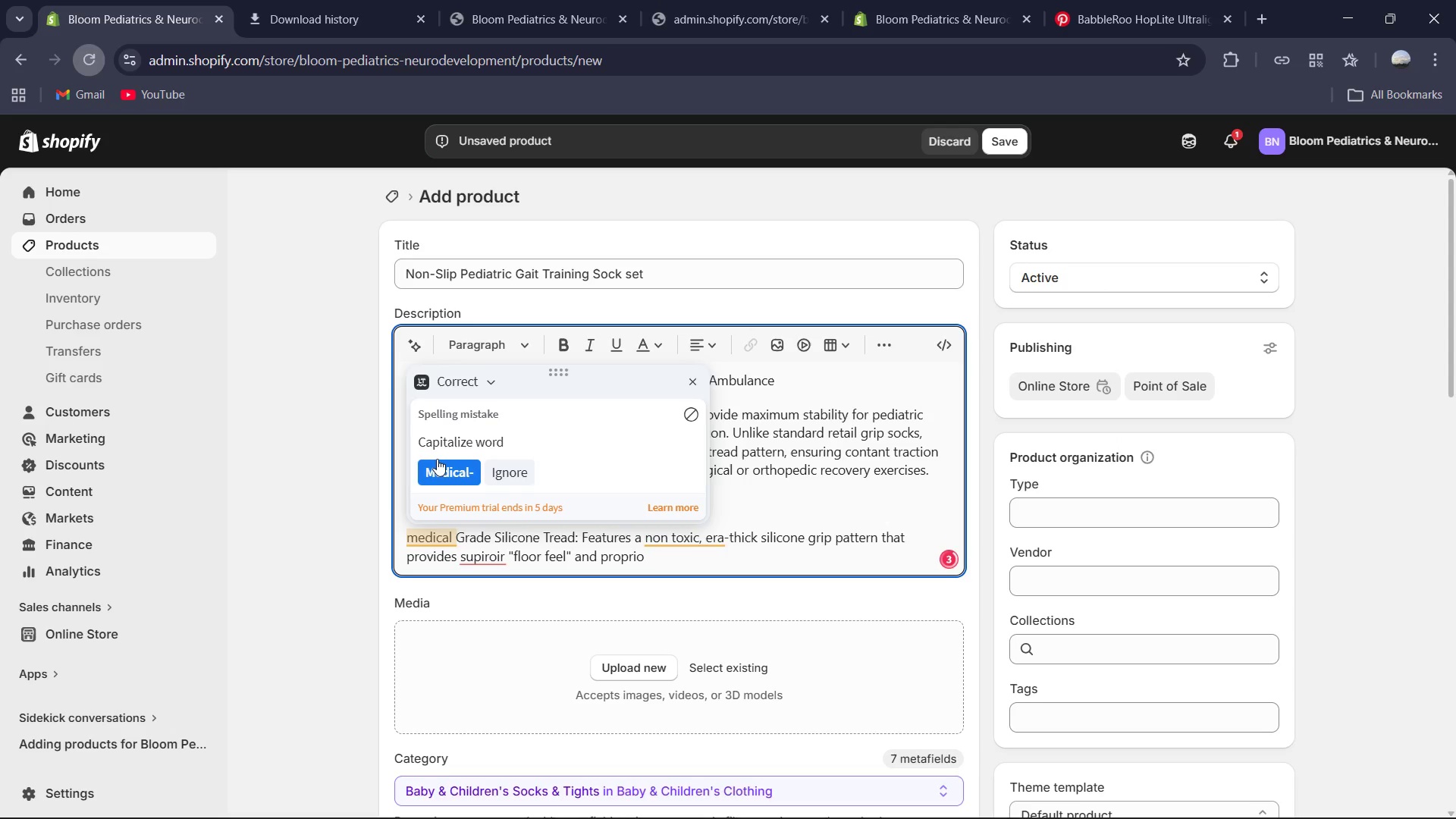 
left_click([437, 459])
 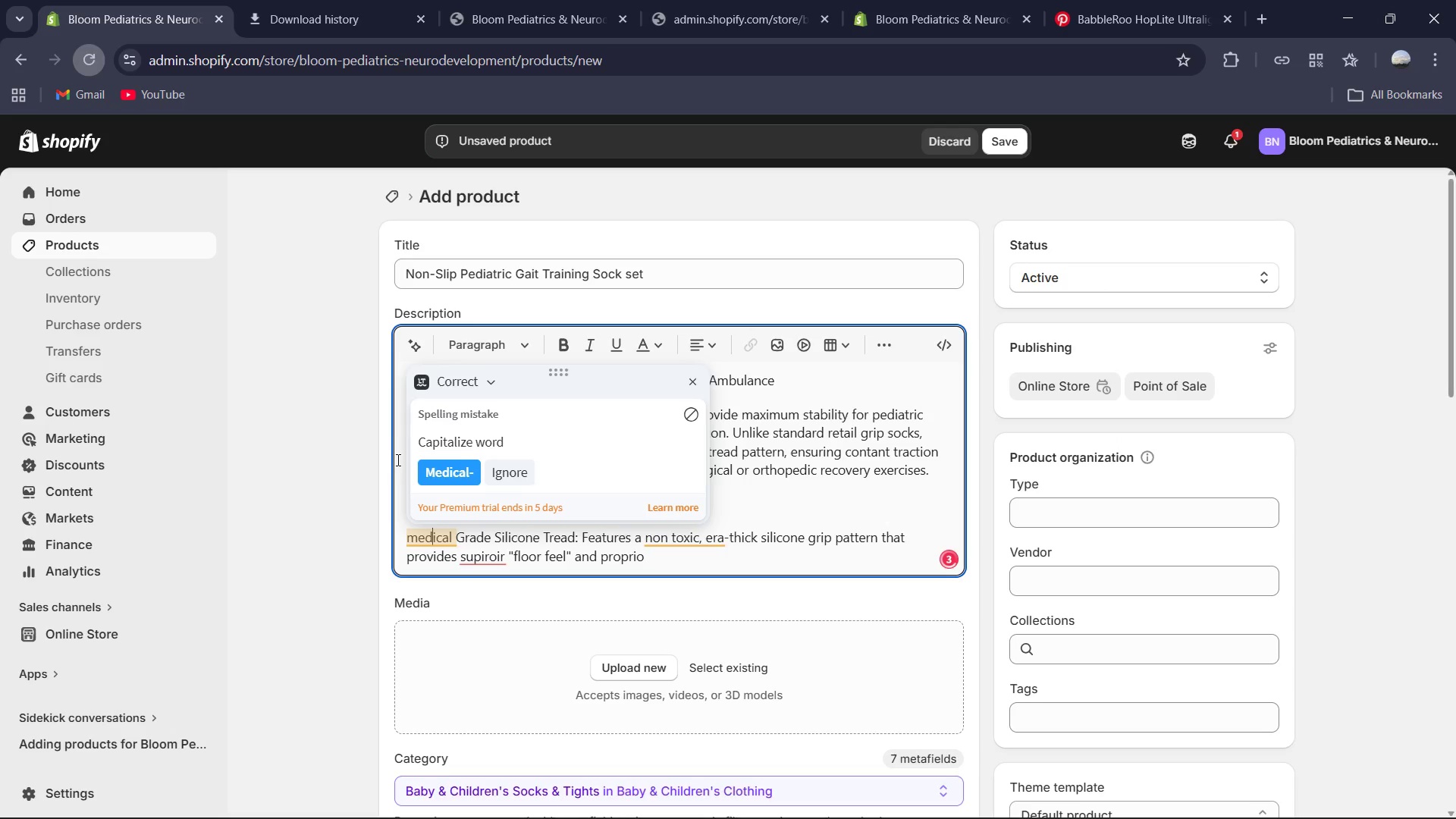 
left_click([457, 472])
 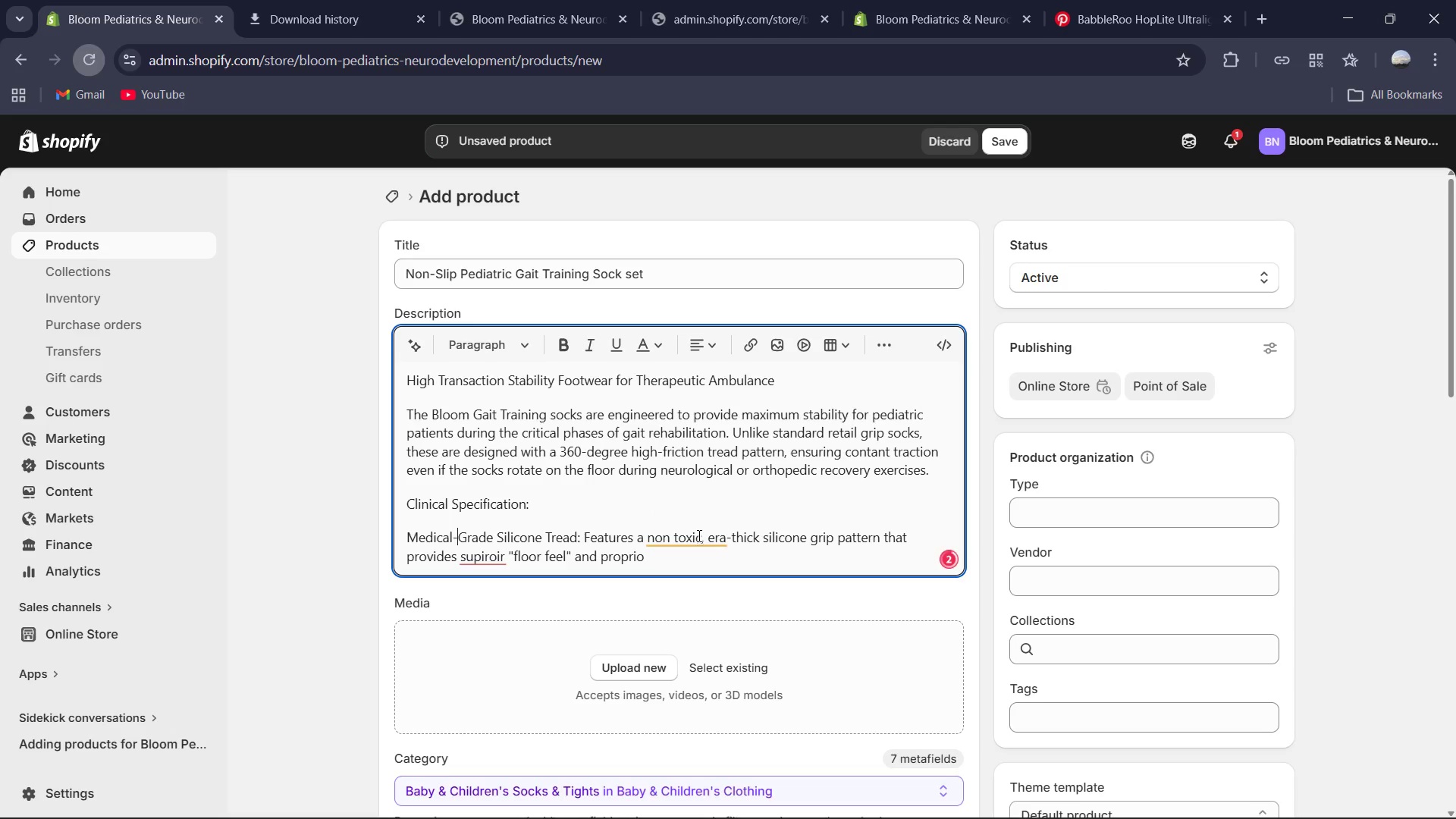 
left_click([697, 535])
 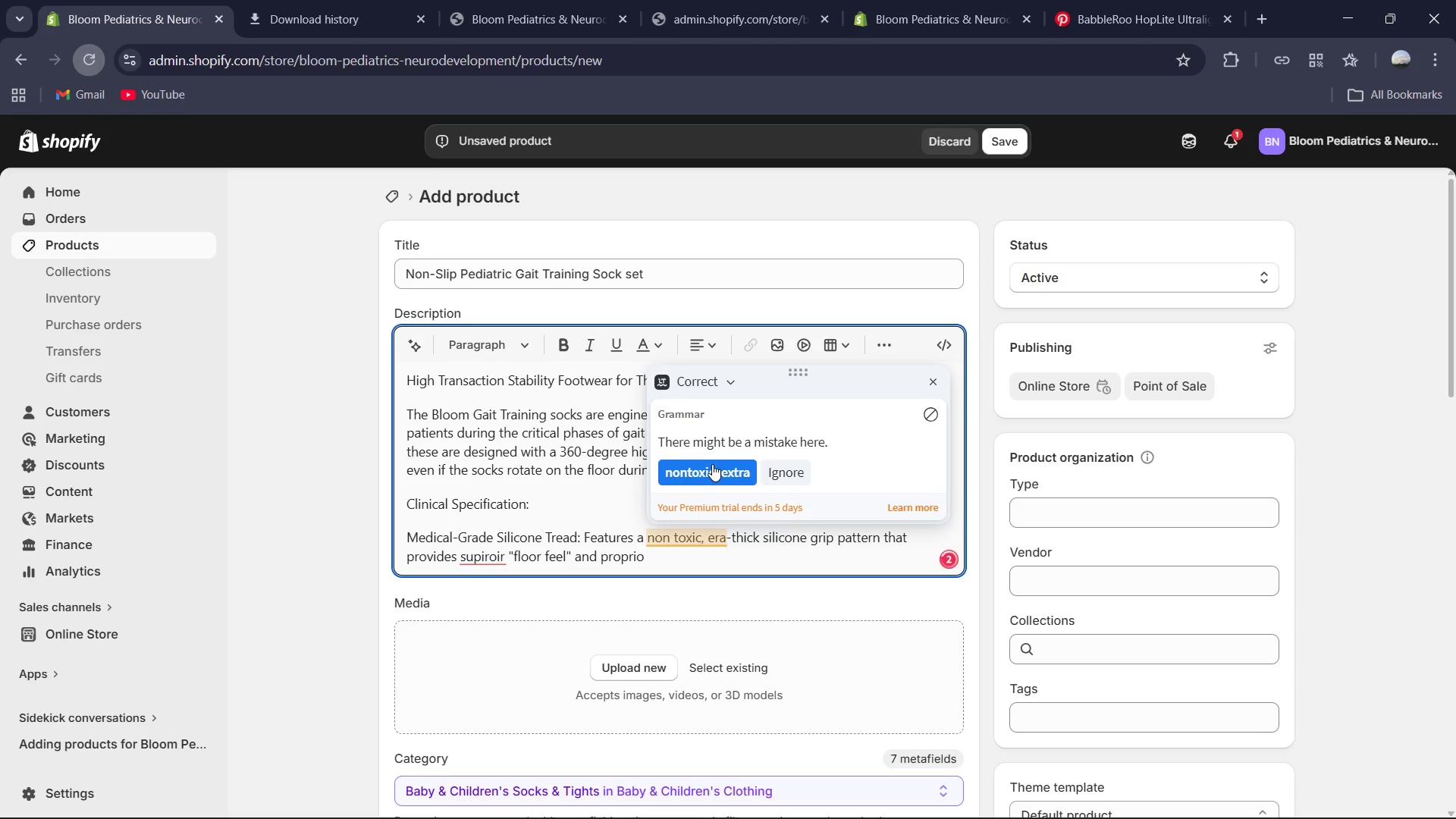 
left_click_drag(start_coordinate=[712, 464], to_coordinate=[701, 466])
 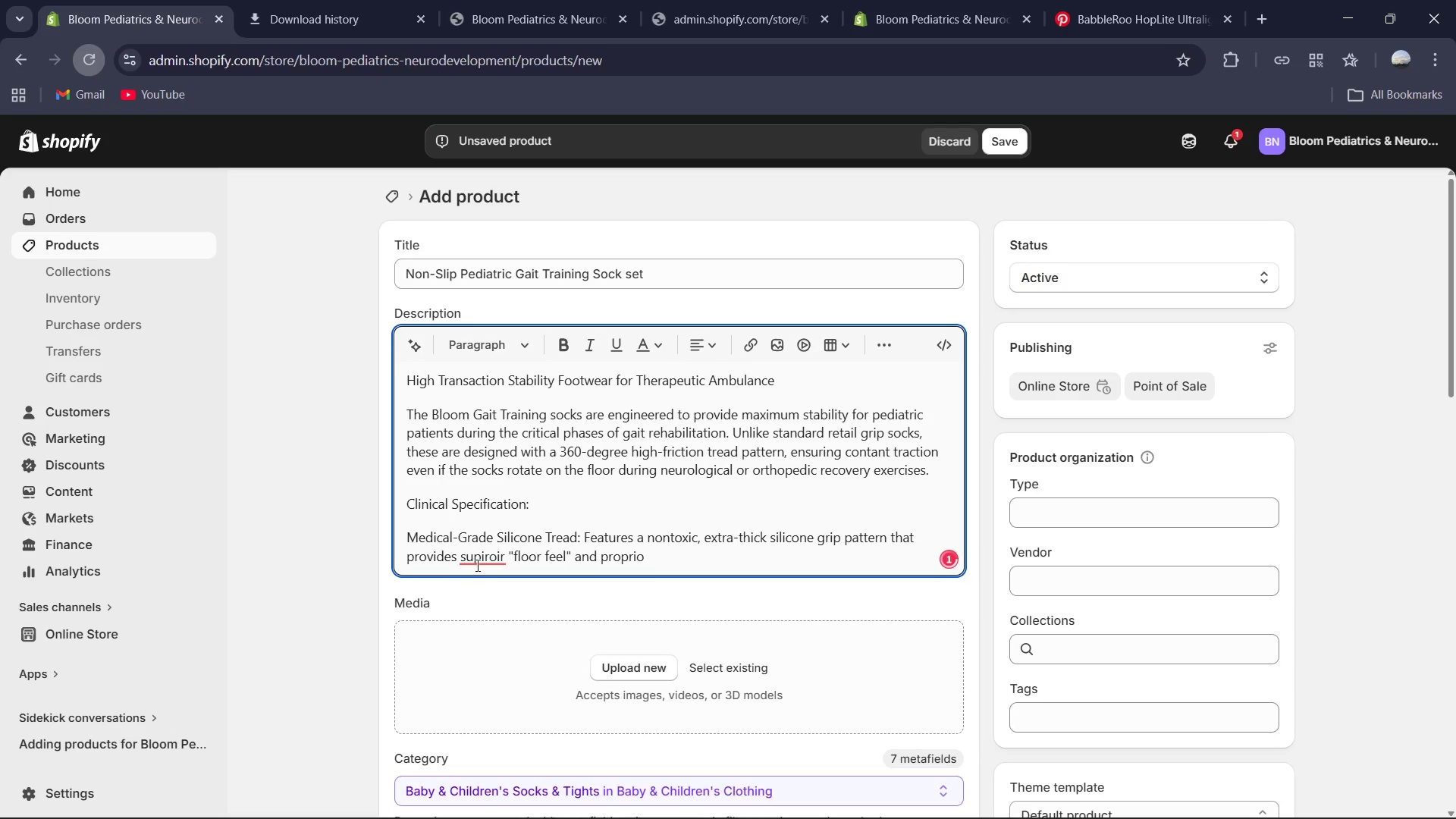 
left_click([488, 552])
 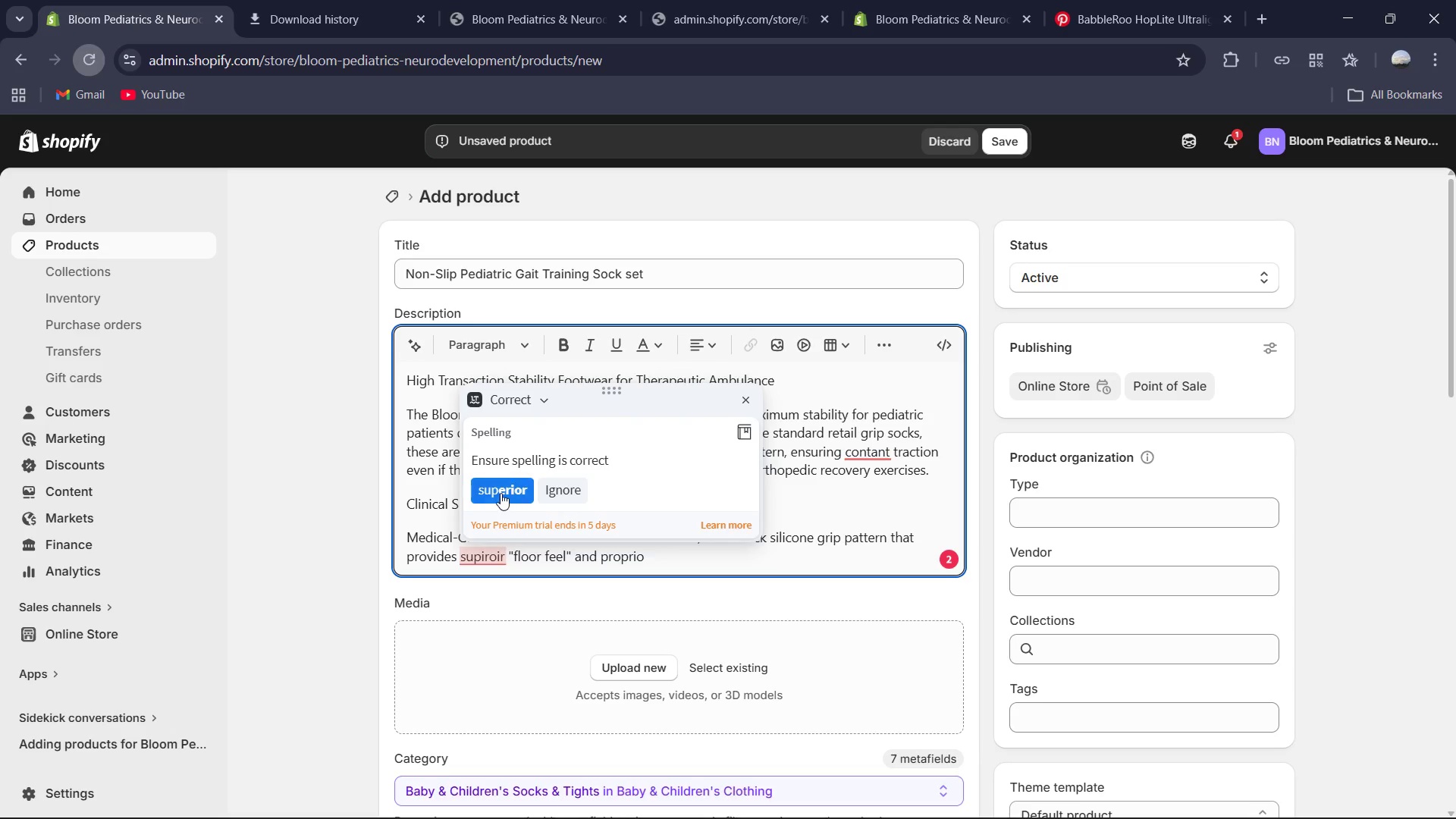 
left_click_drag(start_coordinate=[500, 493], to_coordinate=[507, 488])
 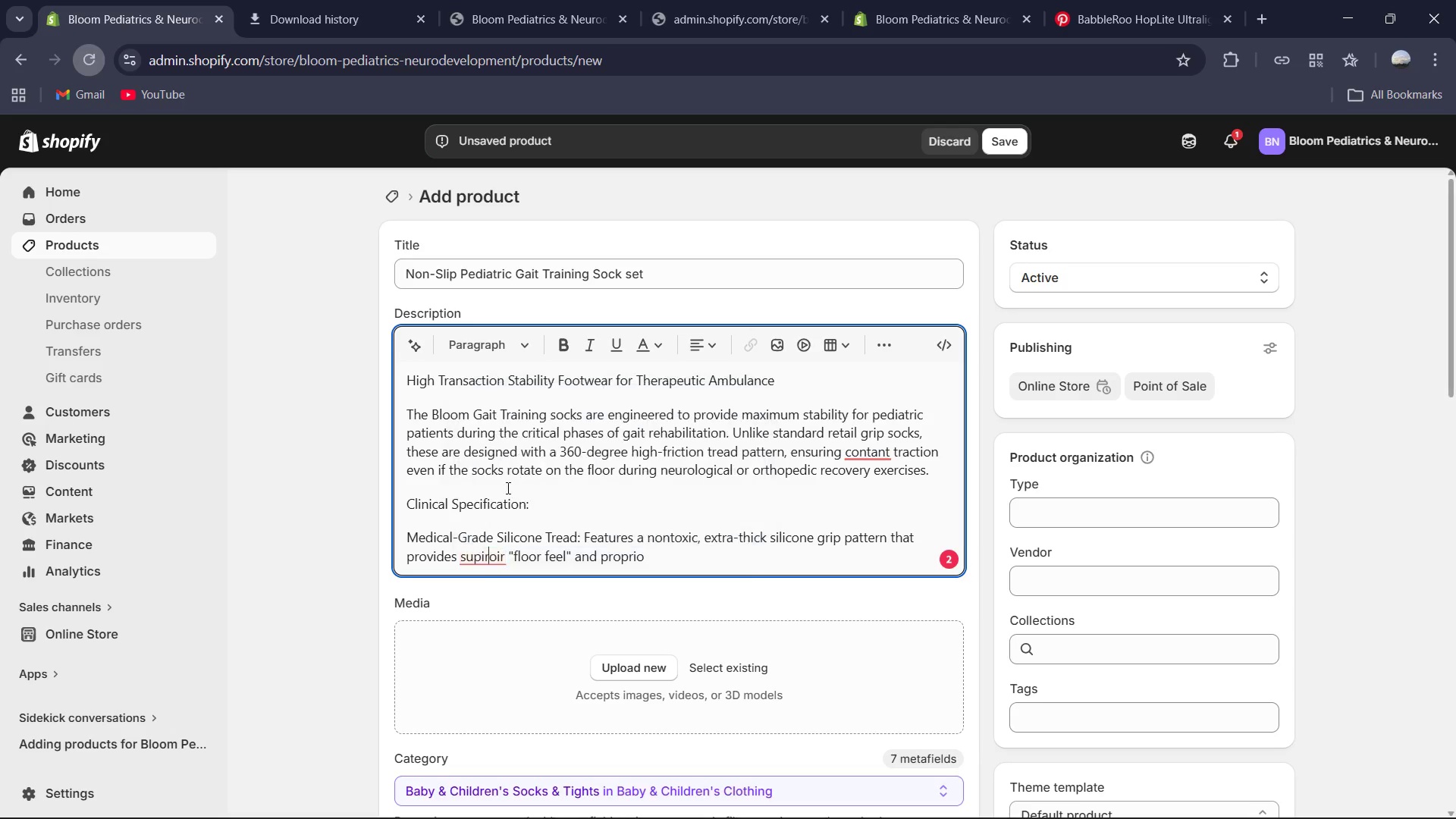 
left_click([507, 488])
 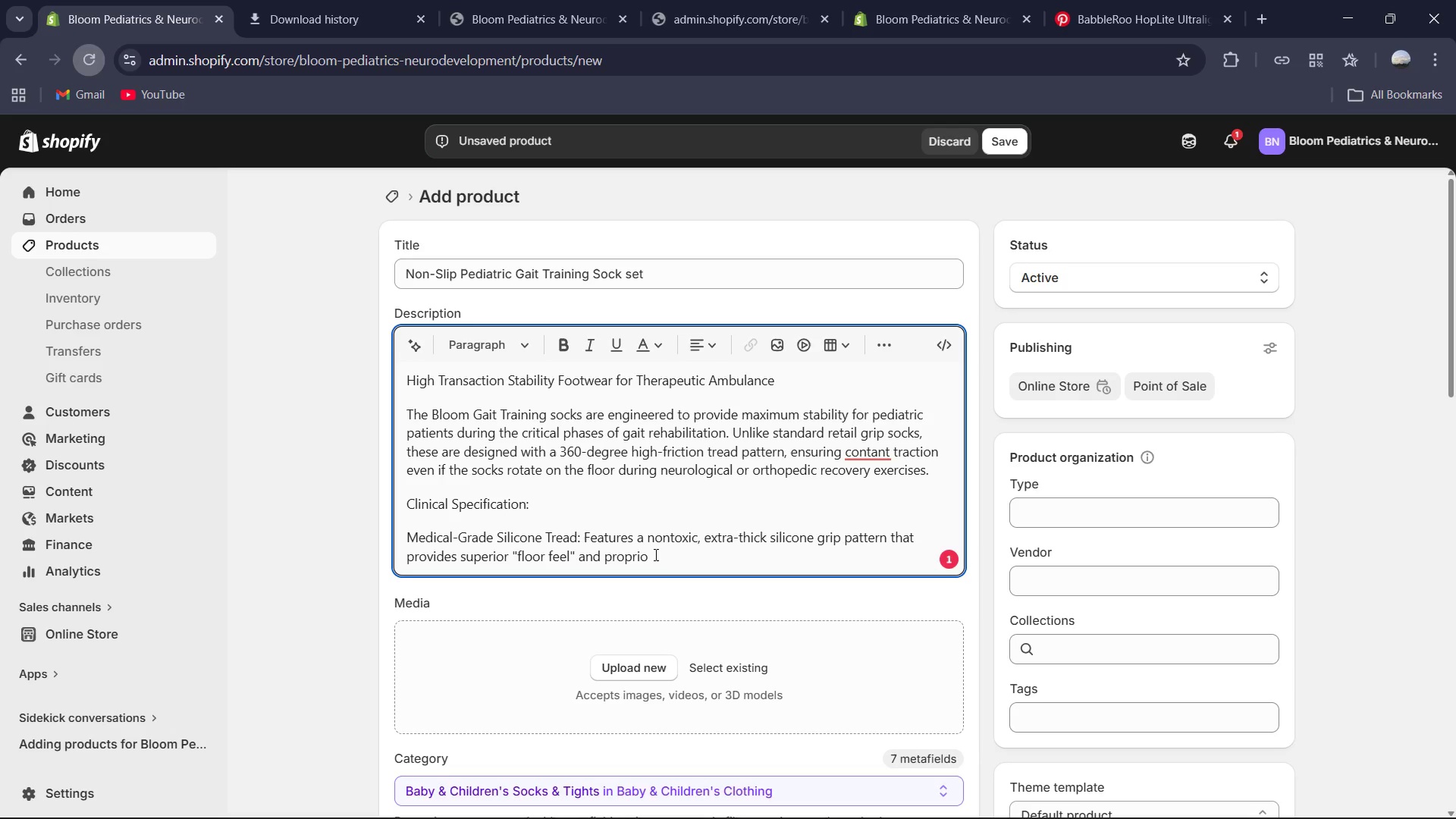 
left_click([654, 554])
 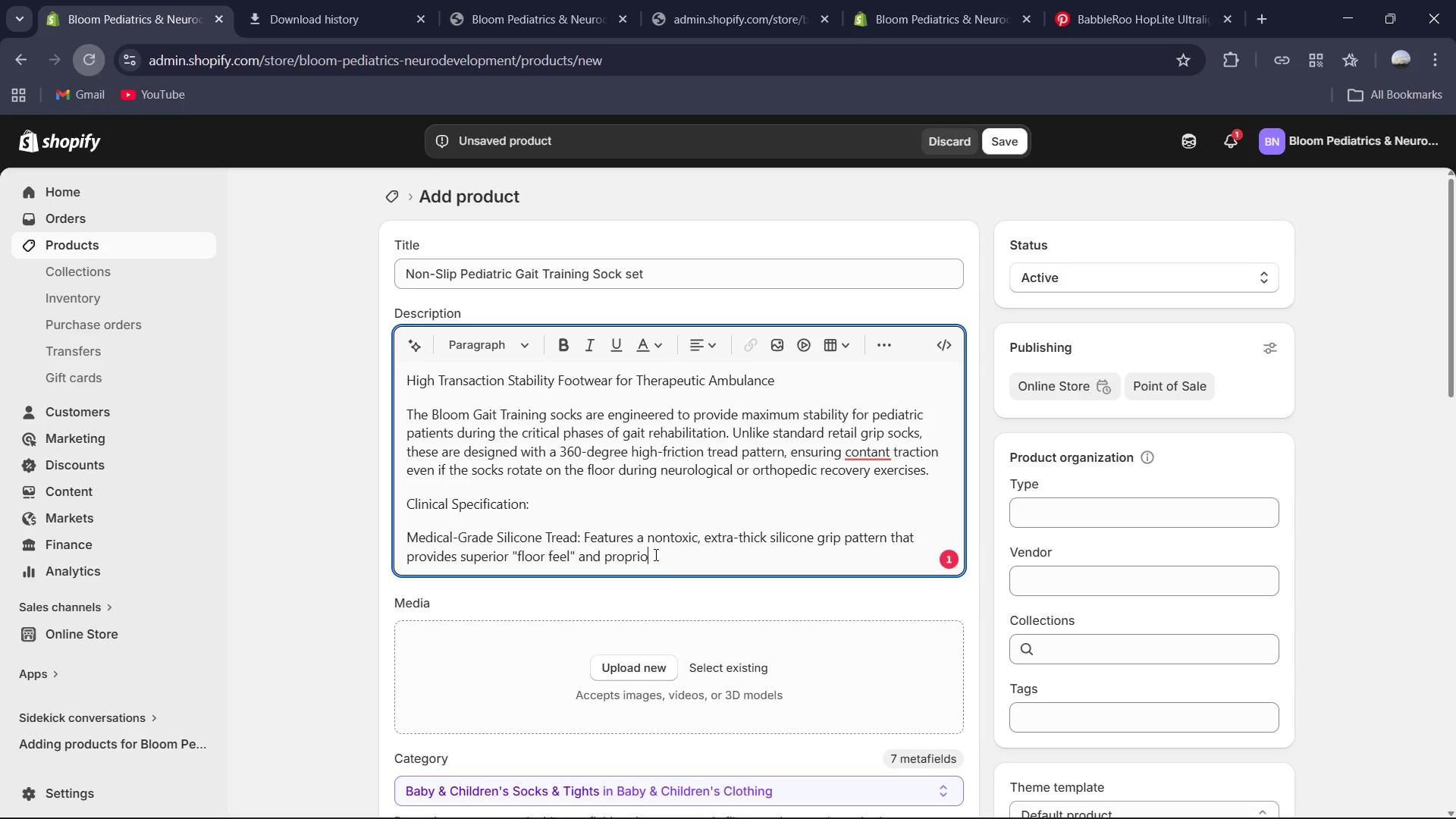 
type(ceptive feedback.)
 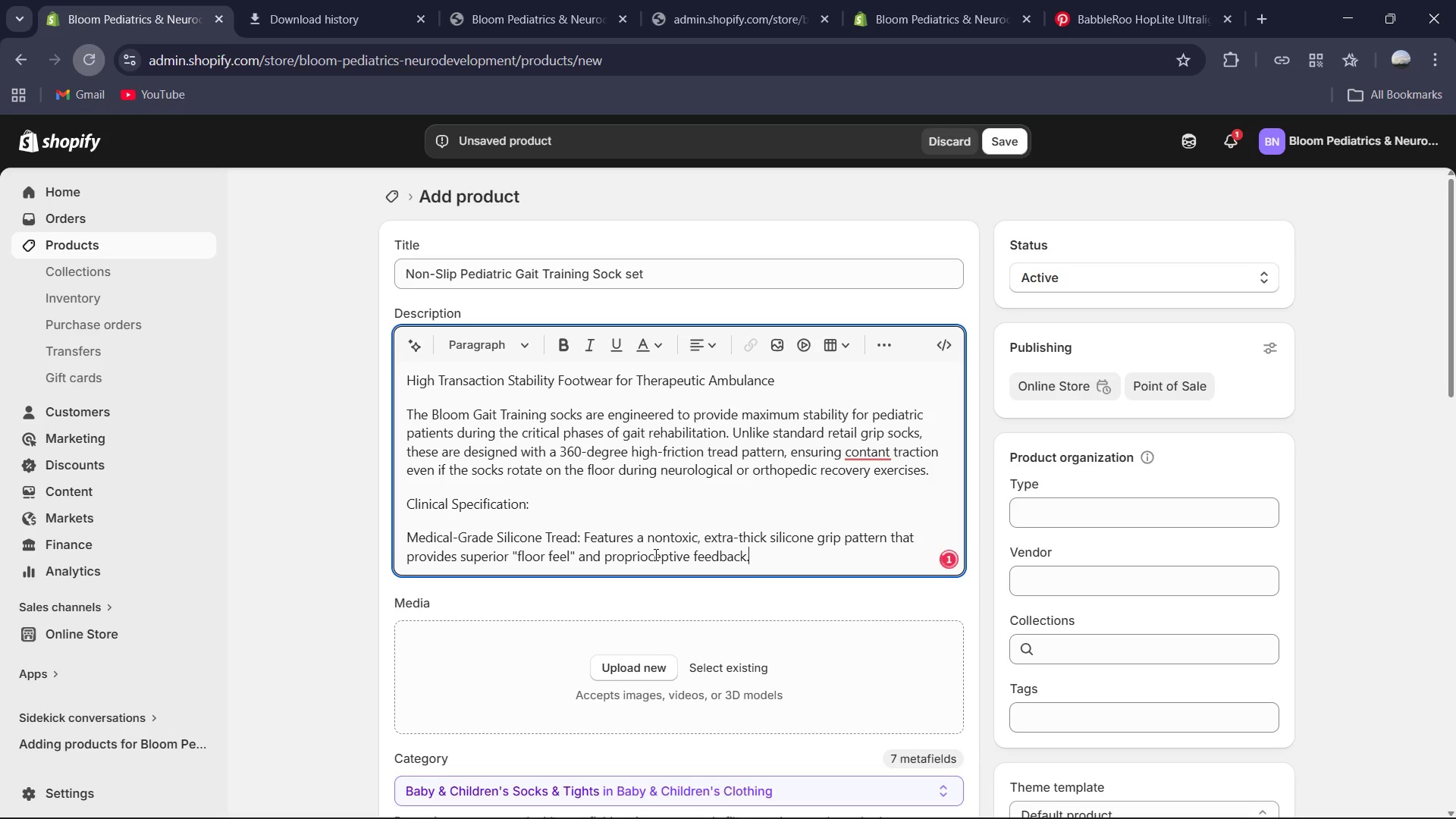 
key(Enter)
 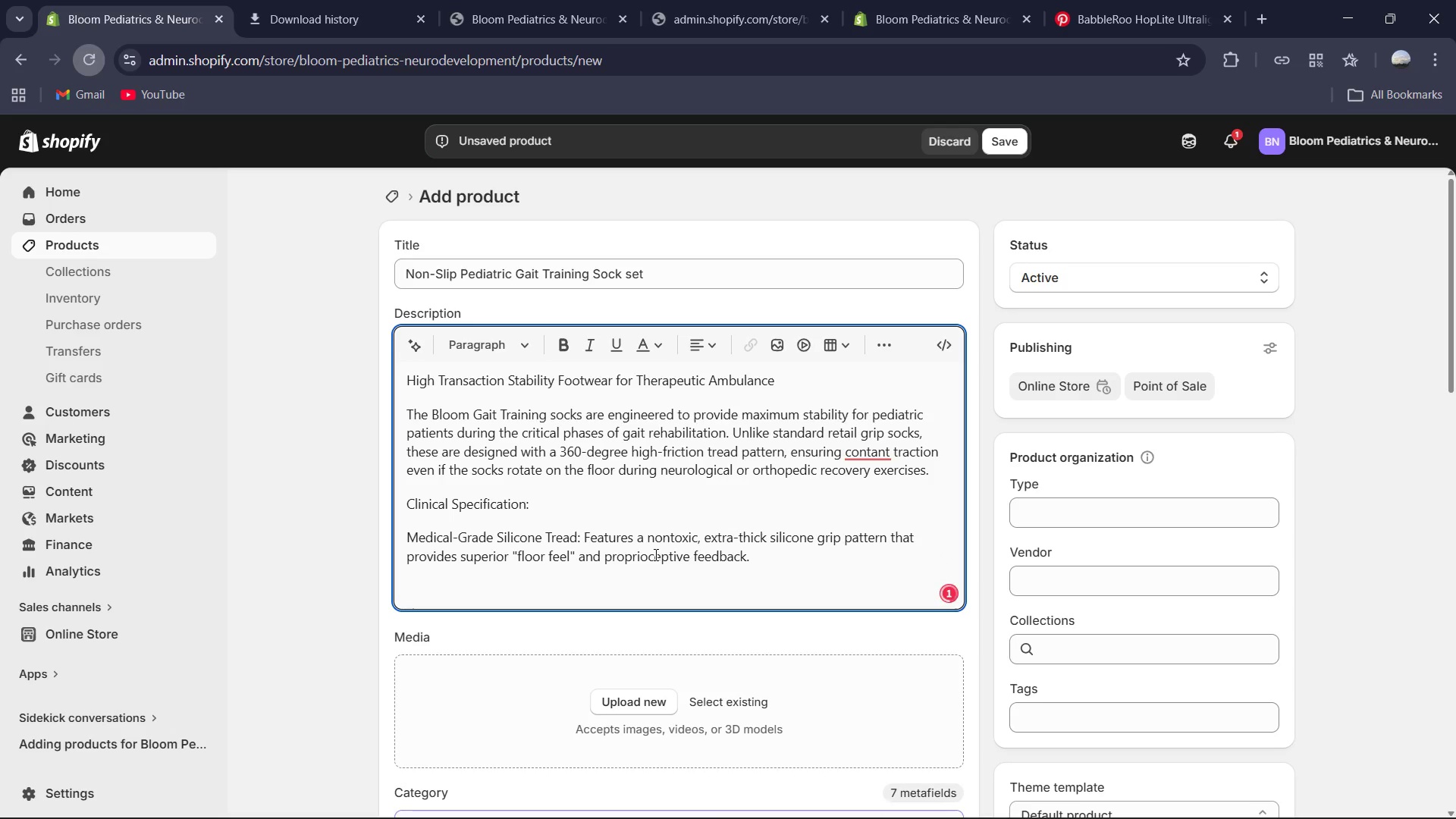 
type(CompressionArch Support: Integrated elastic banding provides gentle mid-foot compression to reduce fatiguean)
 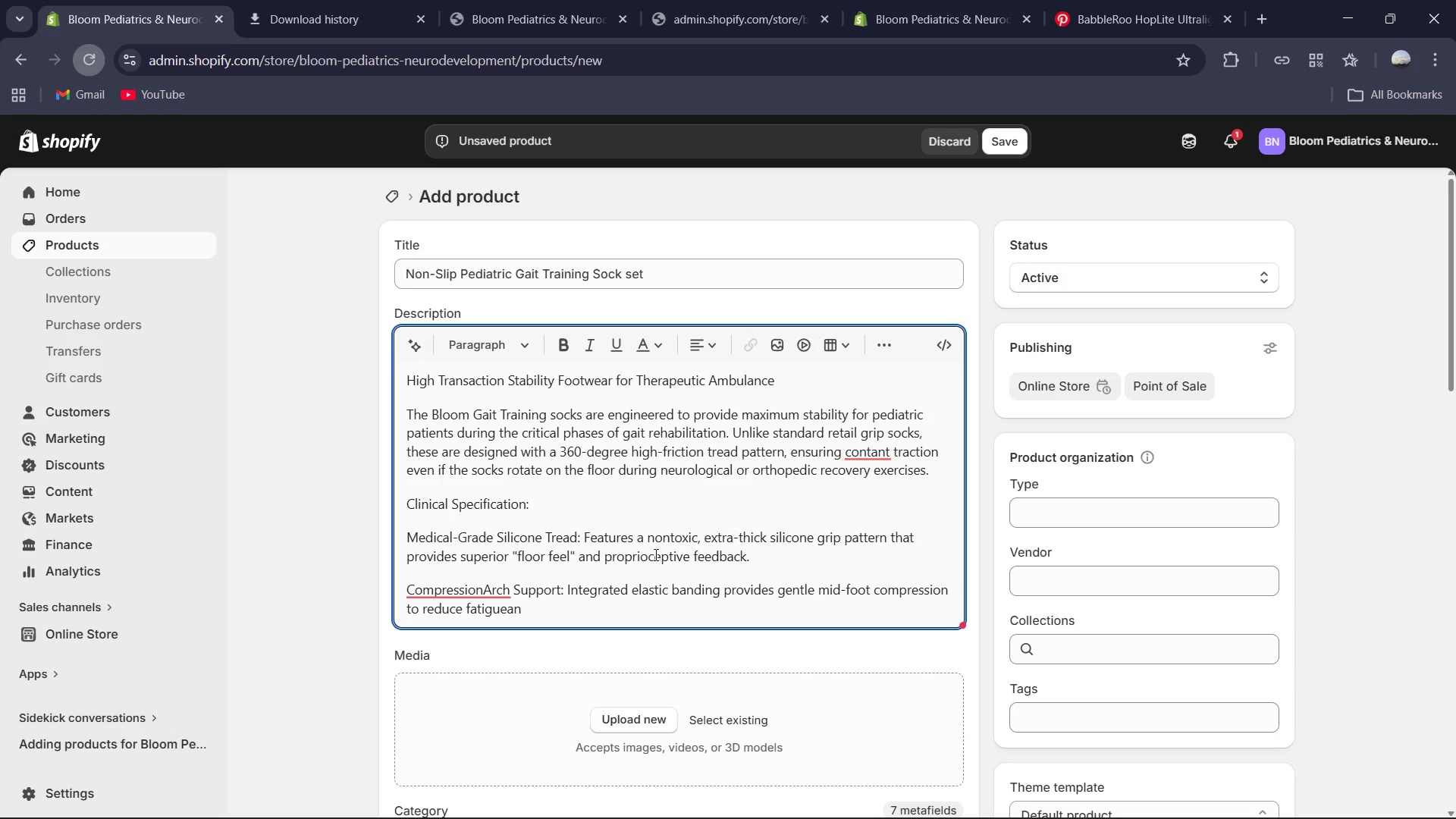 
wait(7.44)
 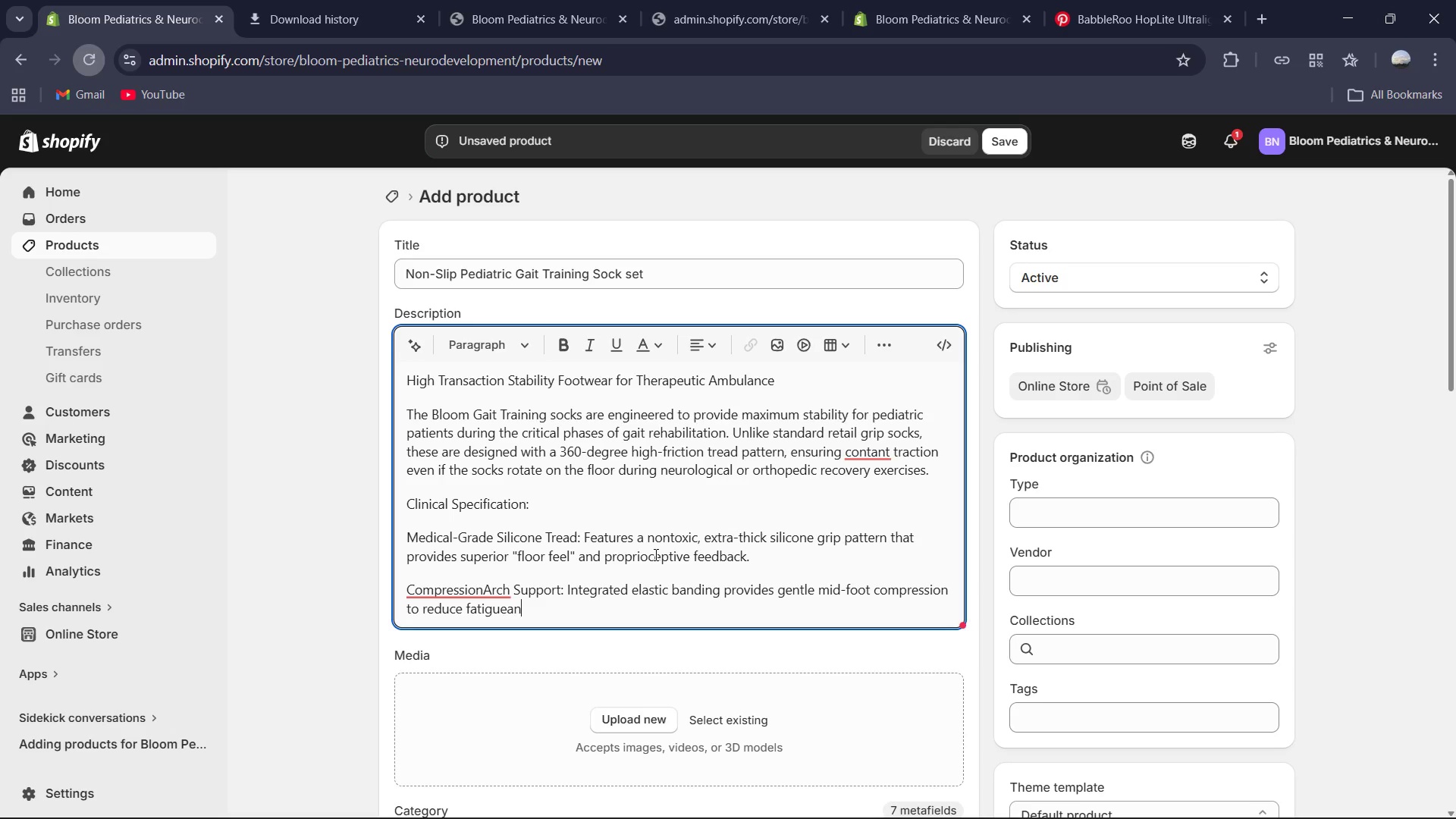 
key(Backspace)
key(Backspace)
type( and )
 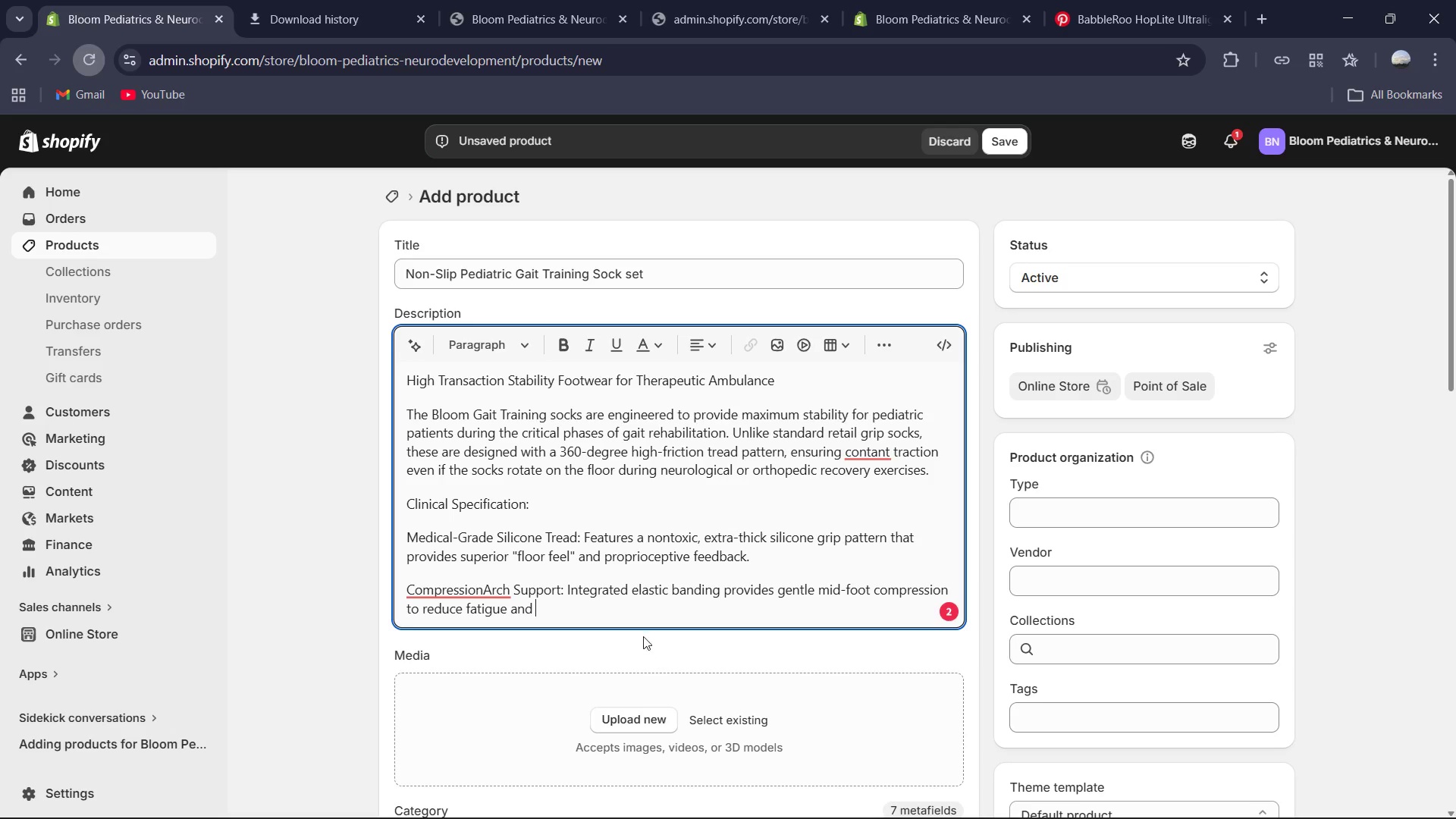 
wait(13.84)
 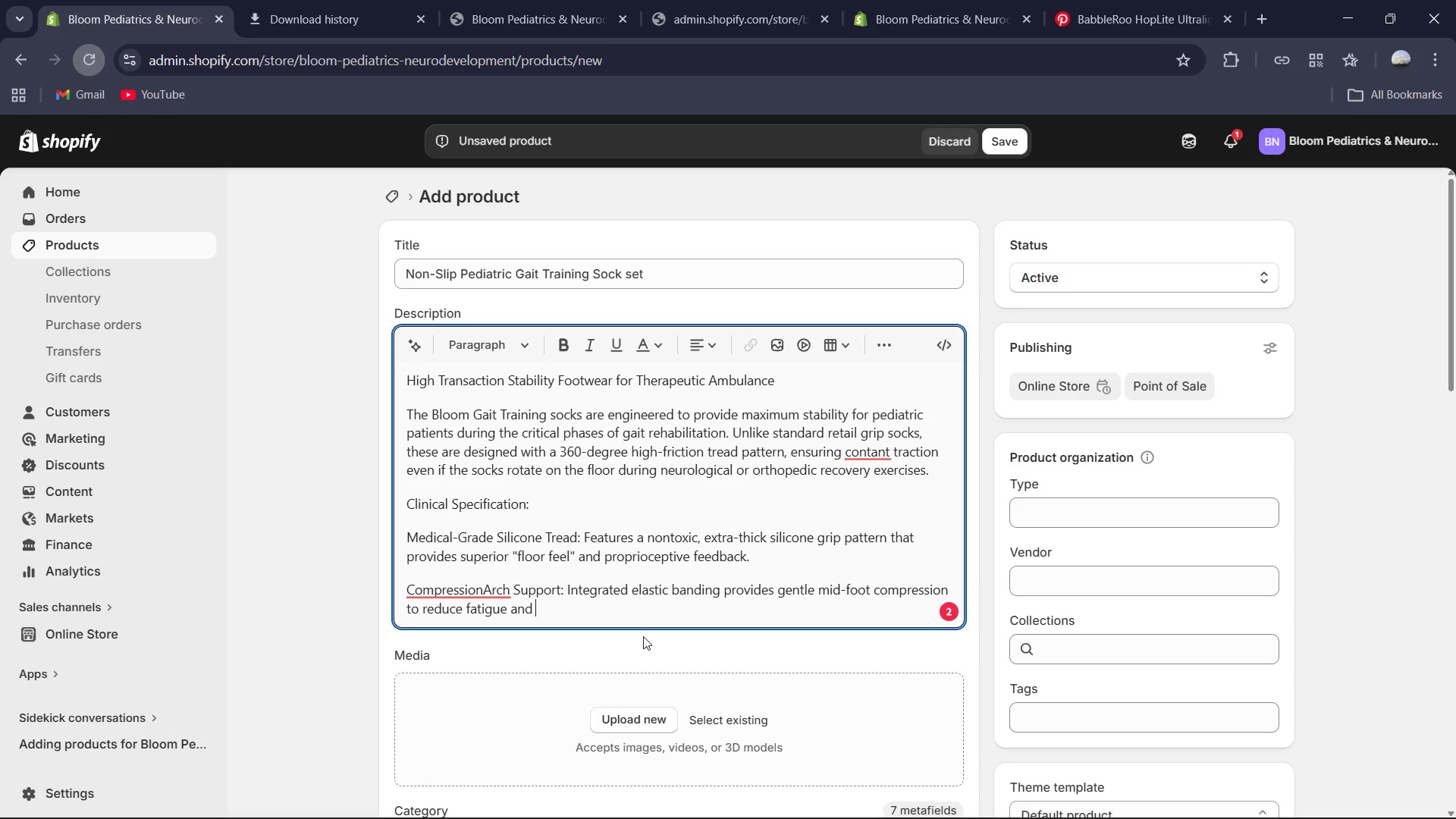 
type(keep the socks securely in place during active m)
 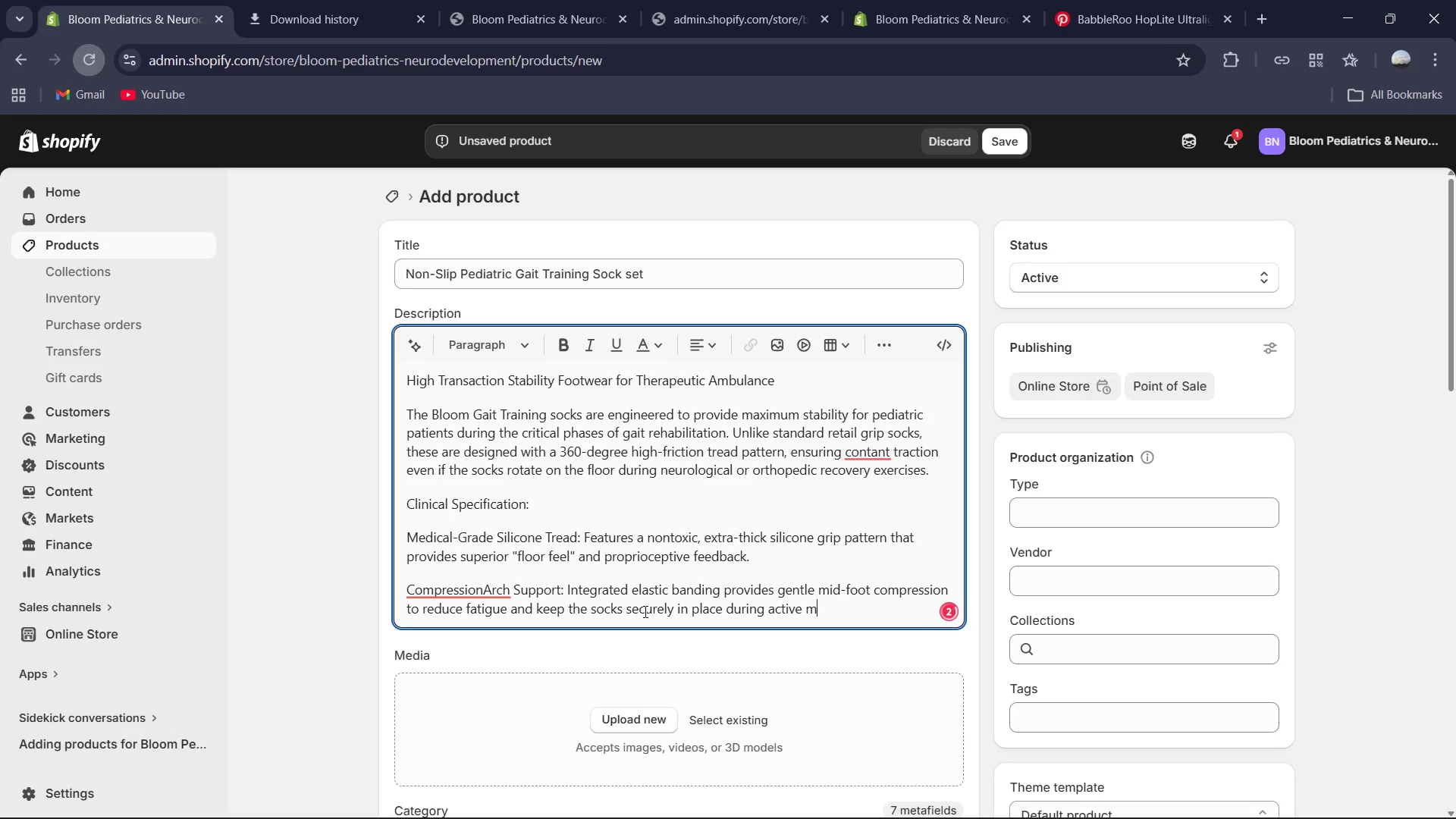 
type(ovement.)
 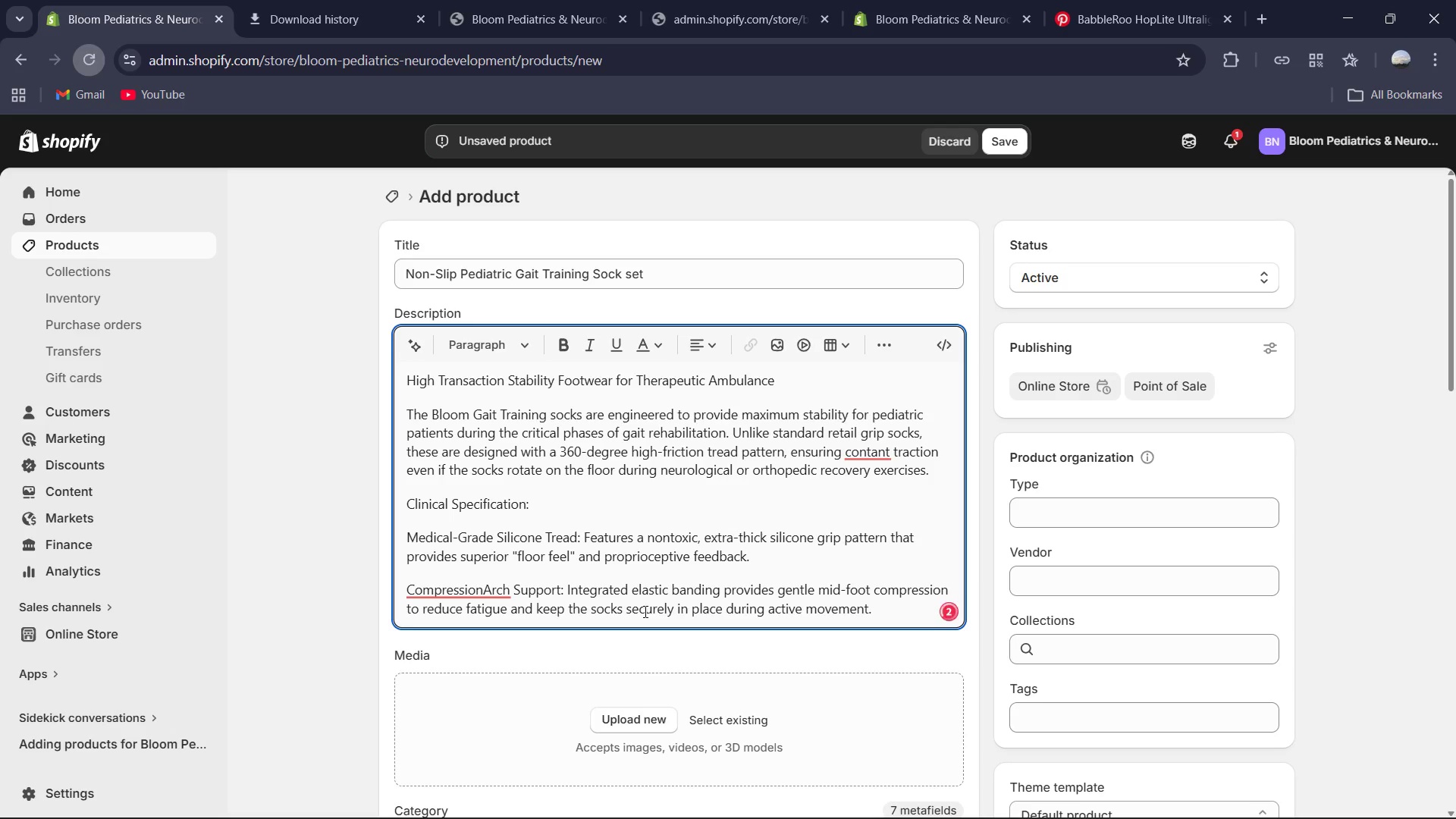 
key(Enter)
 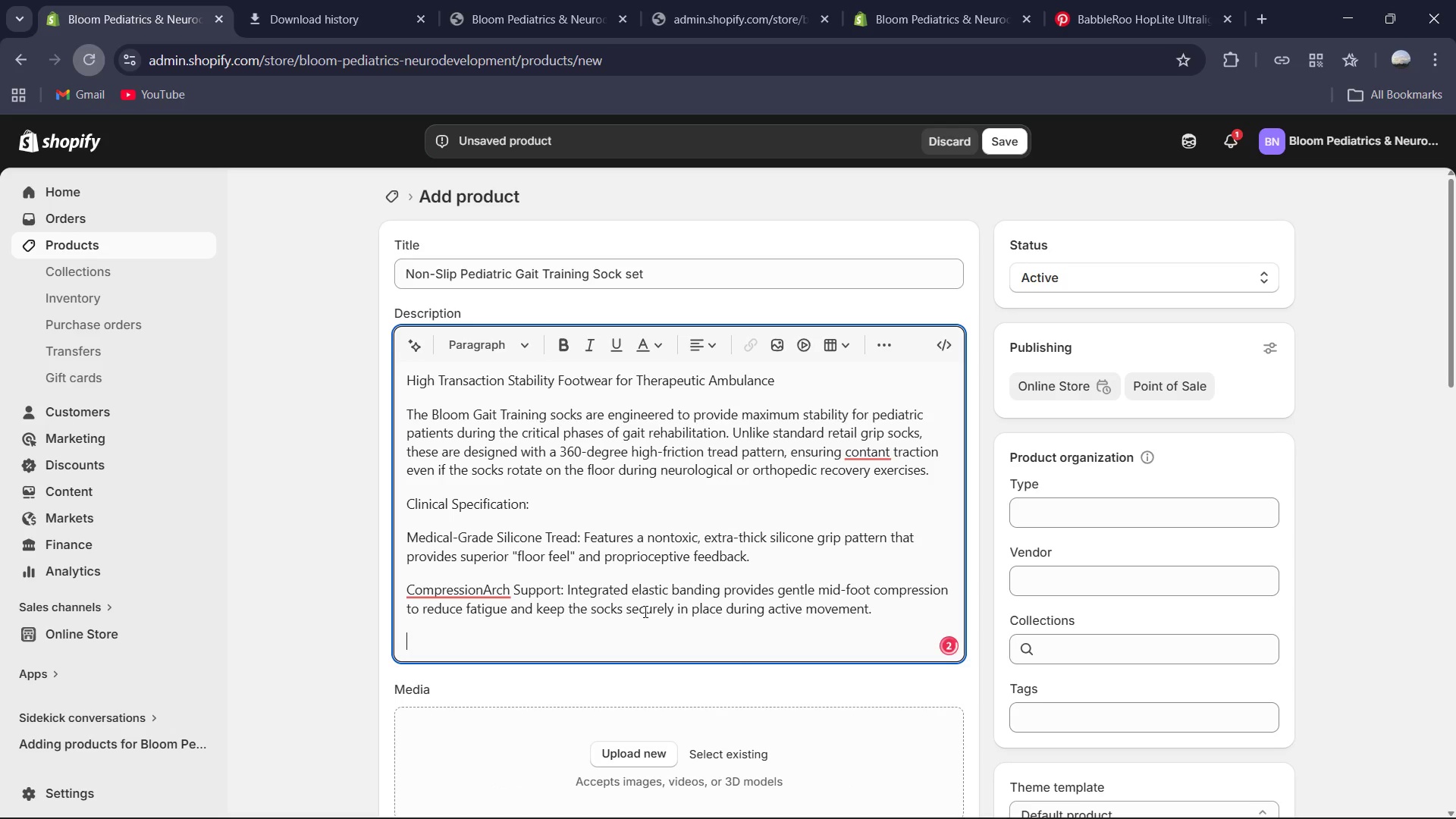 
type(Seamless Toe Construction: Designed with a smooth internal finish to prevent friction )
key(Backspace)
type(-based skin irritation for children with sensory activitir)
key(Backspace)
type(es.)
 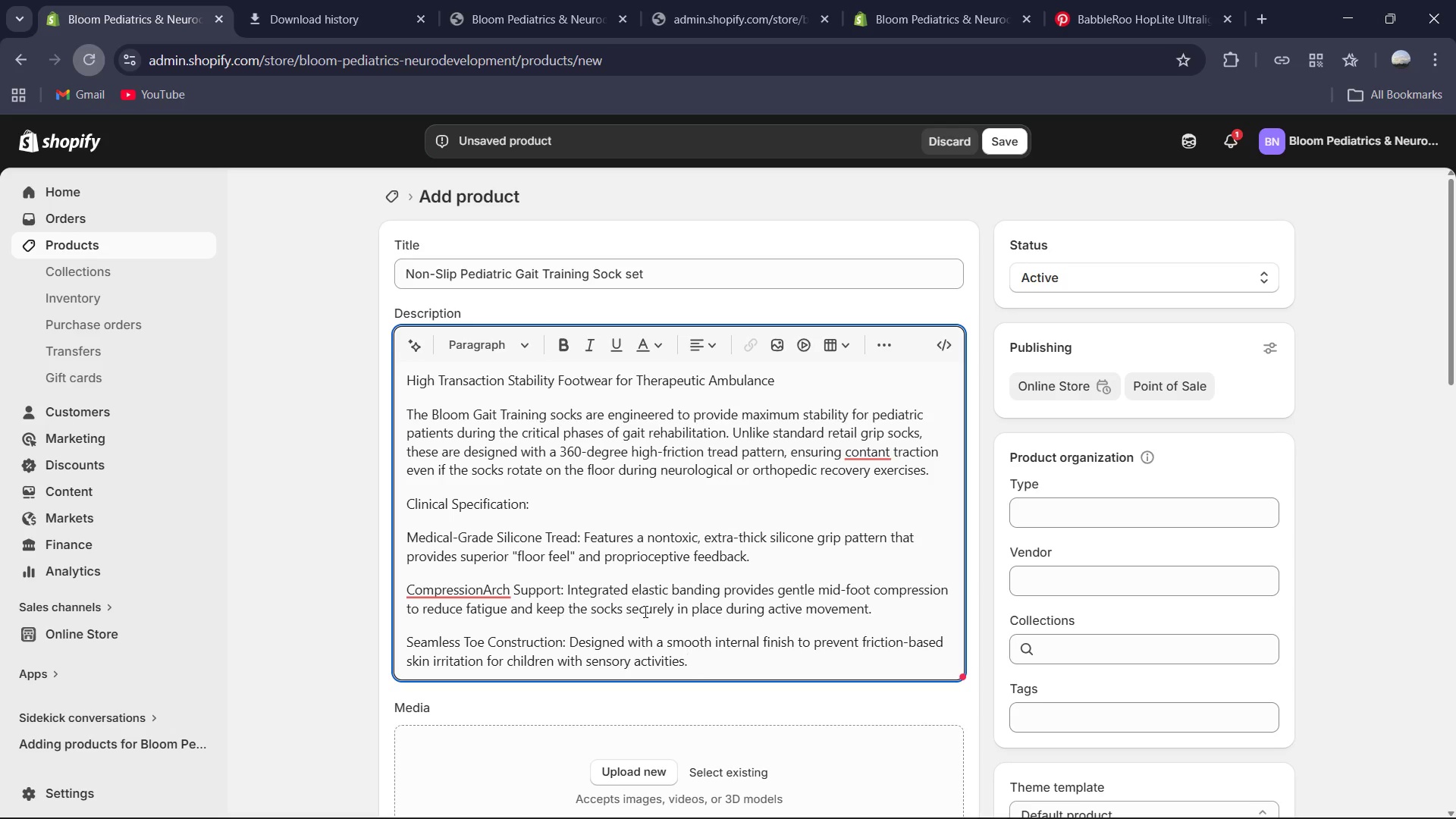 
key(Enter)
 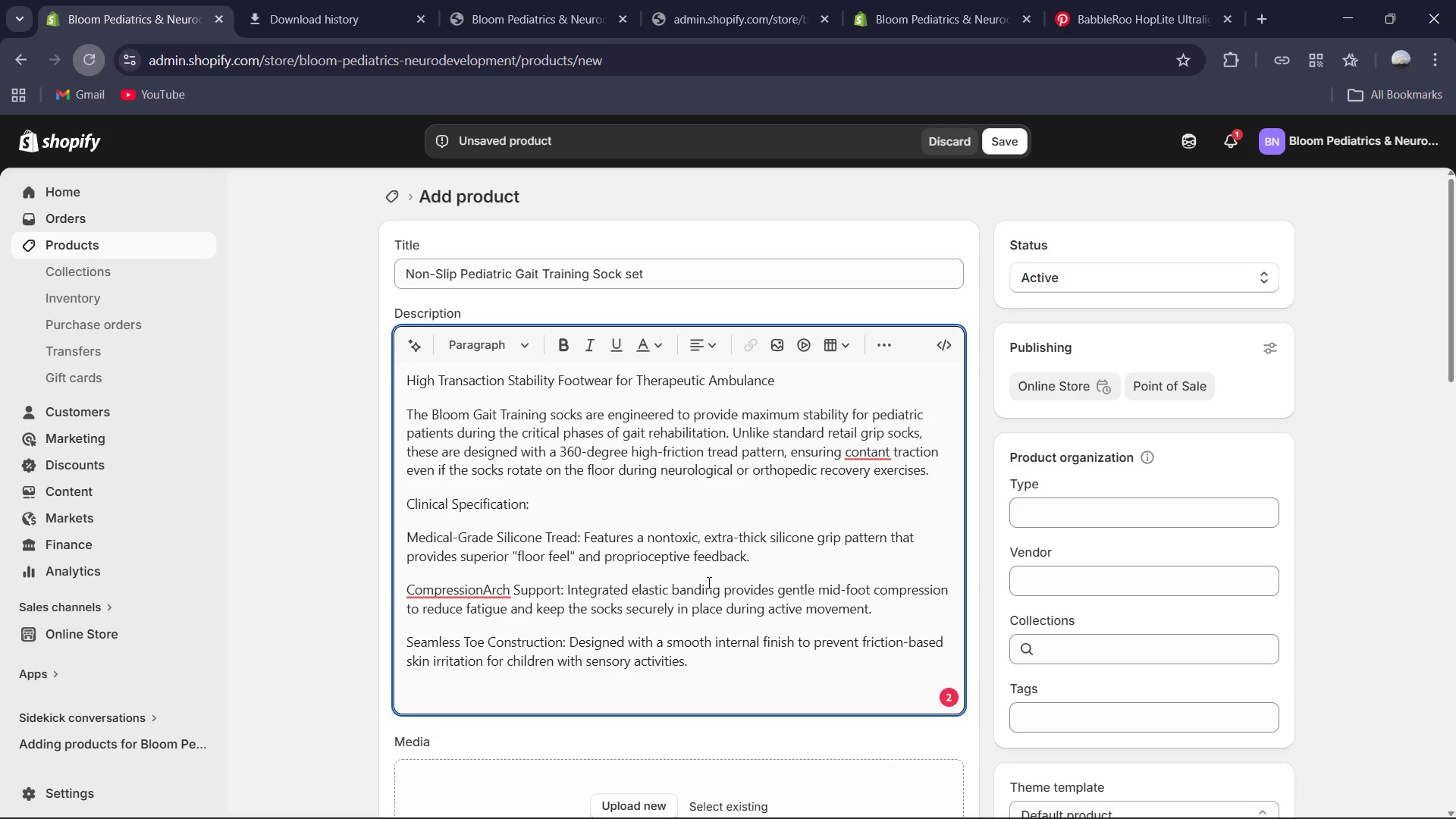 
wait(5.25)
 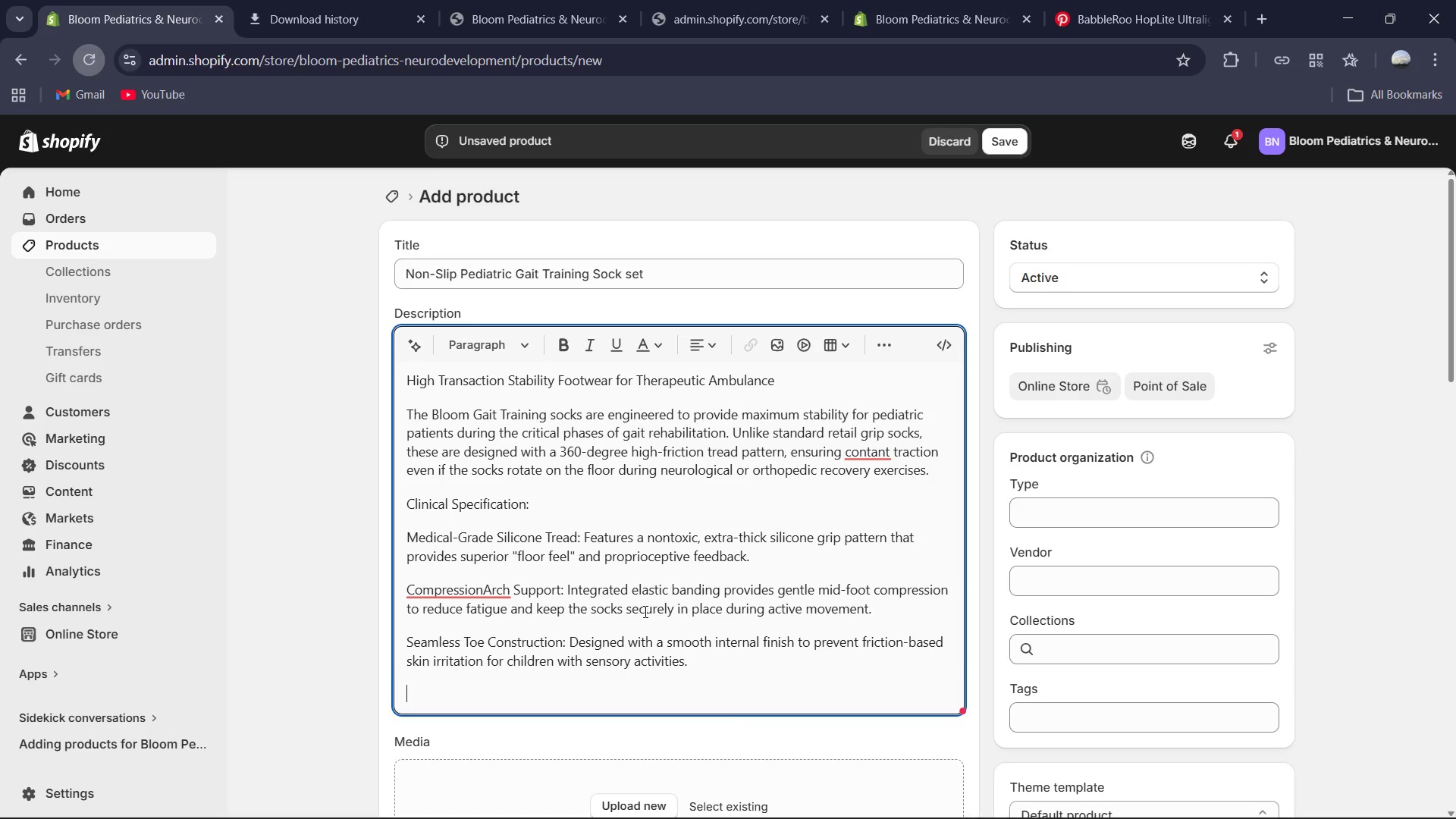 
left_click([874, 453])
 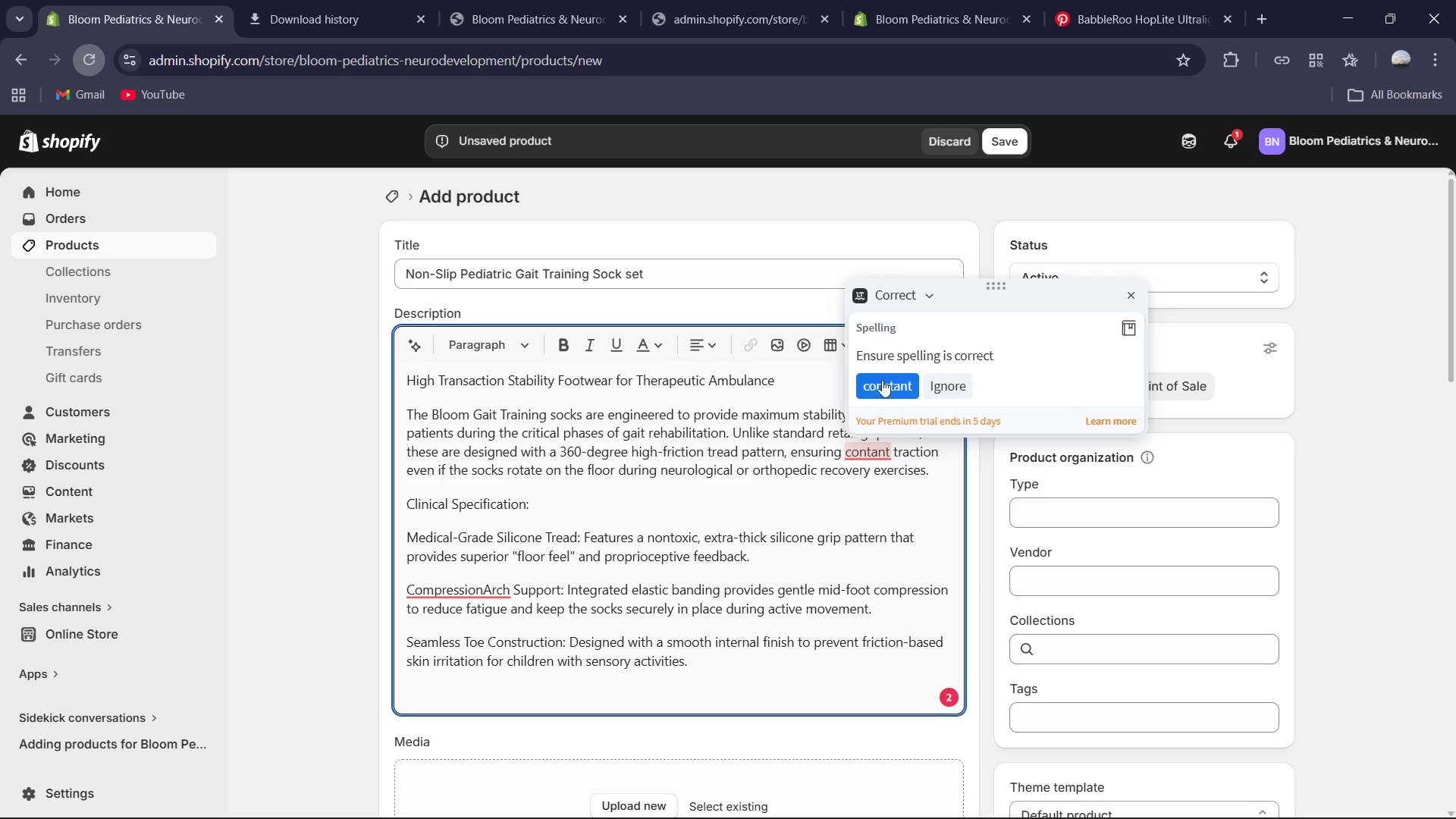 
left_click([878, 388])
 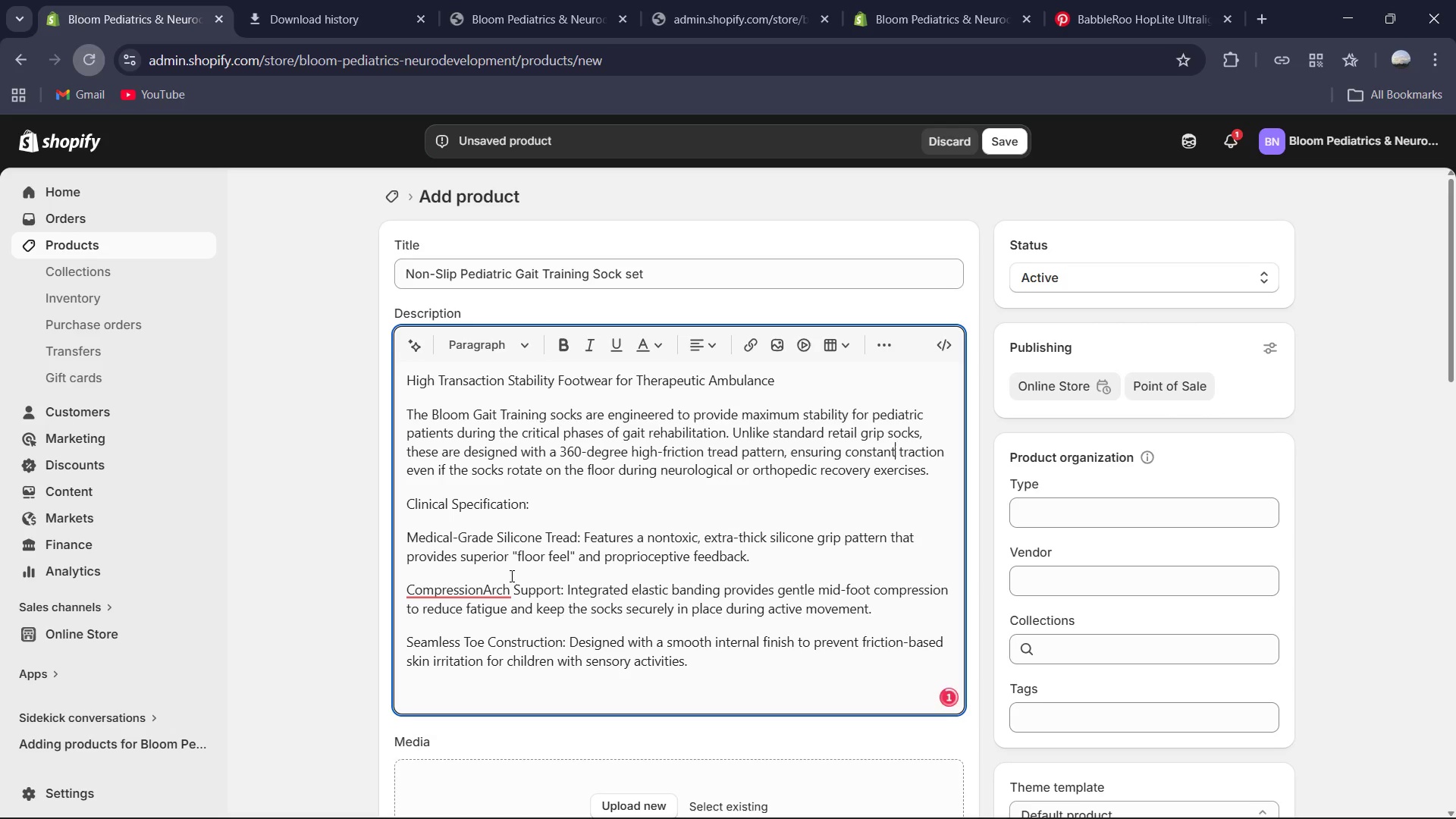 
left_click([483, 588])
 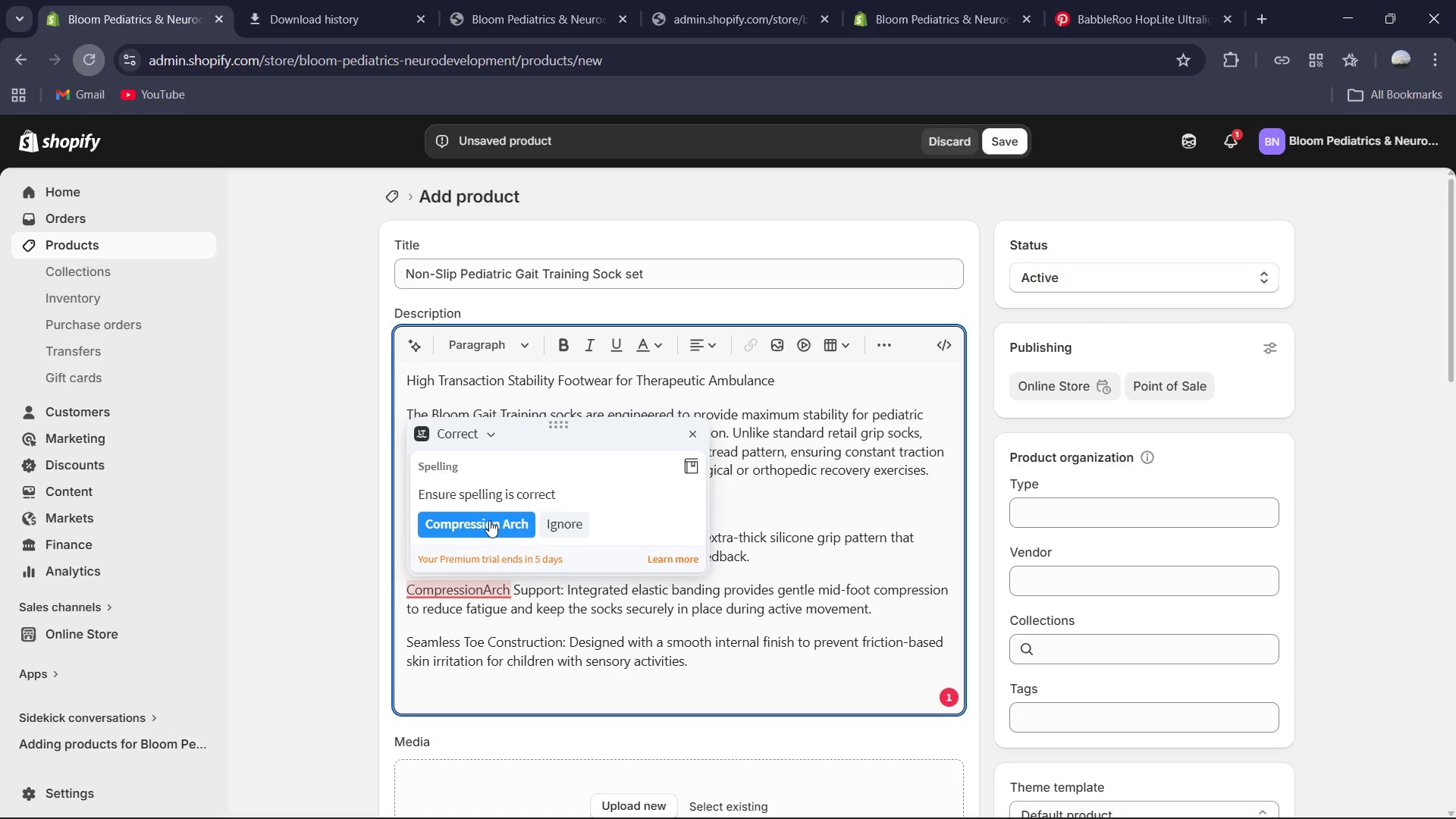 
left_click([488, 528])
 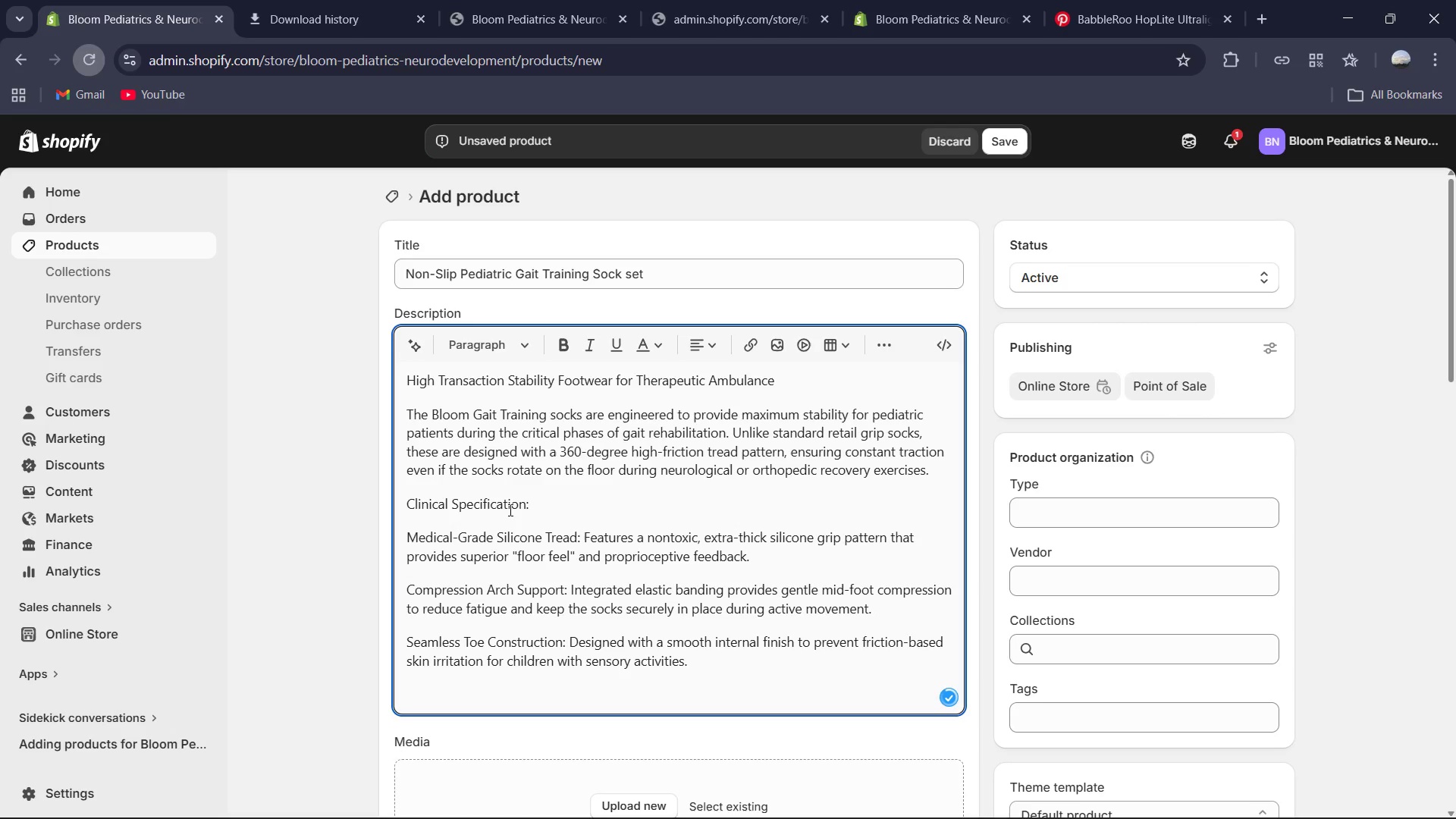 
left_click_drag(start_coordinate=[544, 507], to_coordinate=[388, 491])
 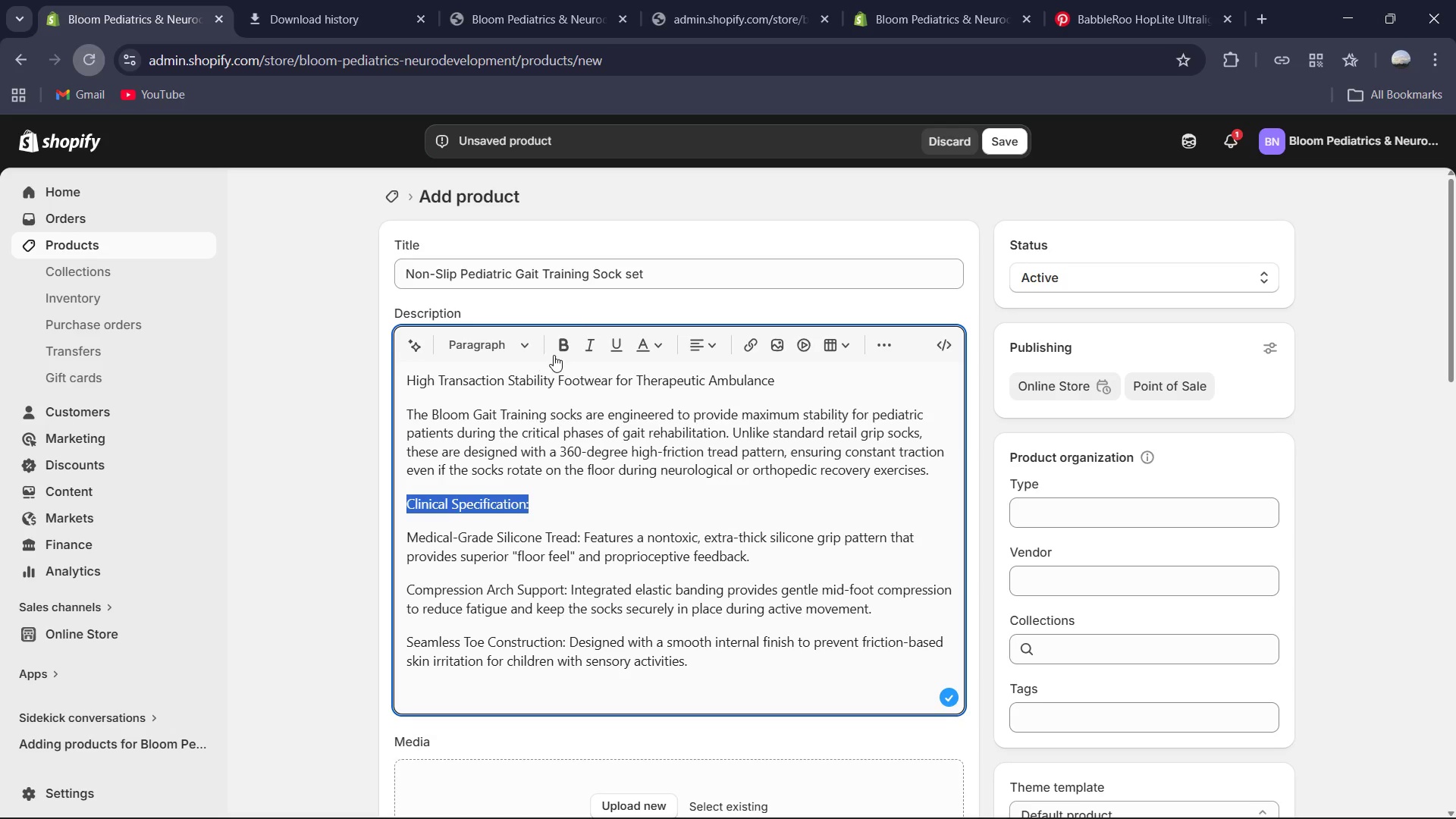 
left_click([555, 355])
 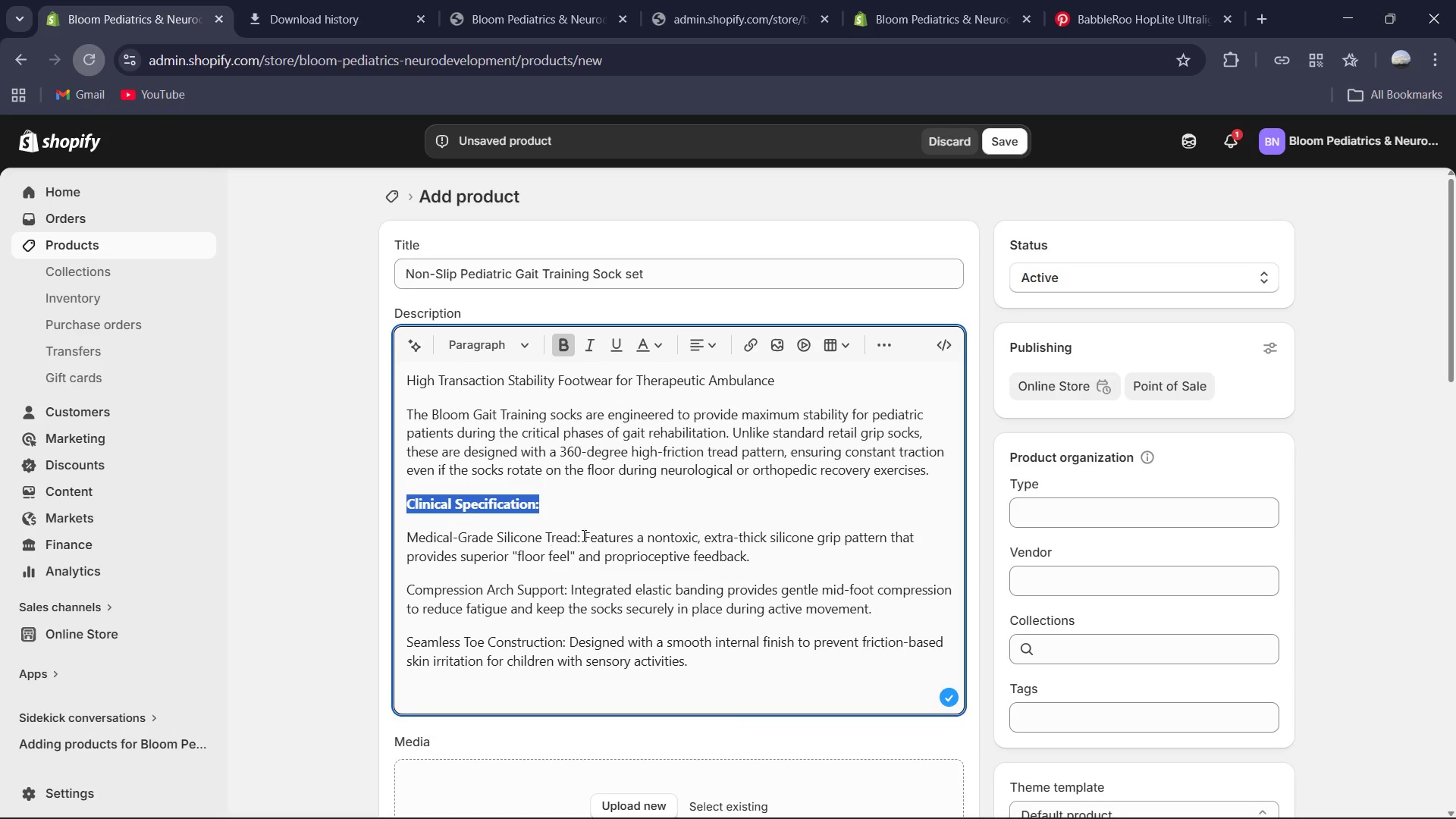 
left_click([588, 538])
 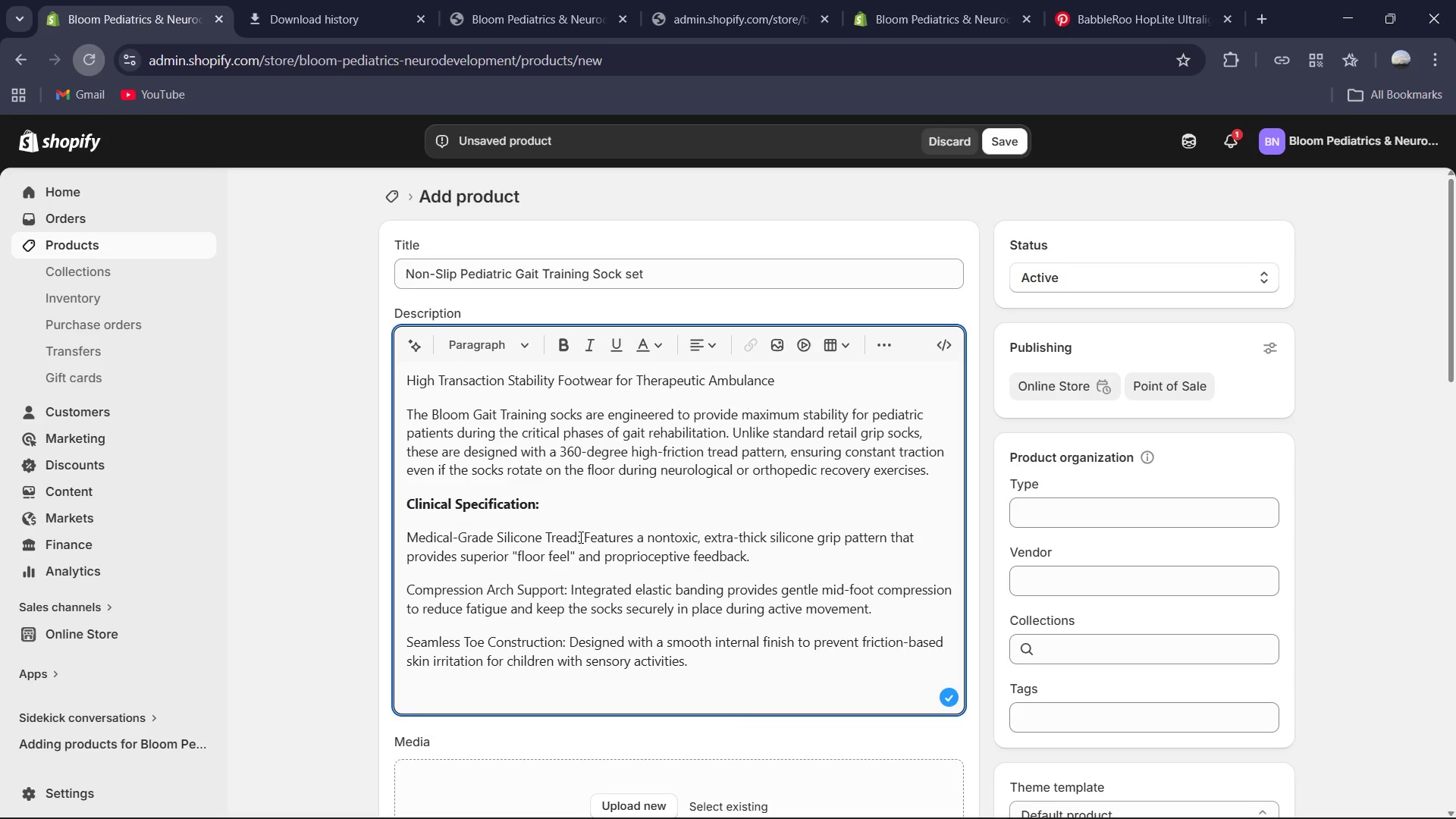 
left_click_drag(start_coordinate=[579, 537], to_coordinate=[393, 538])
 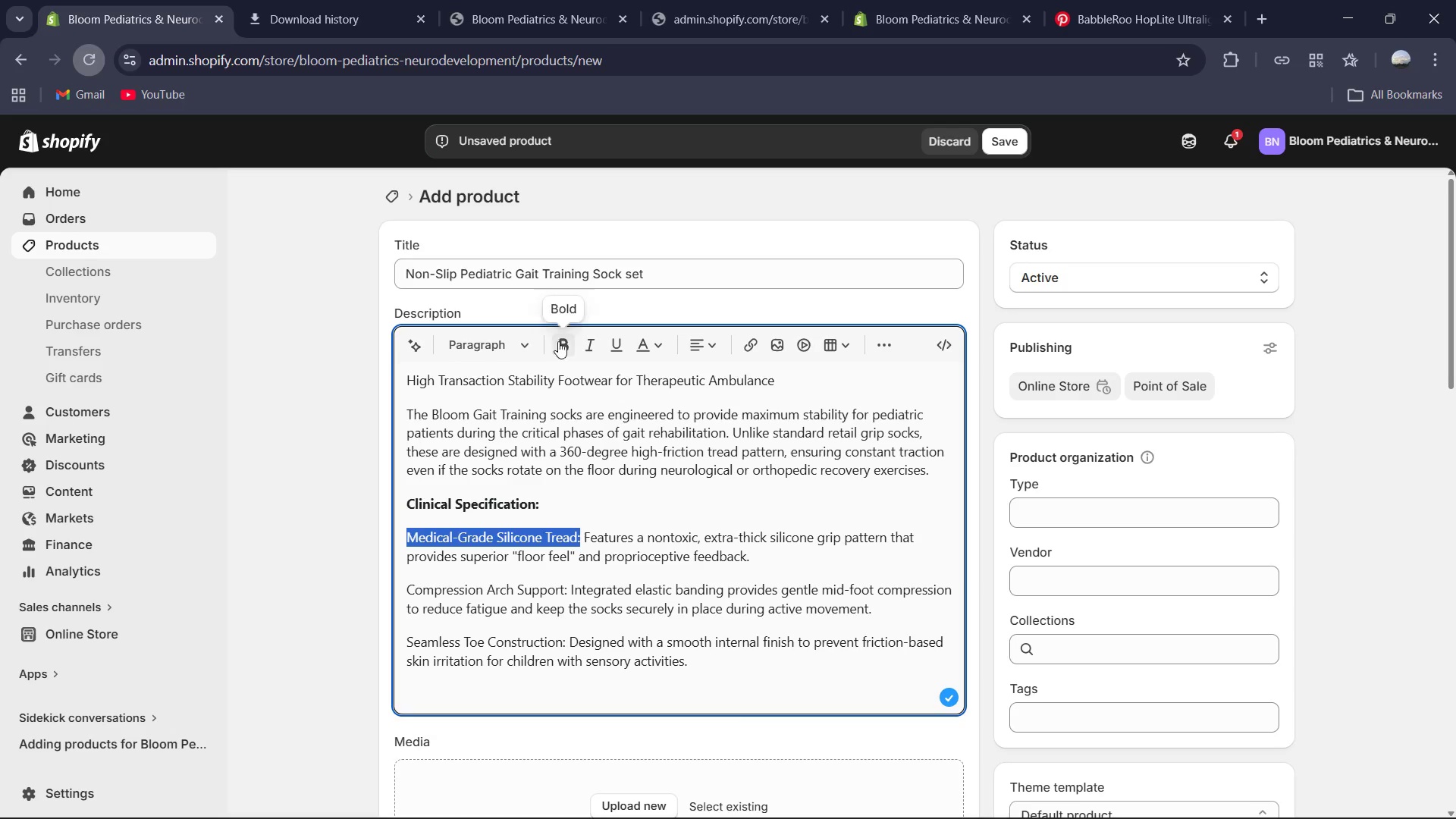 
left_click([560, 344])
 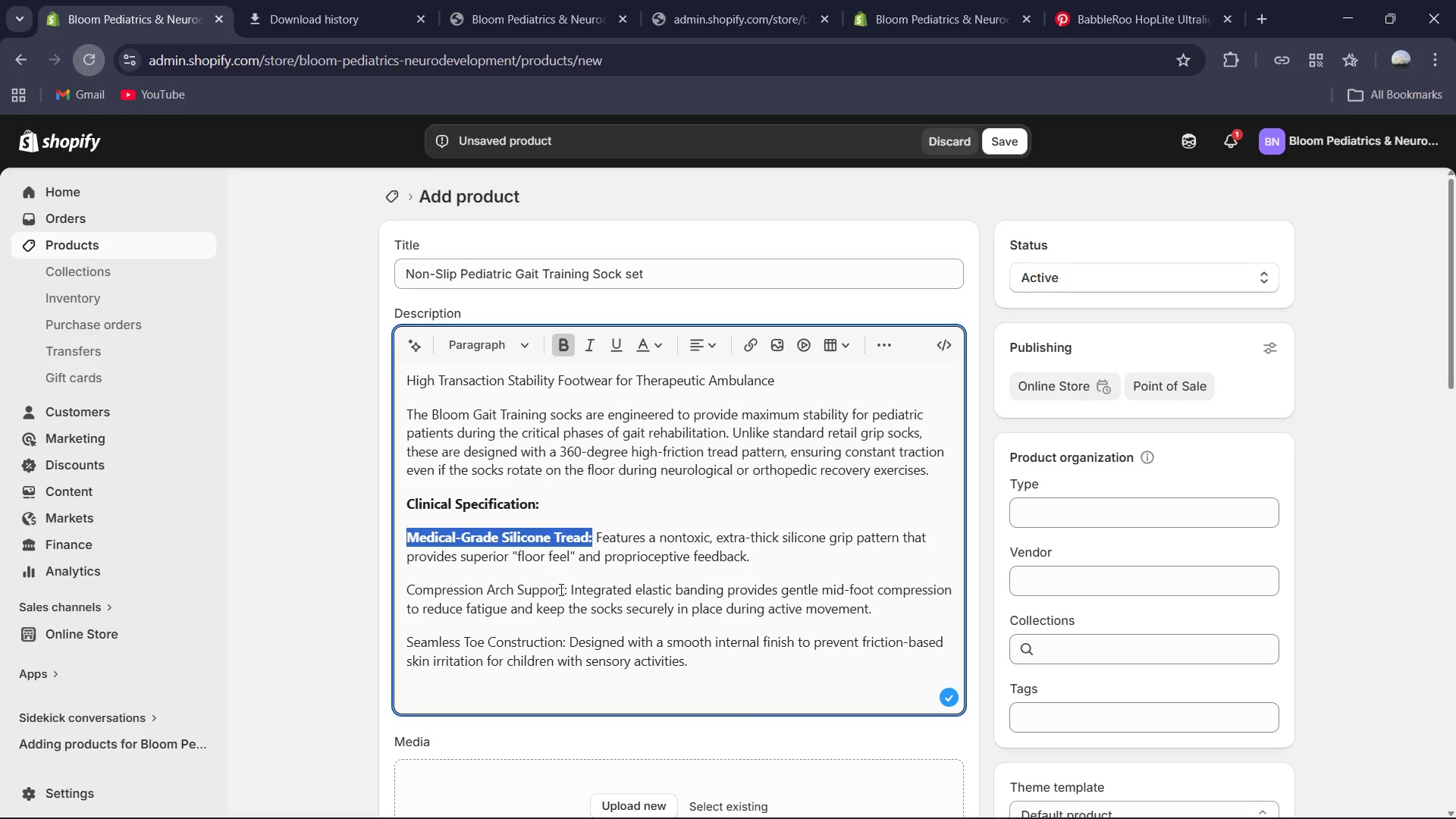 
left_click_drag(start_coordinate=[572, 591], to_coordinate=[396, 573])
 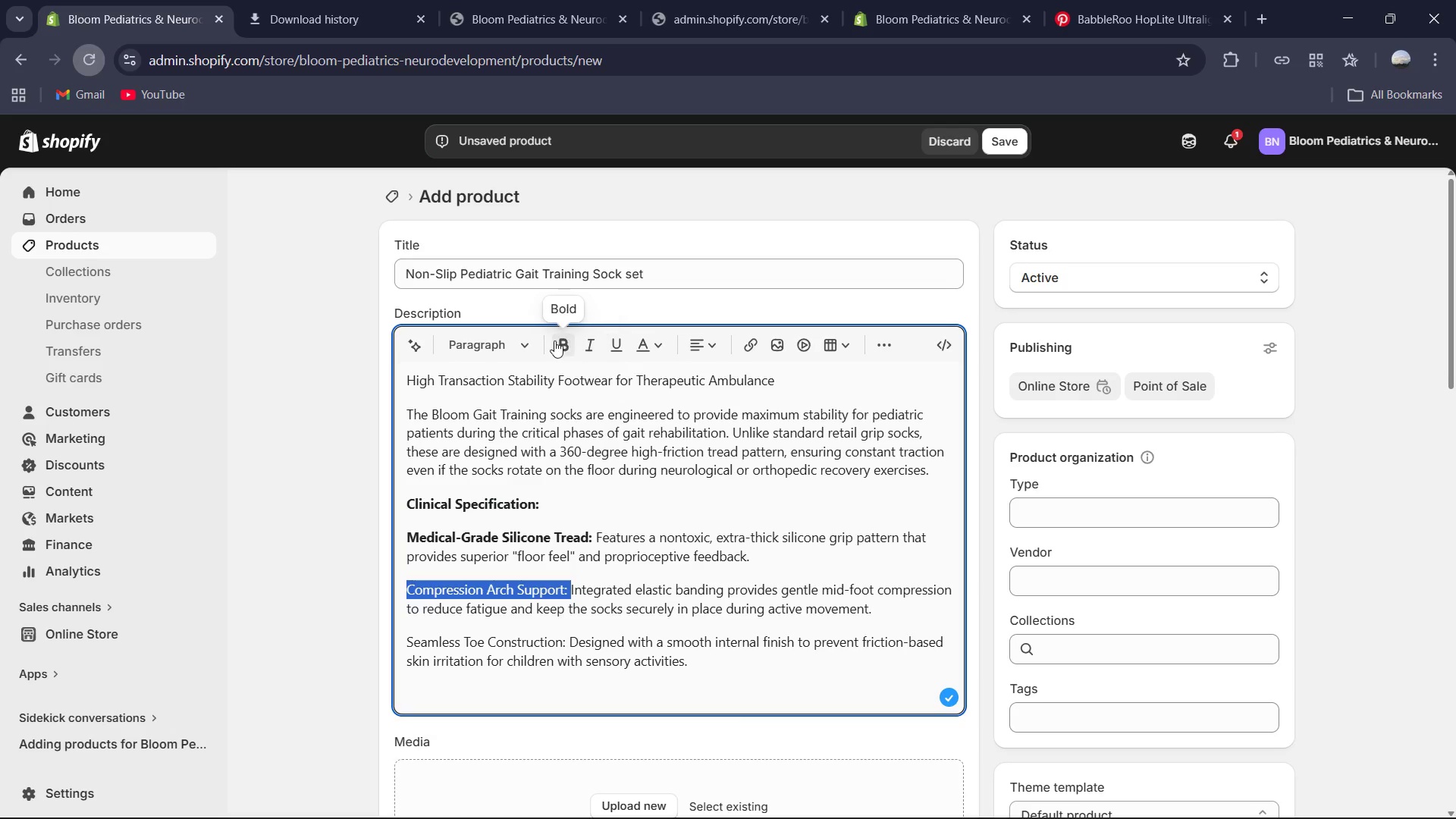 
left_click([552, 340])
 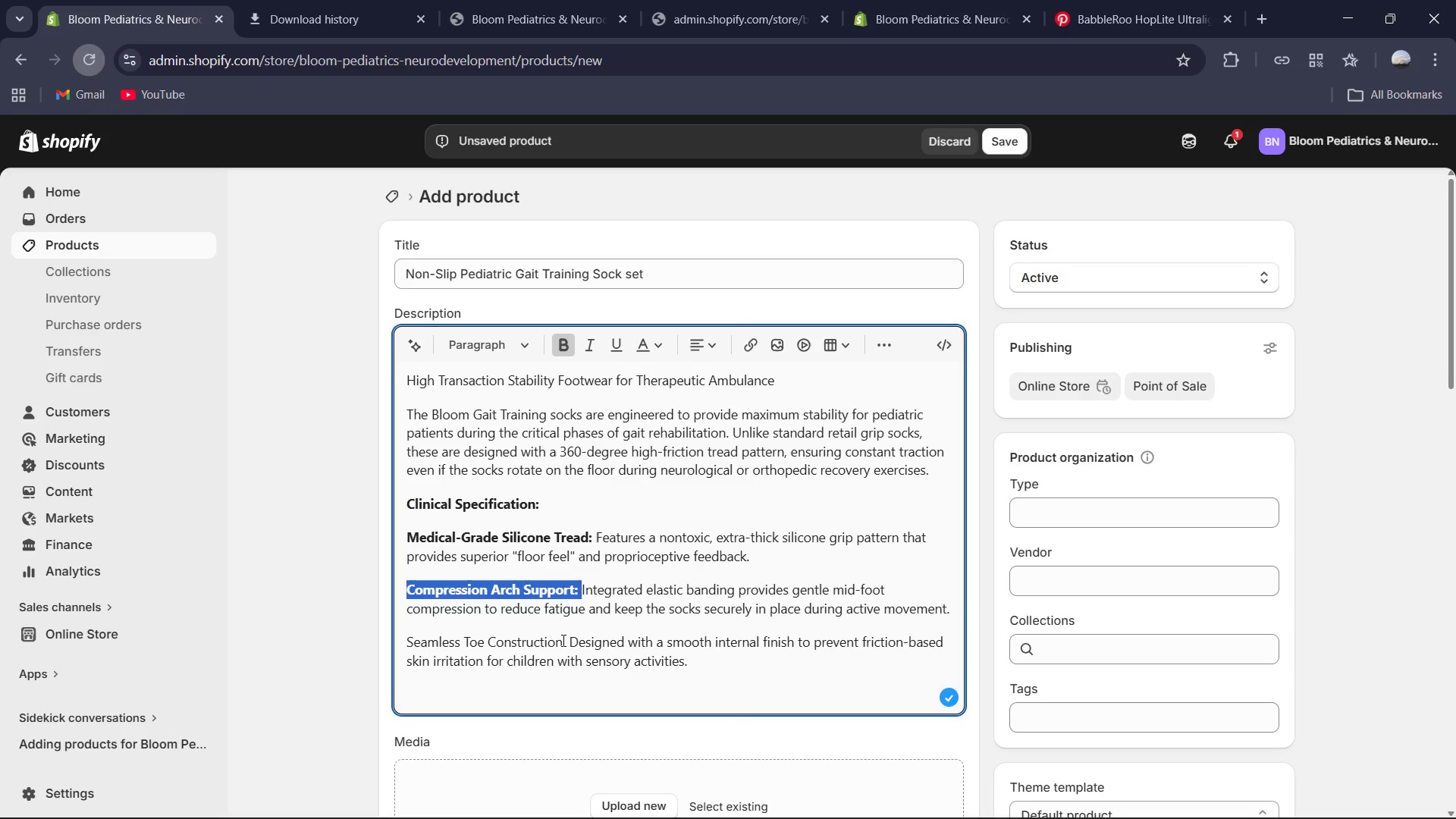 
left_click_drag(start_coordinate=[569, 640], to_coordinate=[378, 626])
 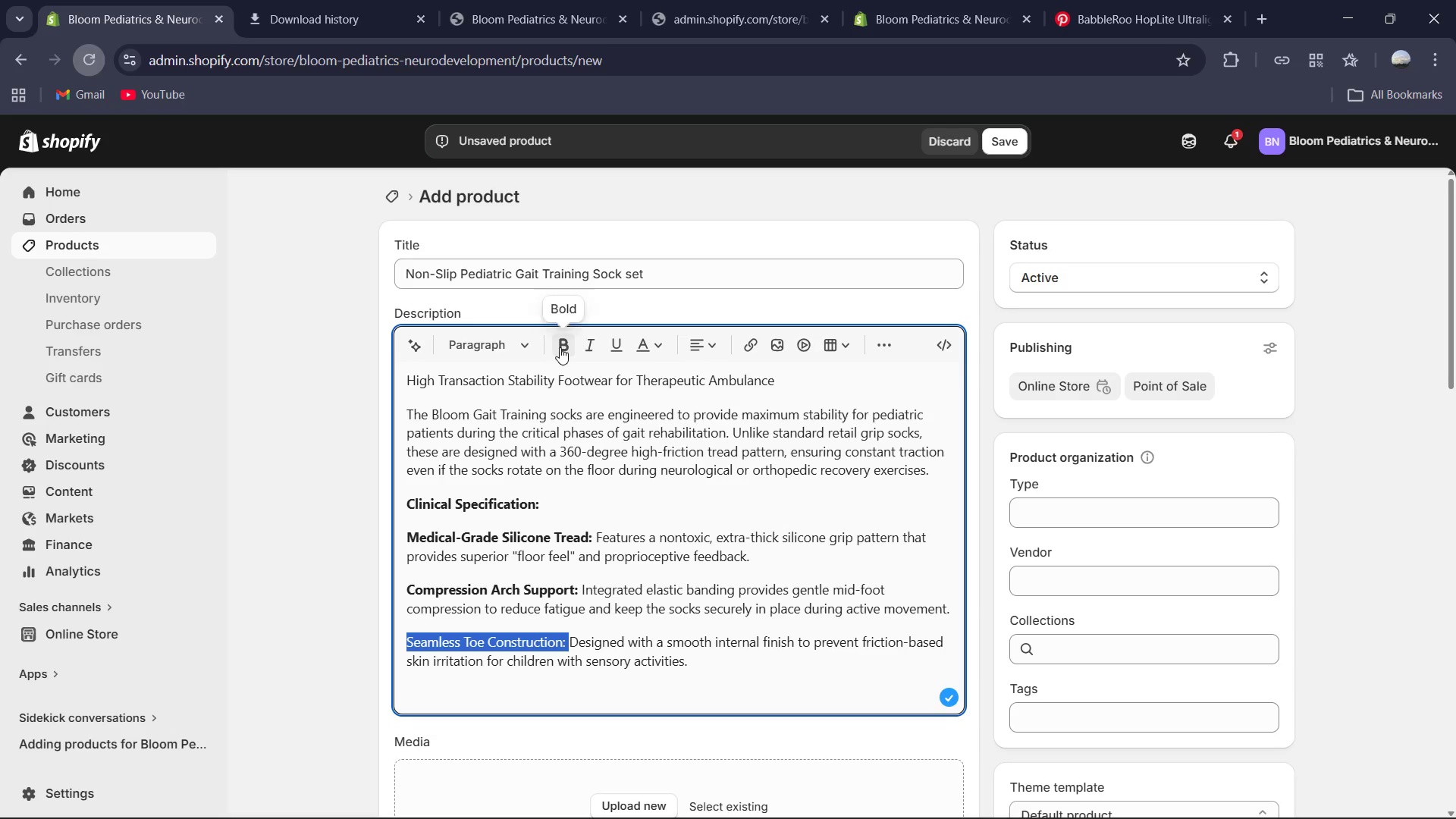 
left_click([561, 344])
 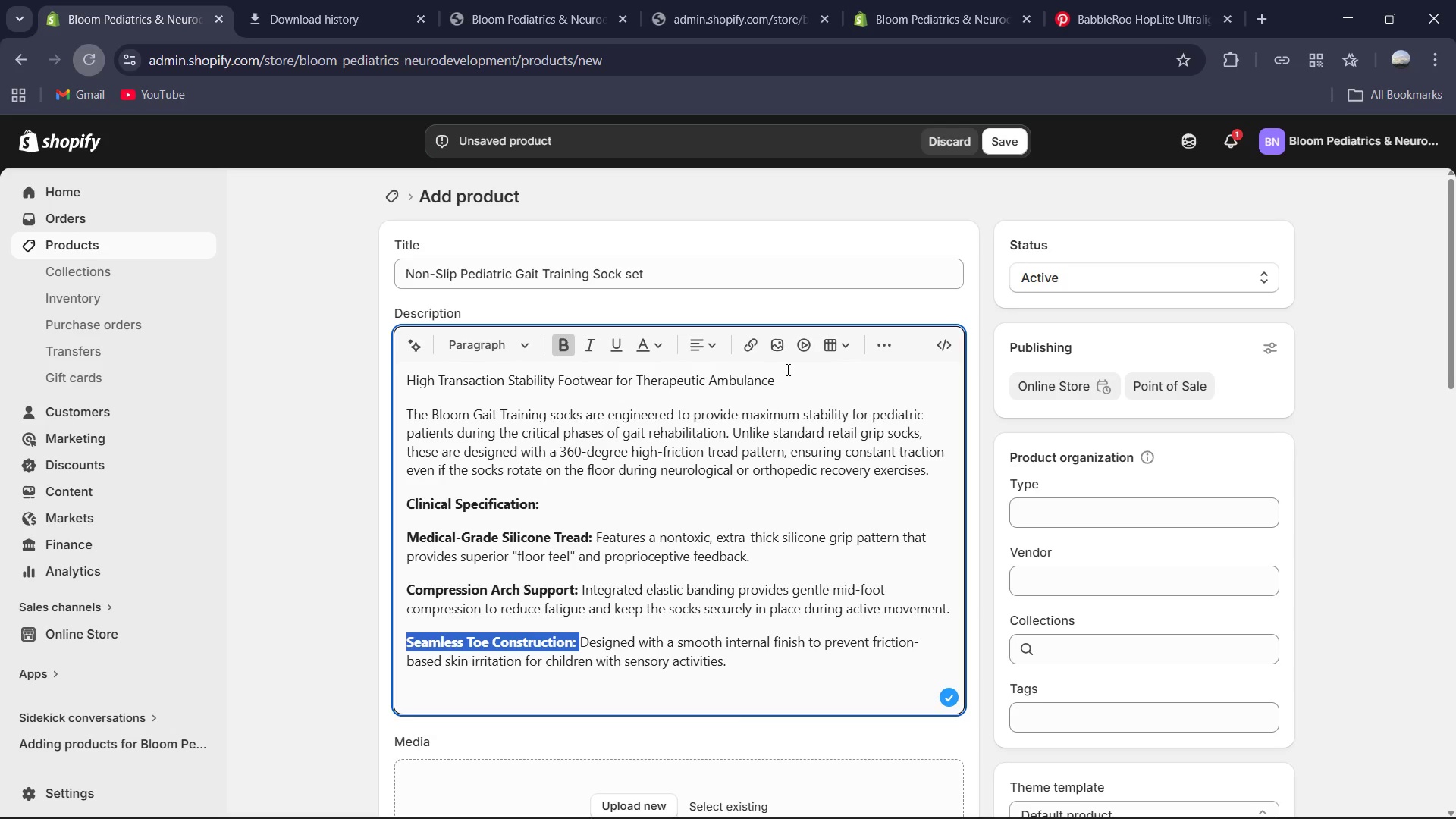 
left_click_drag(start_coordinate=[796, 372], to_coordinate=[406, 370])
 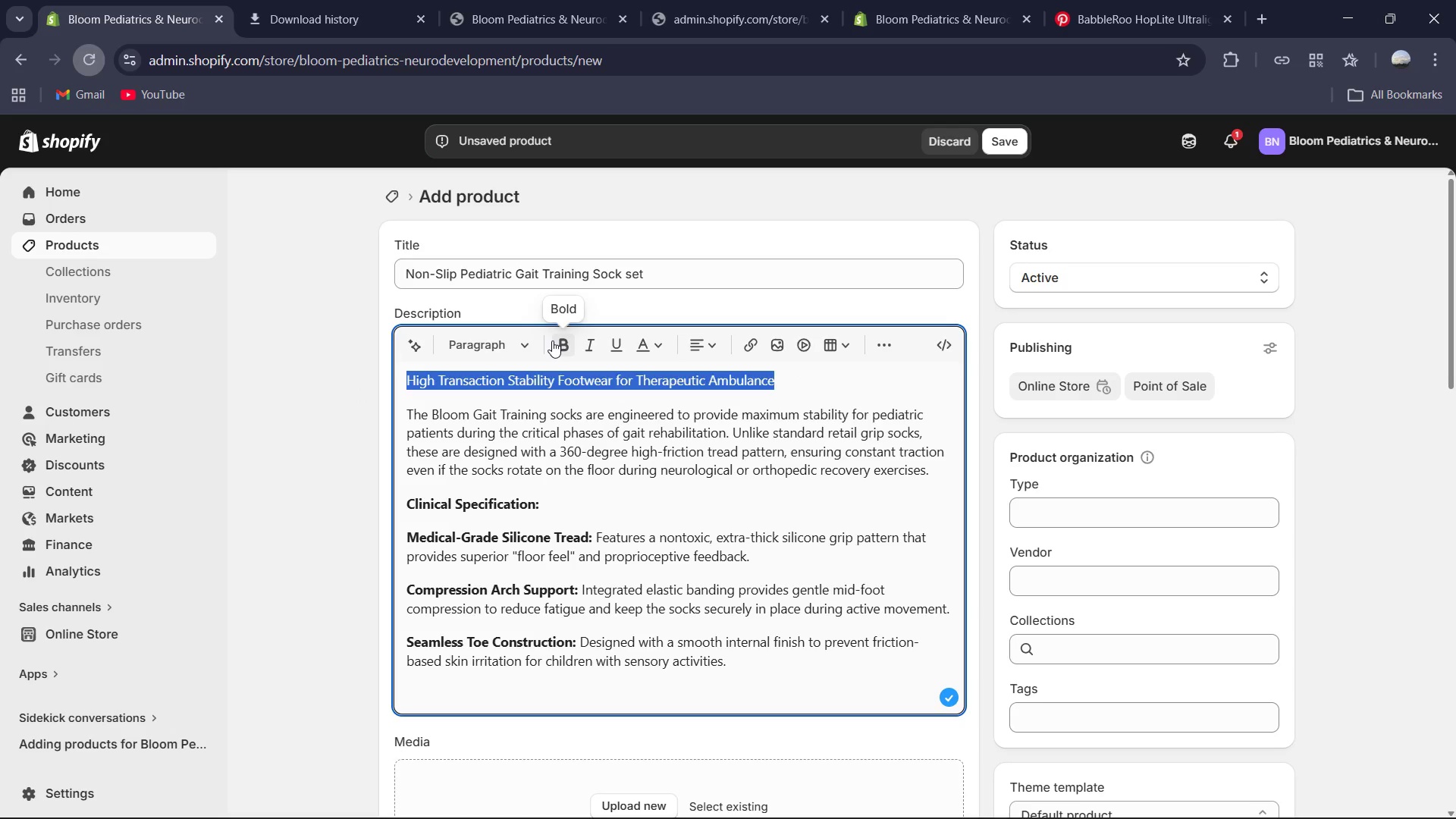 
left_click([552, 340])
 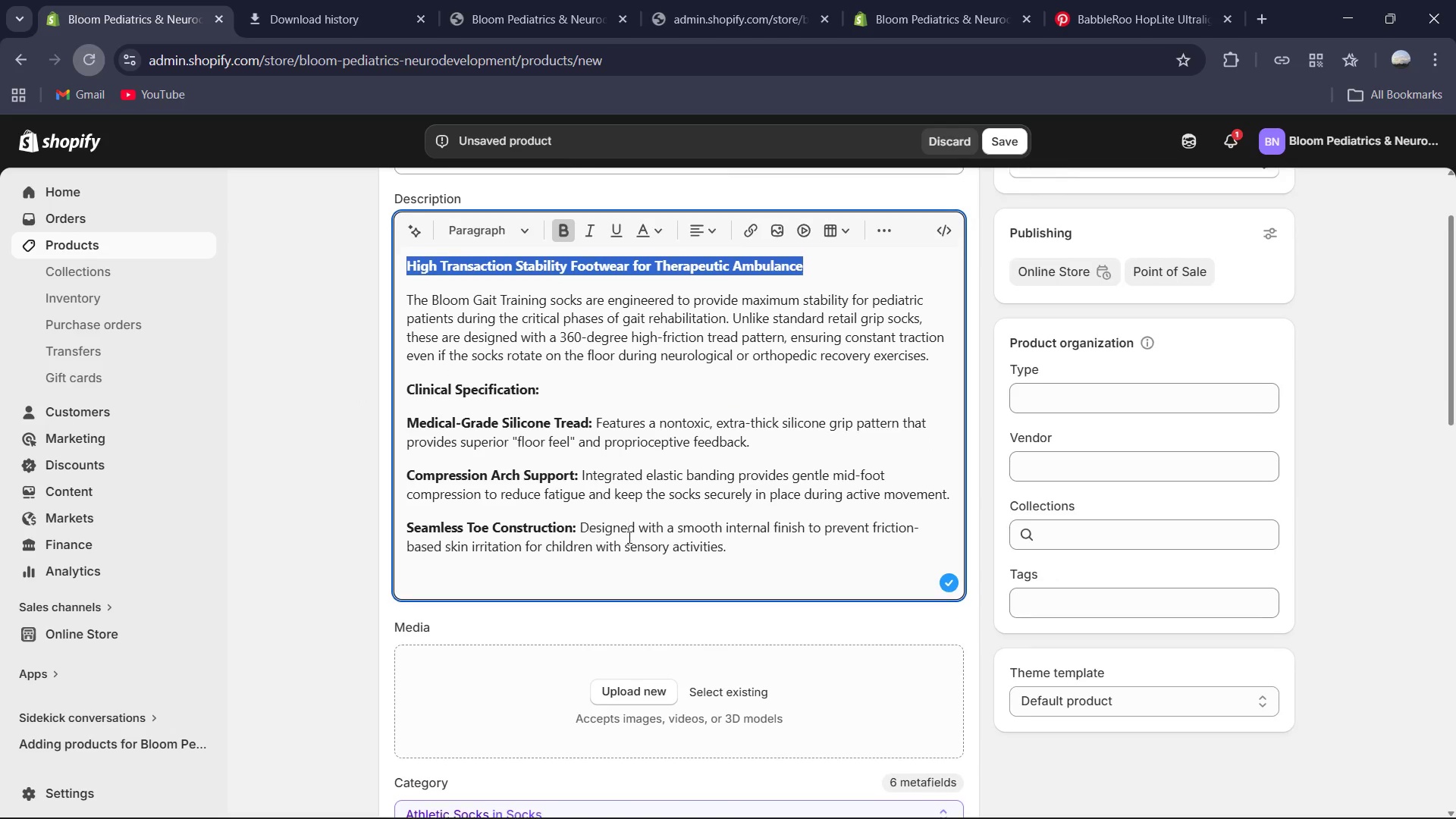 
mouse_move([325, 30])
 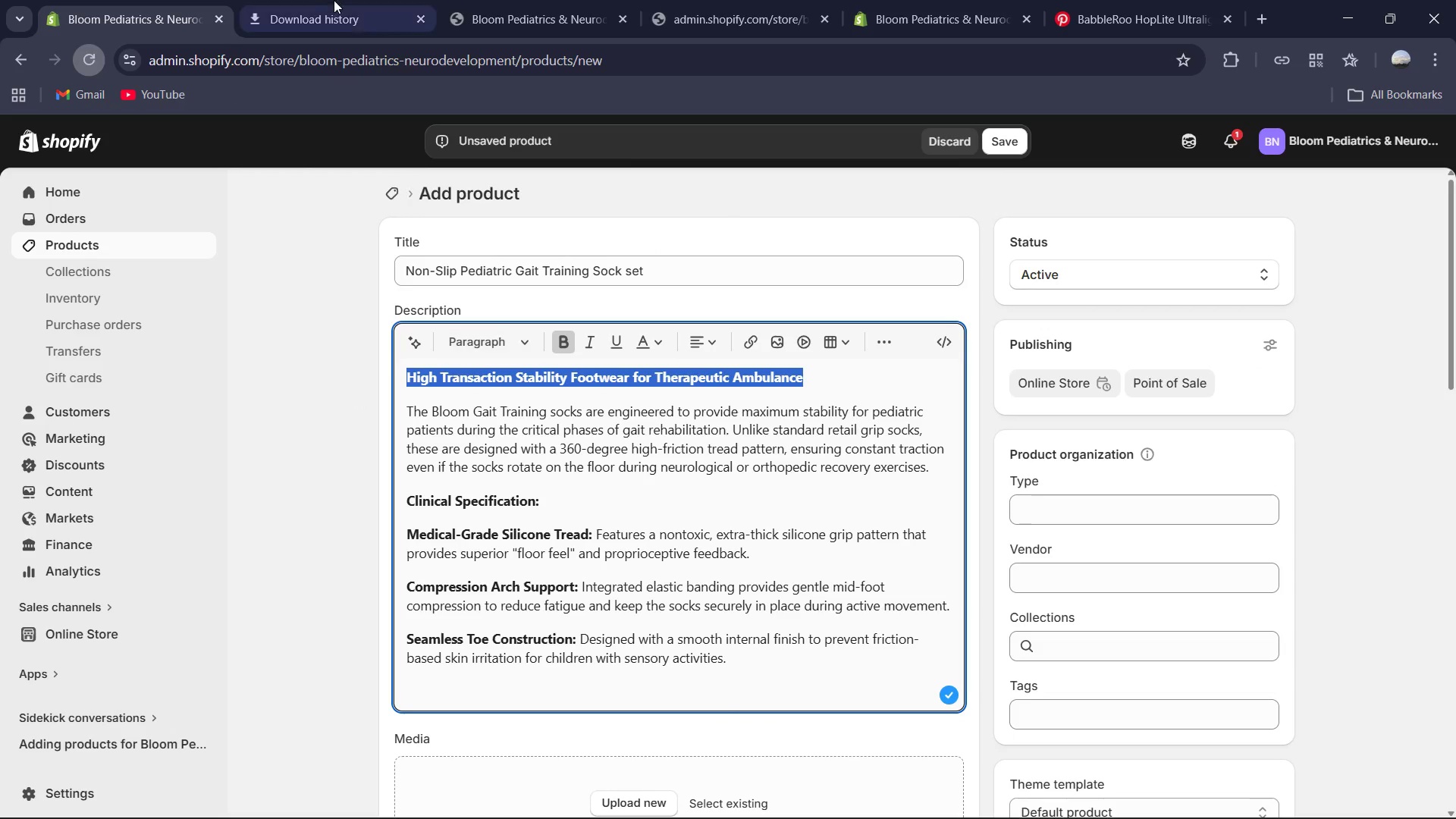 
left_click([336, 0])
 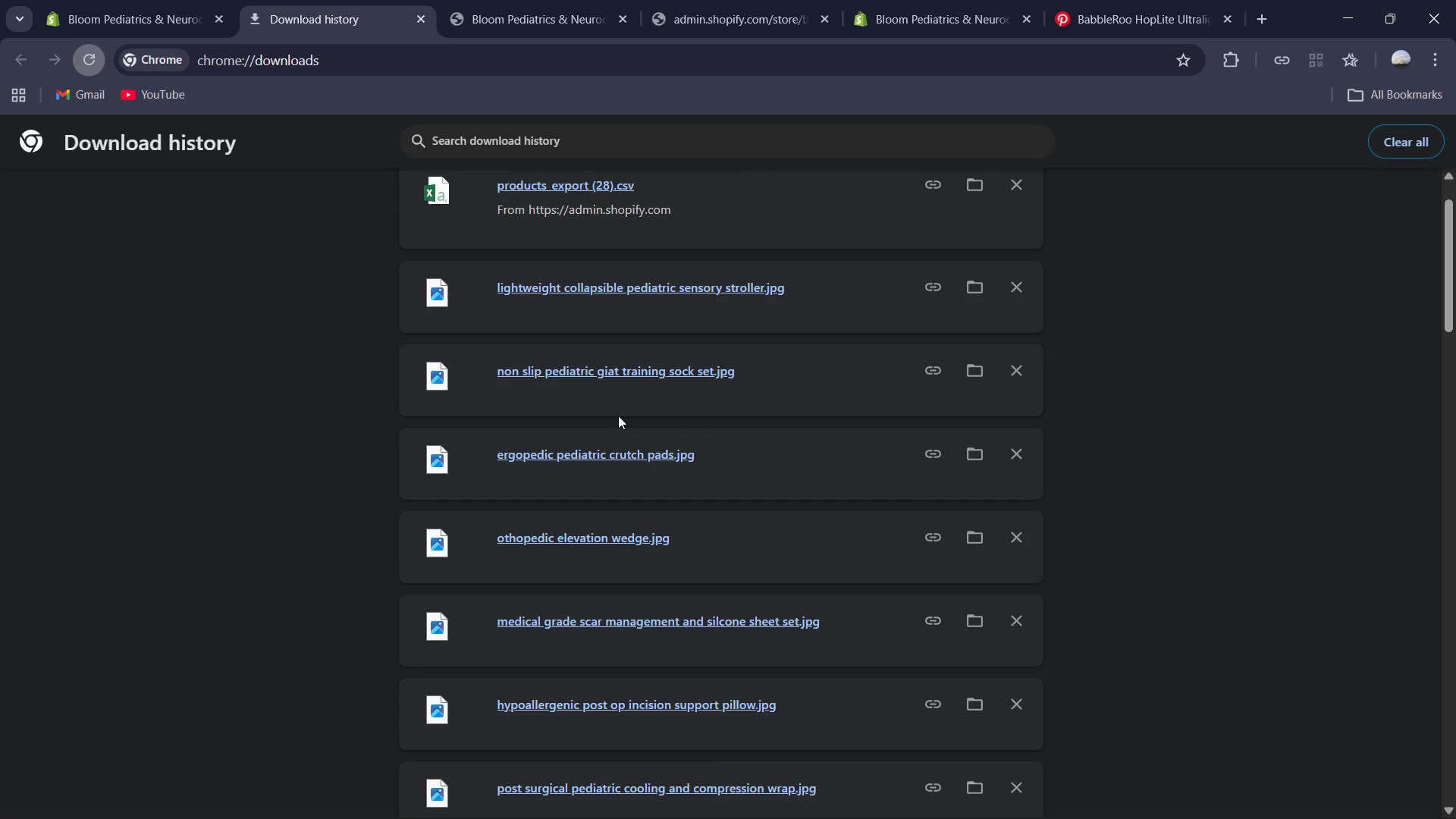 
wait(5.06)
 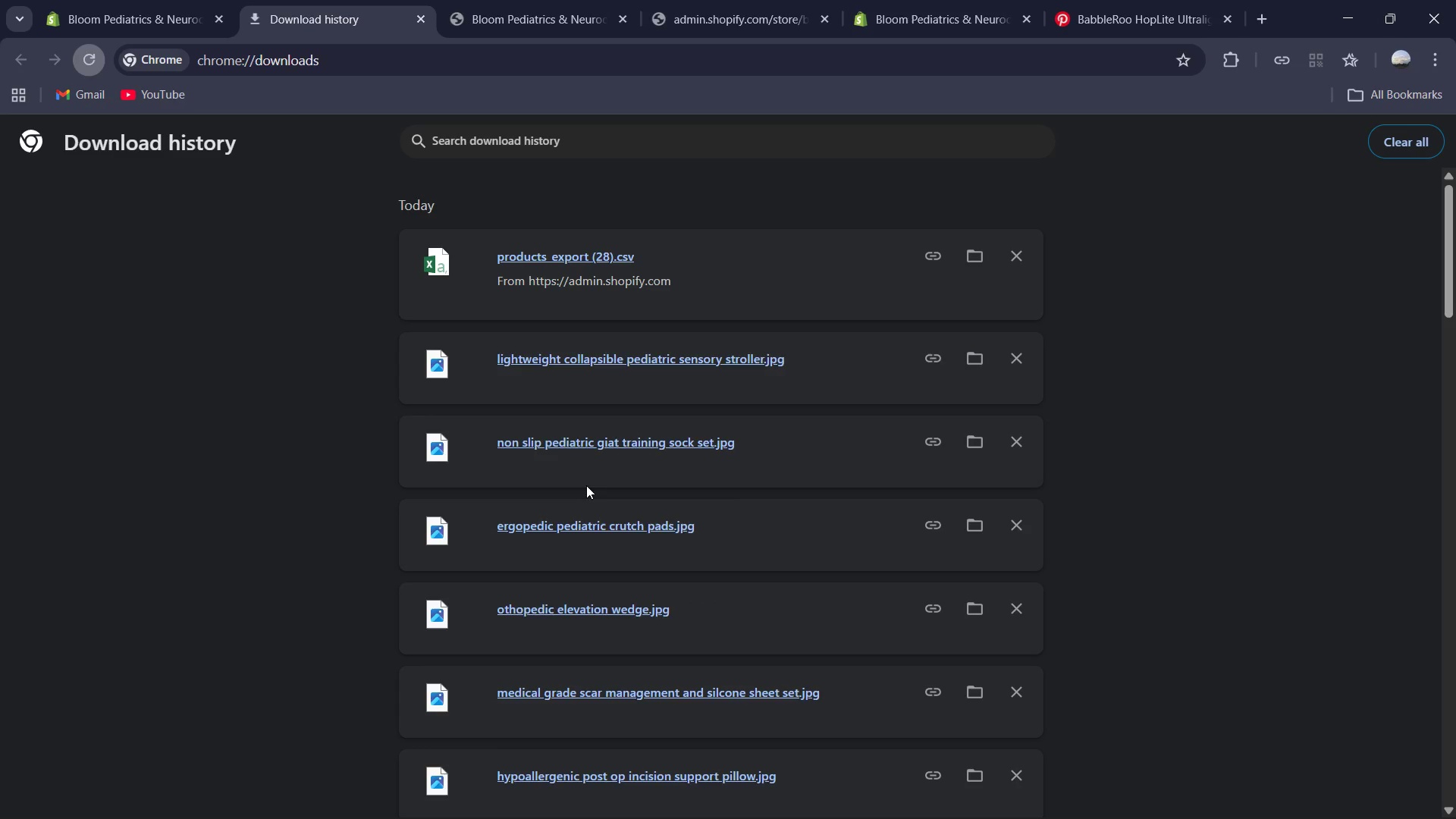 
left_click_drag(start_coordinate=[629, 372], to_coordinate=[631, 772])
 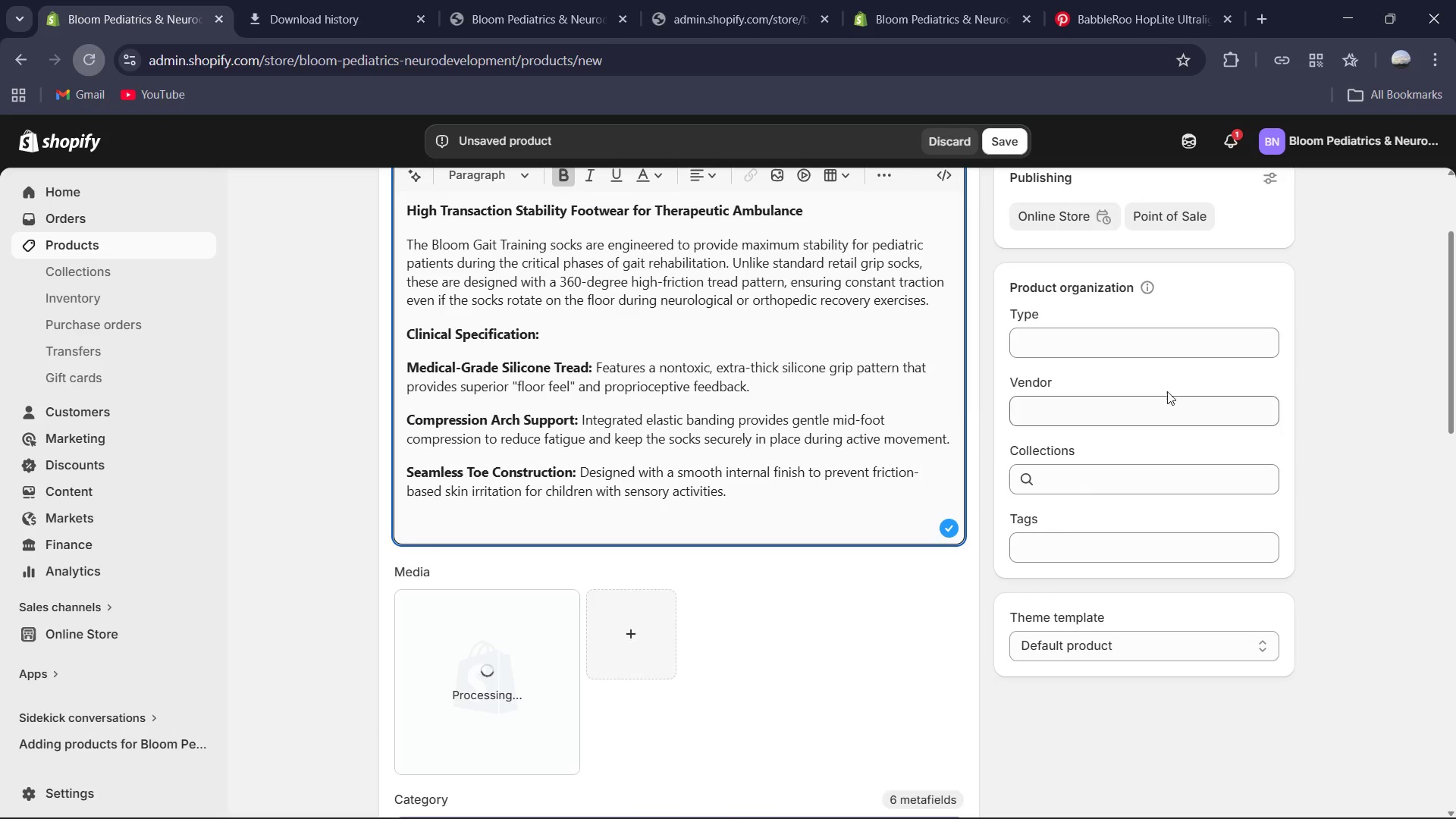 
wait(7.02)
 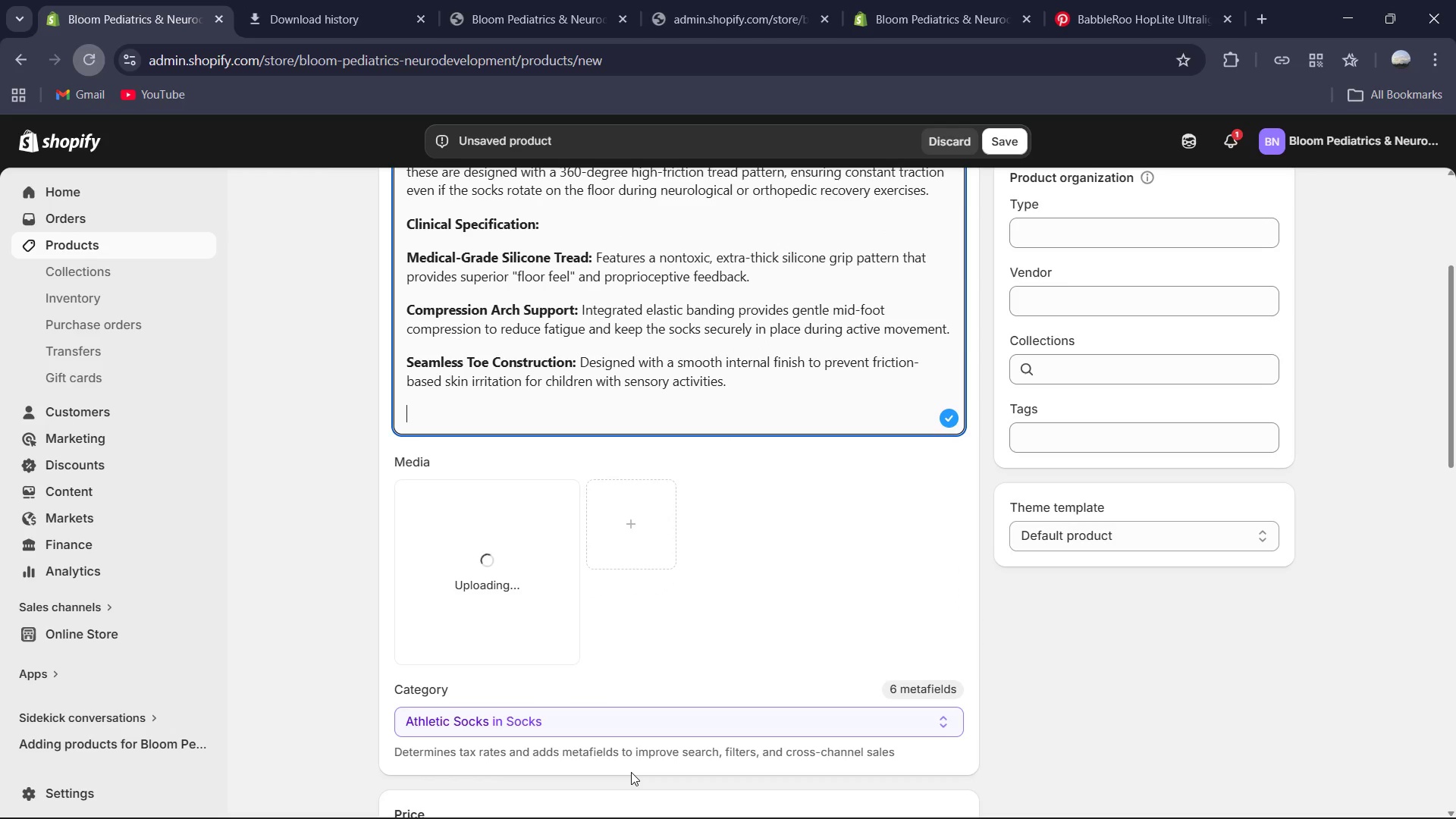 
left_click([1162, 354])
 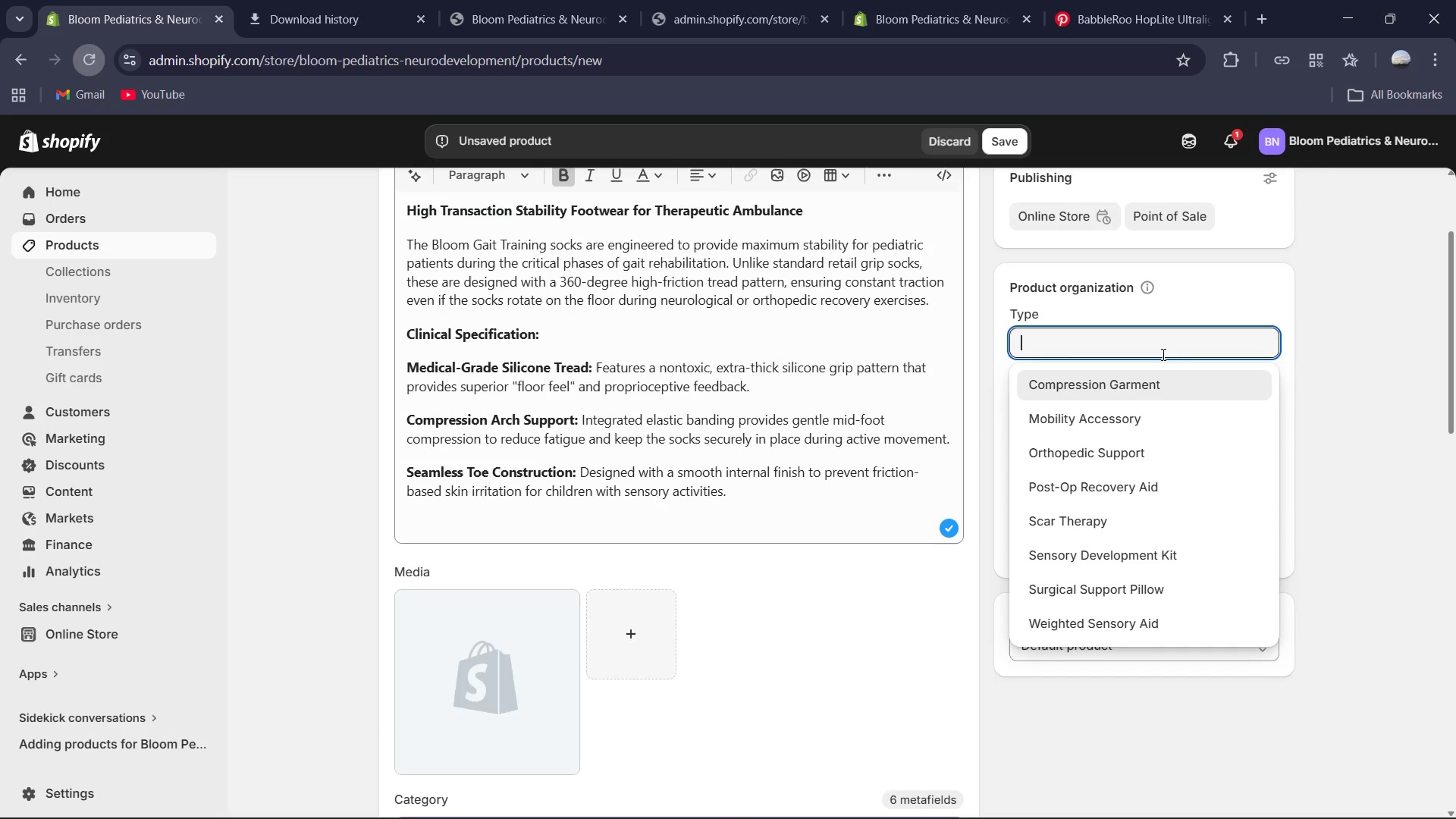 
type(Gait Training Apparel)
 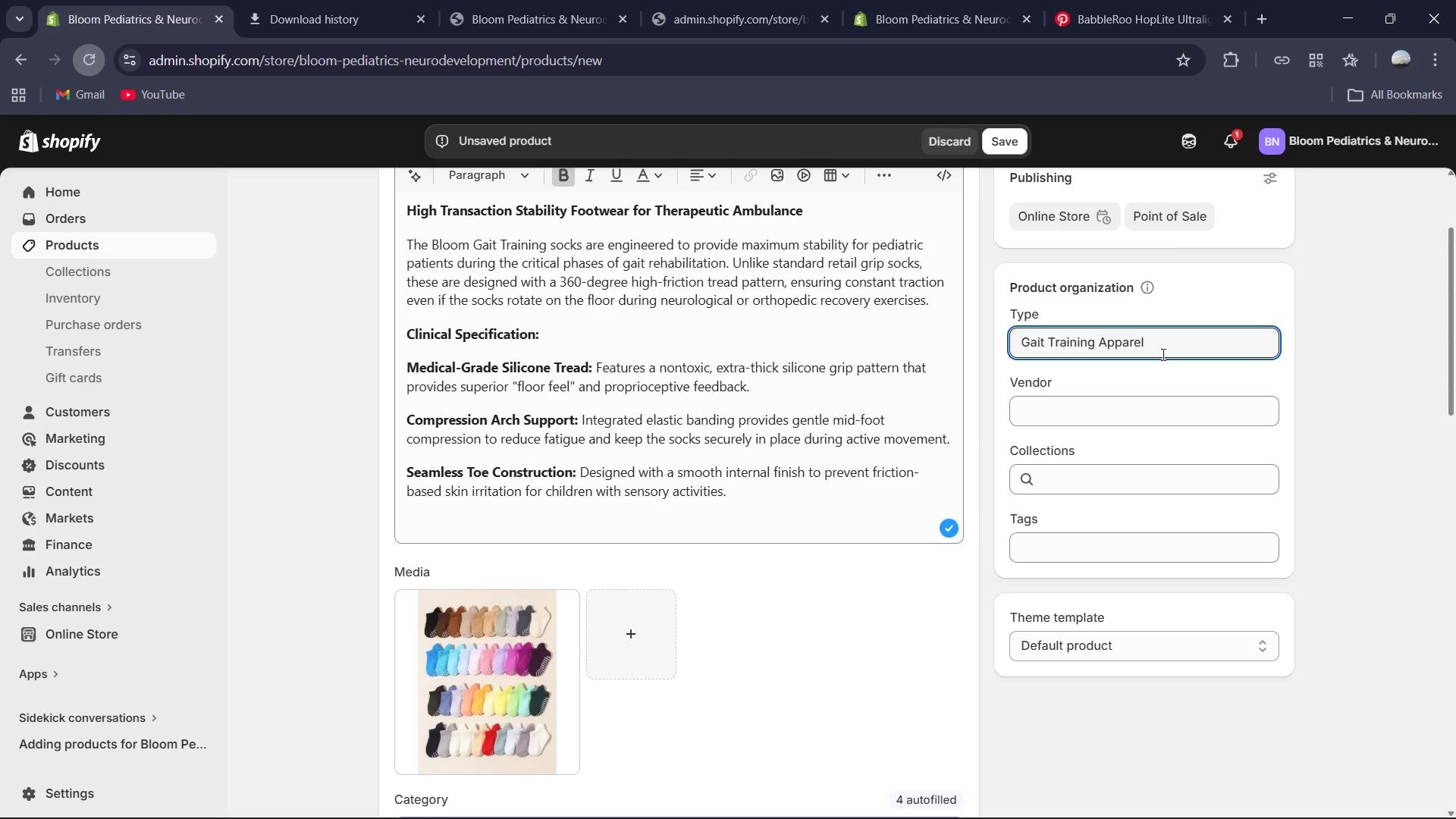 
left_click([1134, 408])
 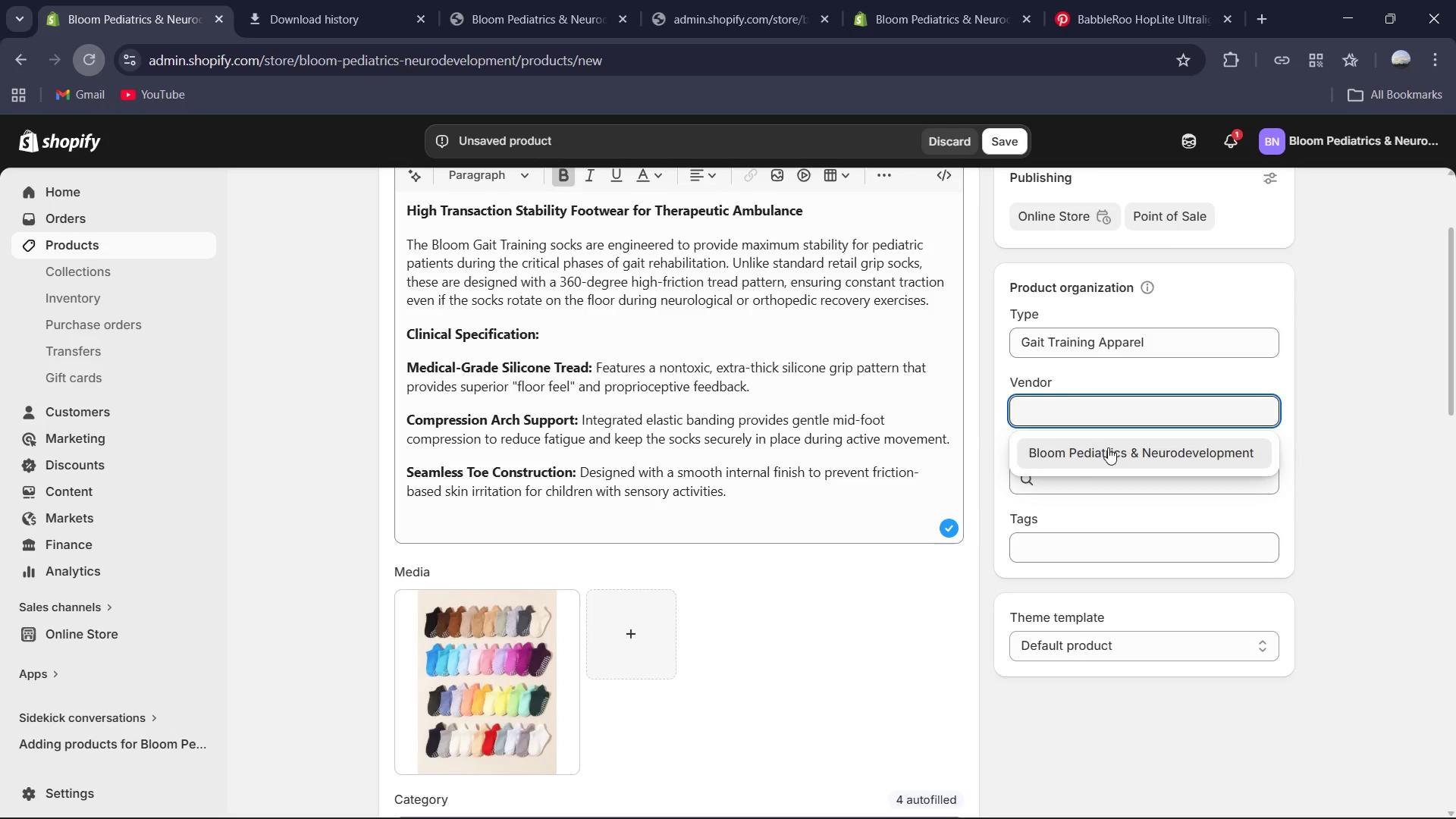 
left_click([1108, 448])
 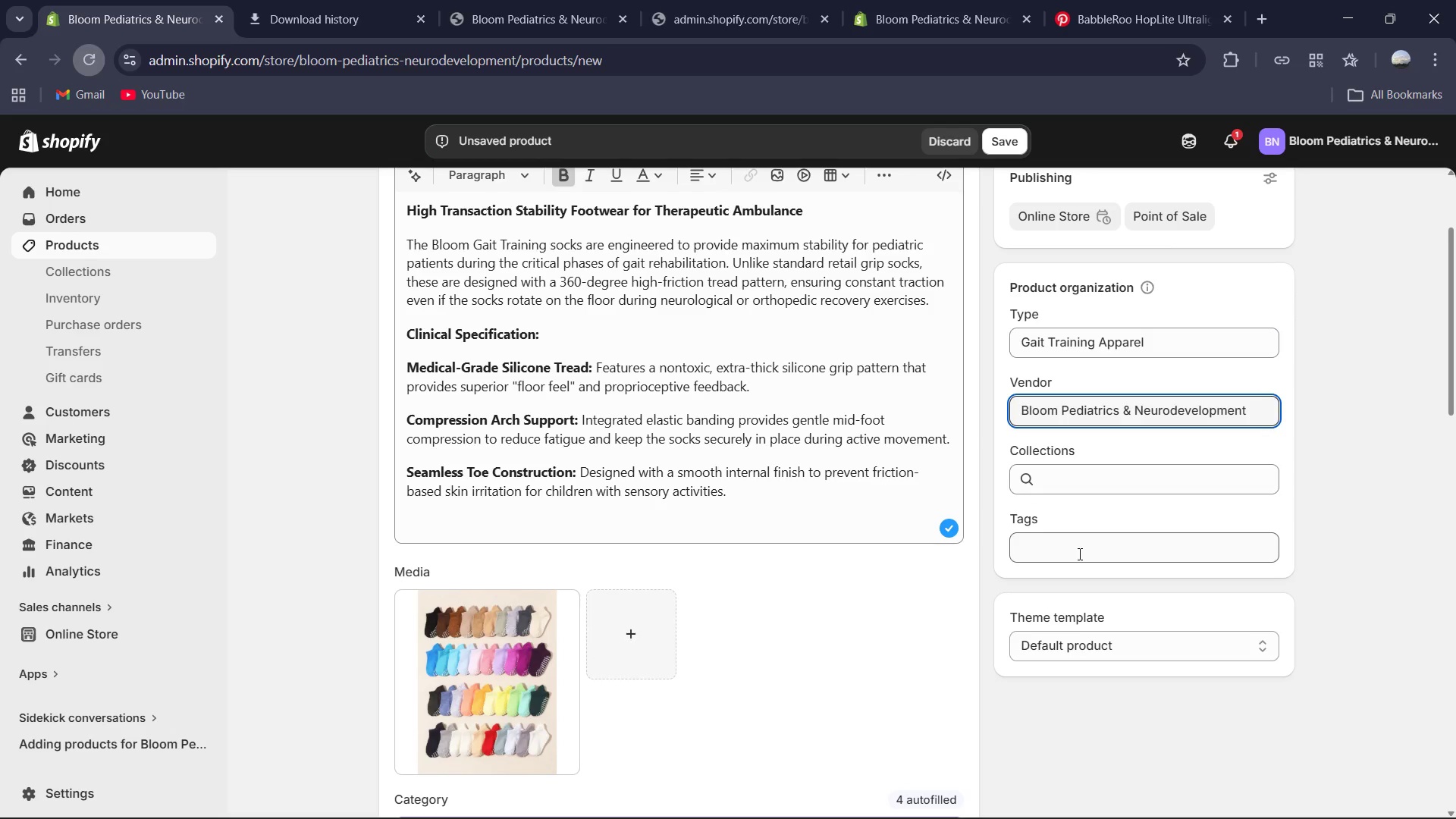 
left_click([1078, 554])
 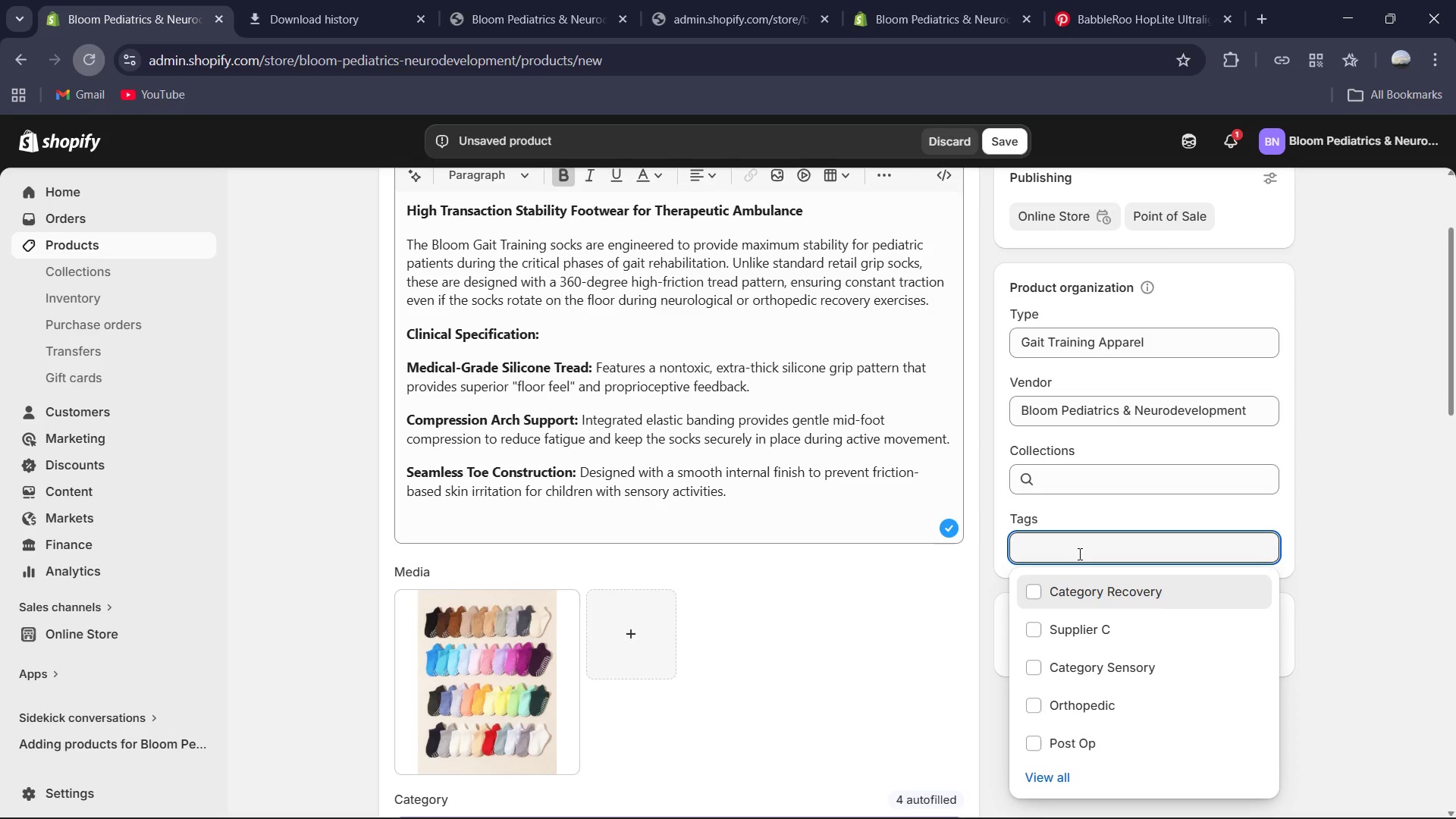 
type(Category Mobility)
 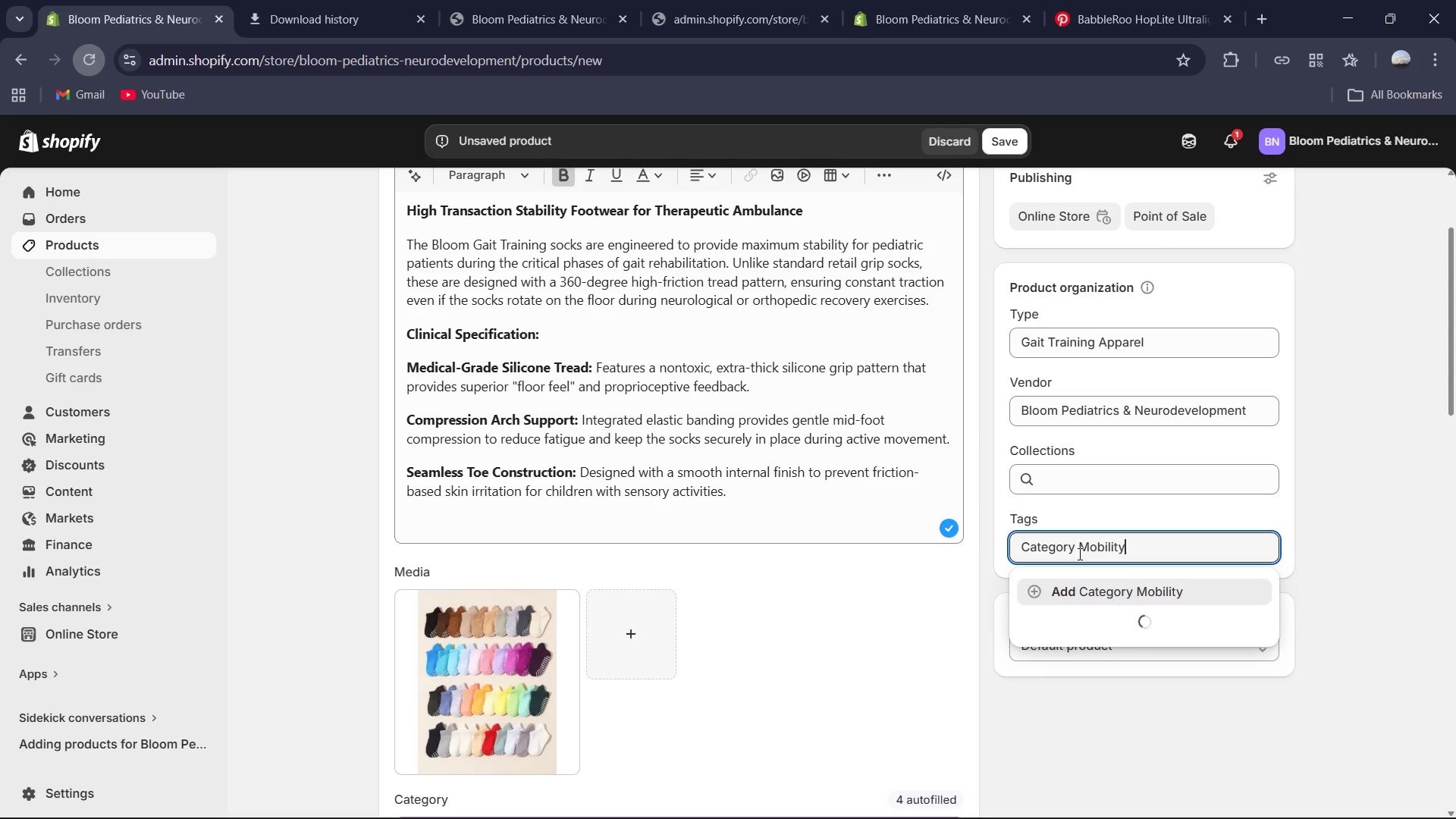 
key(Enter)
 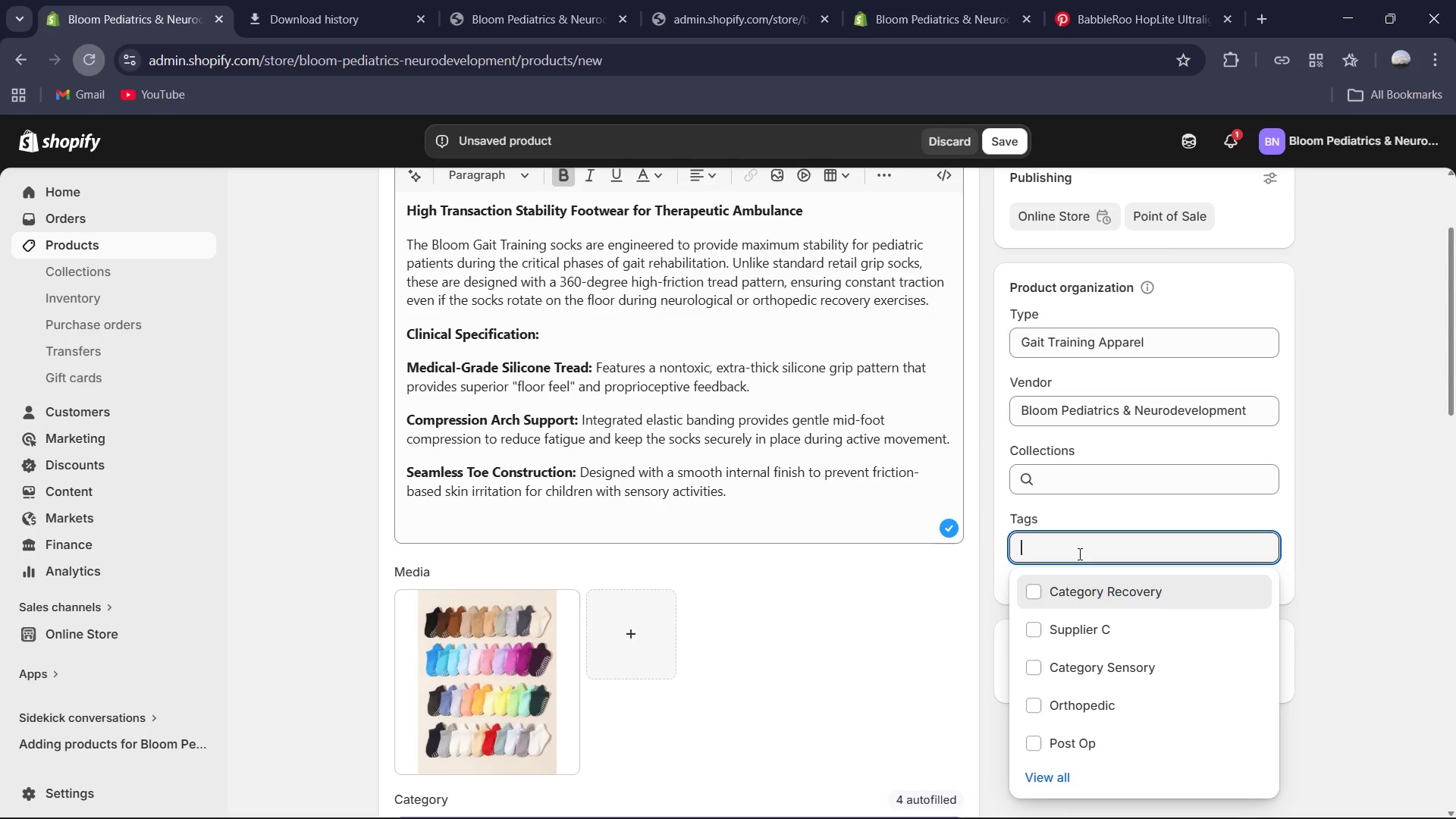 
type(Suppl)
 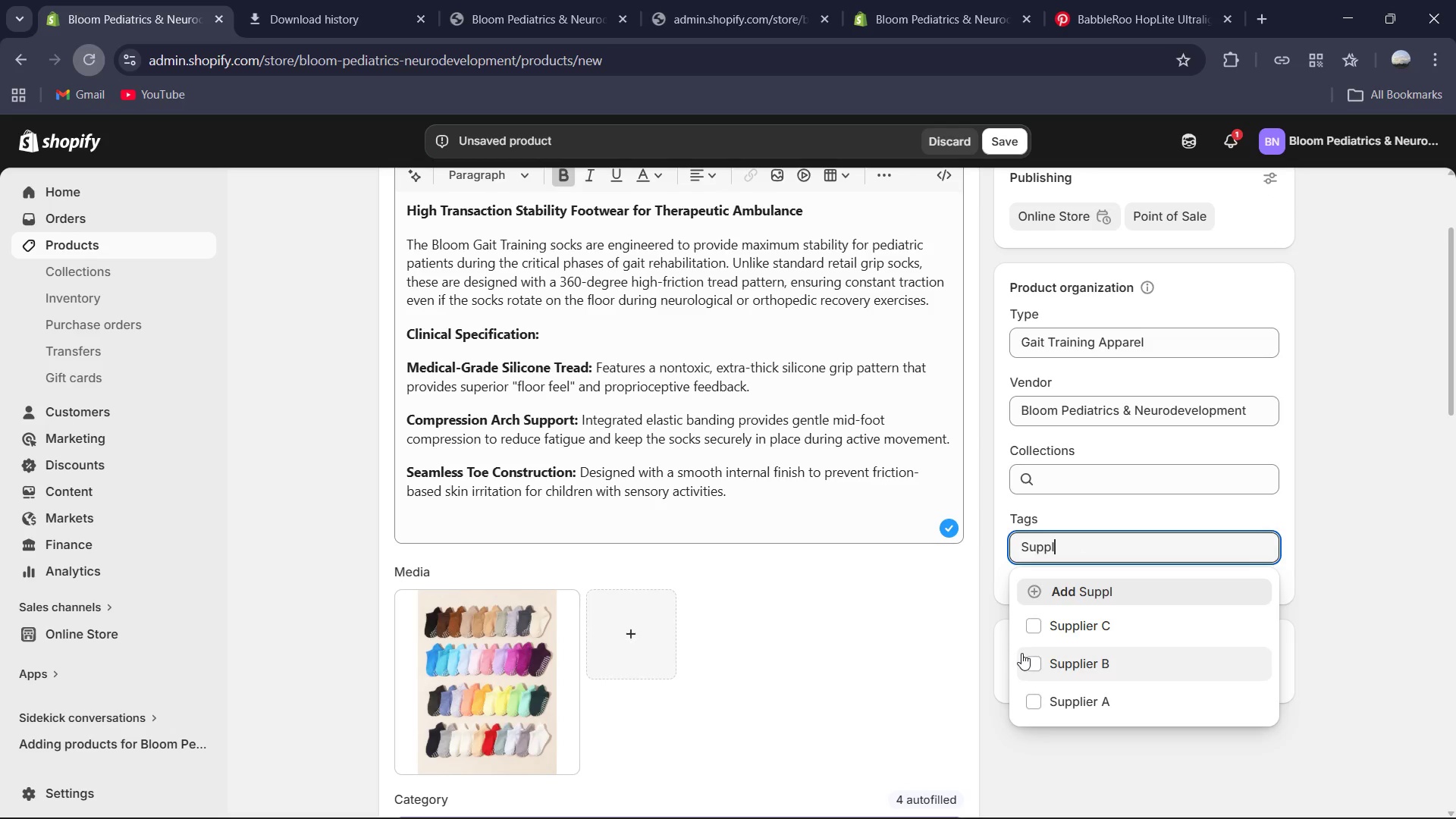 
left_click([1023, 659])
 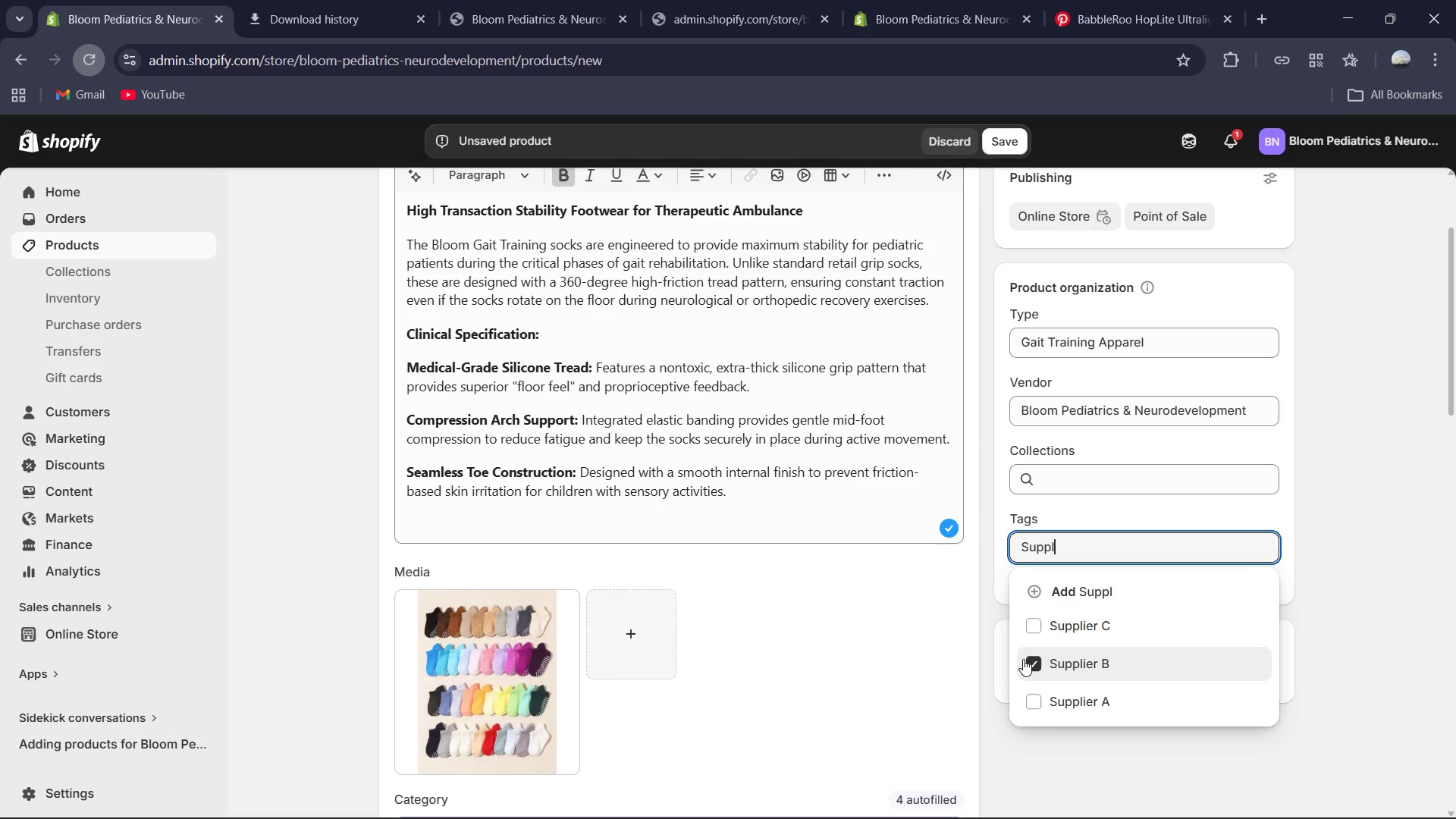 
key(Control+A)
 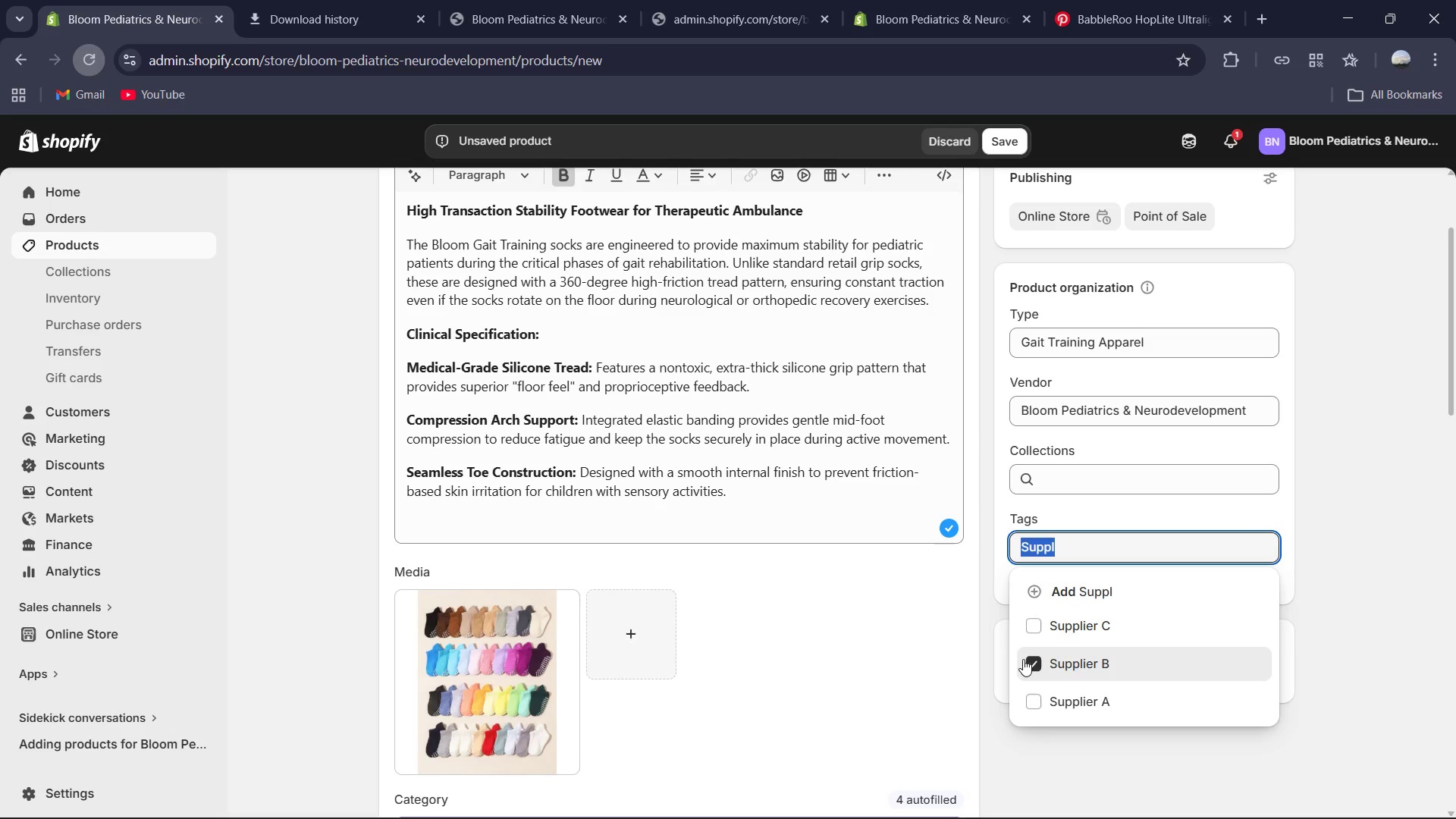 
type(Saftey)
key(Backspace)
key(Backspace)
key(Backspace)
key(Backspace)
type(fety )
 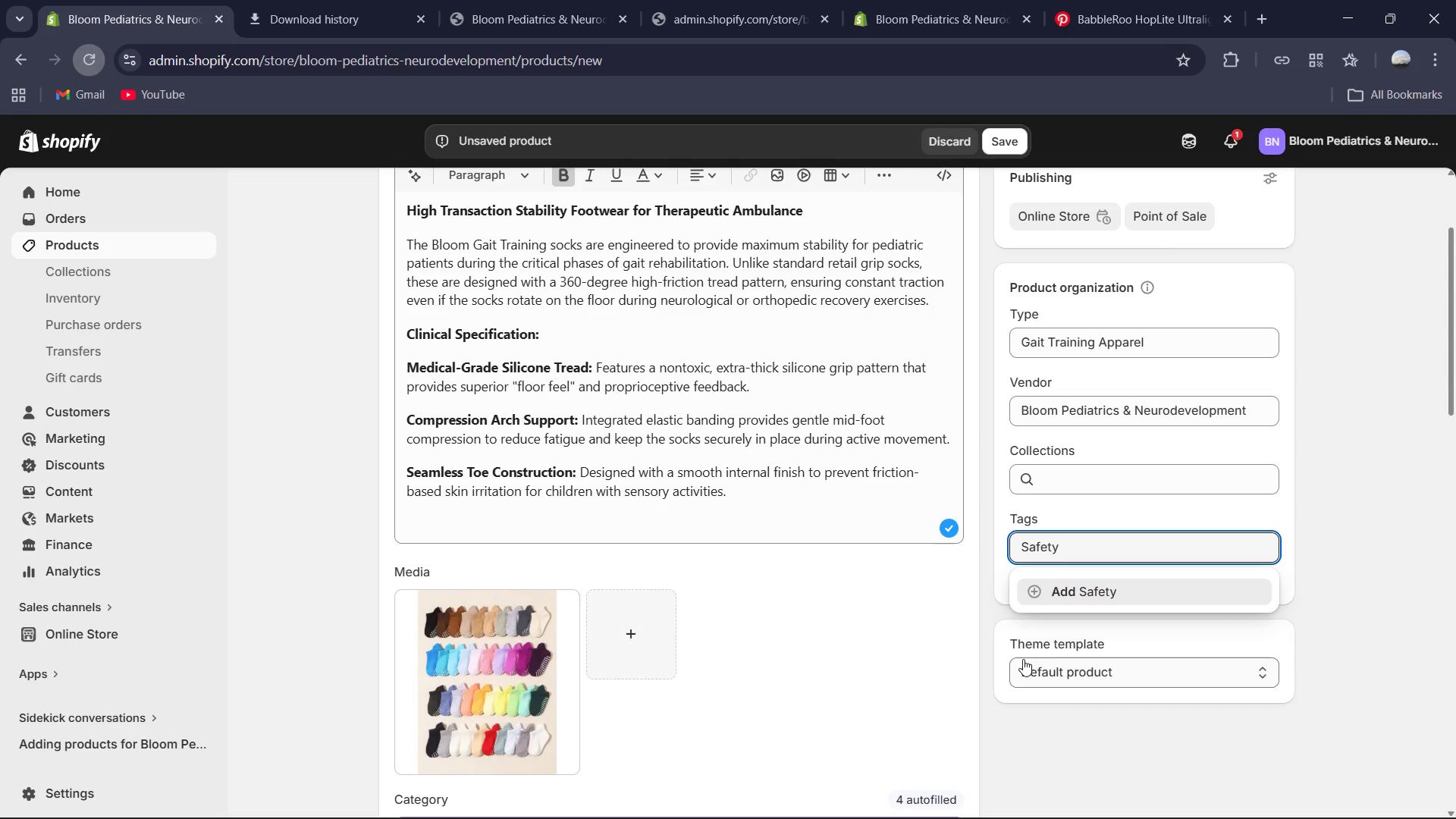 
hold_key(key=Enter, duration=0.36)
 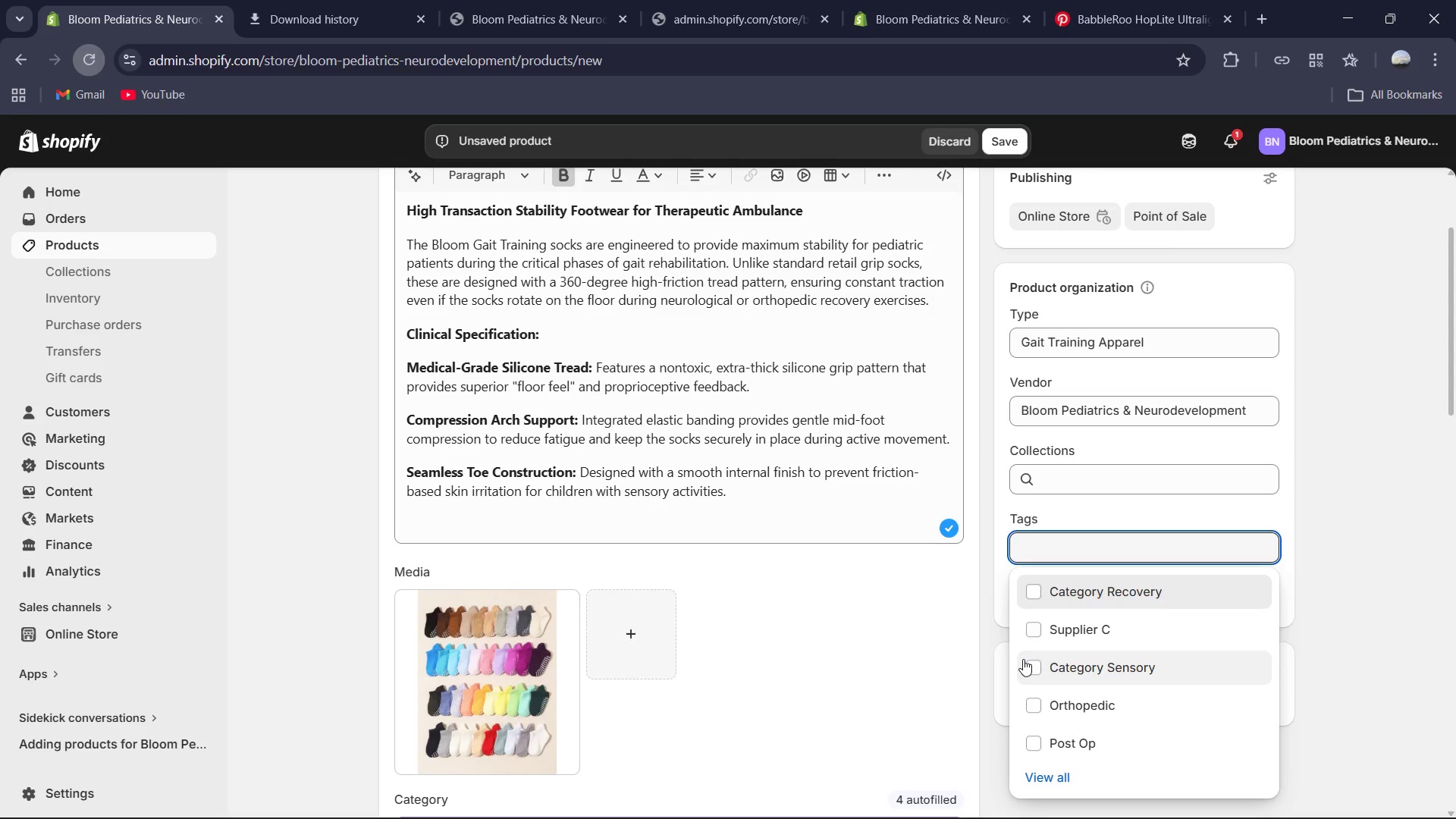 
type(Gia)
key(Backspace)
key(Backspace)
type(ait Training )
 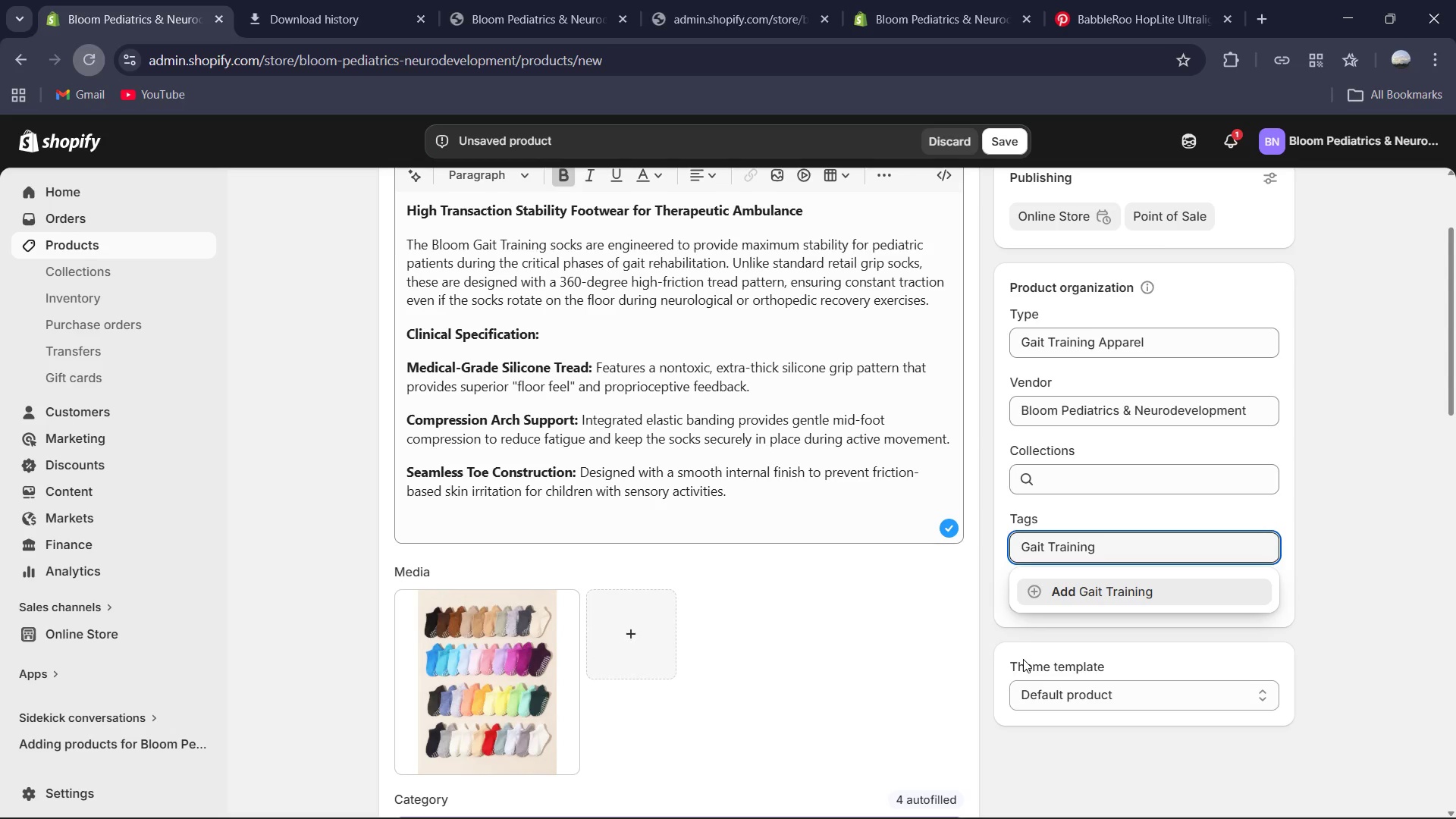 
hold_key(key=Enter, duration=0.36)
 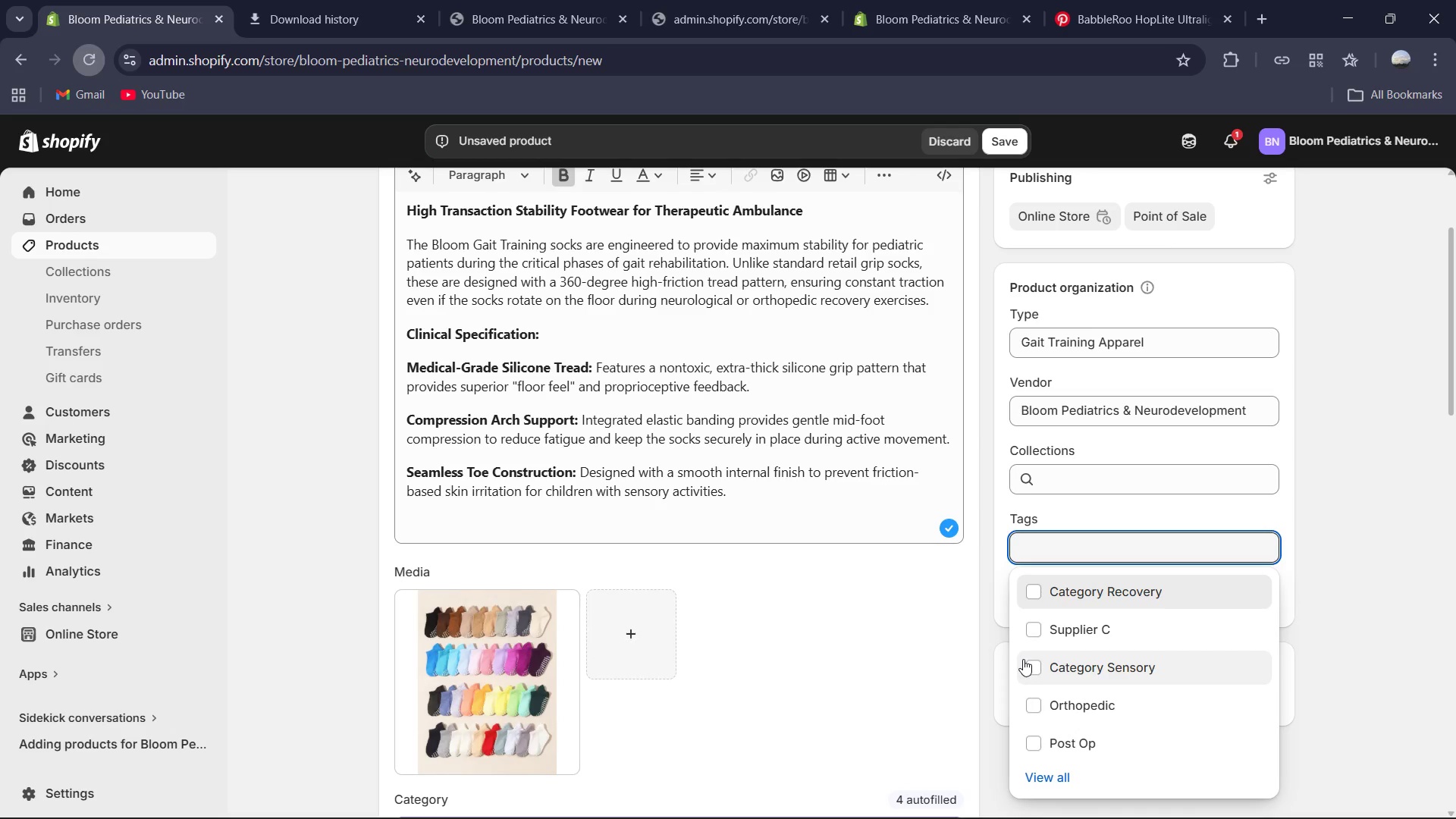 
type(Non Slip)
 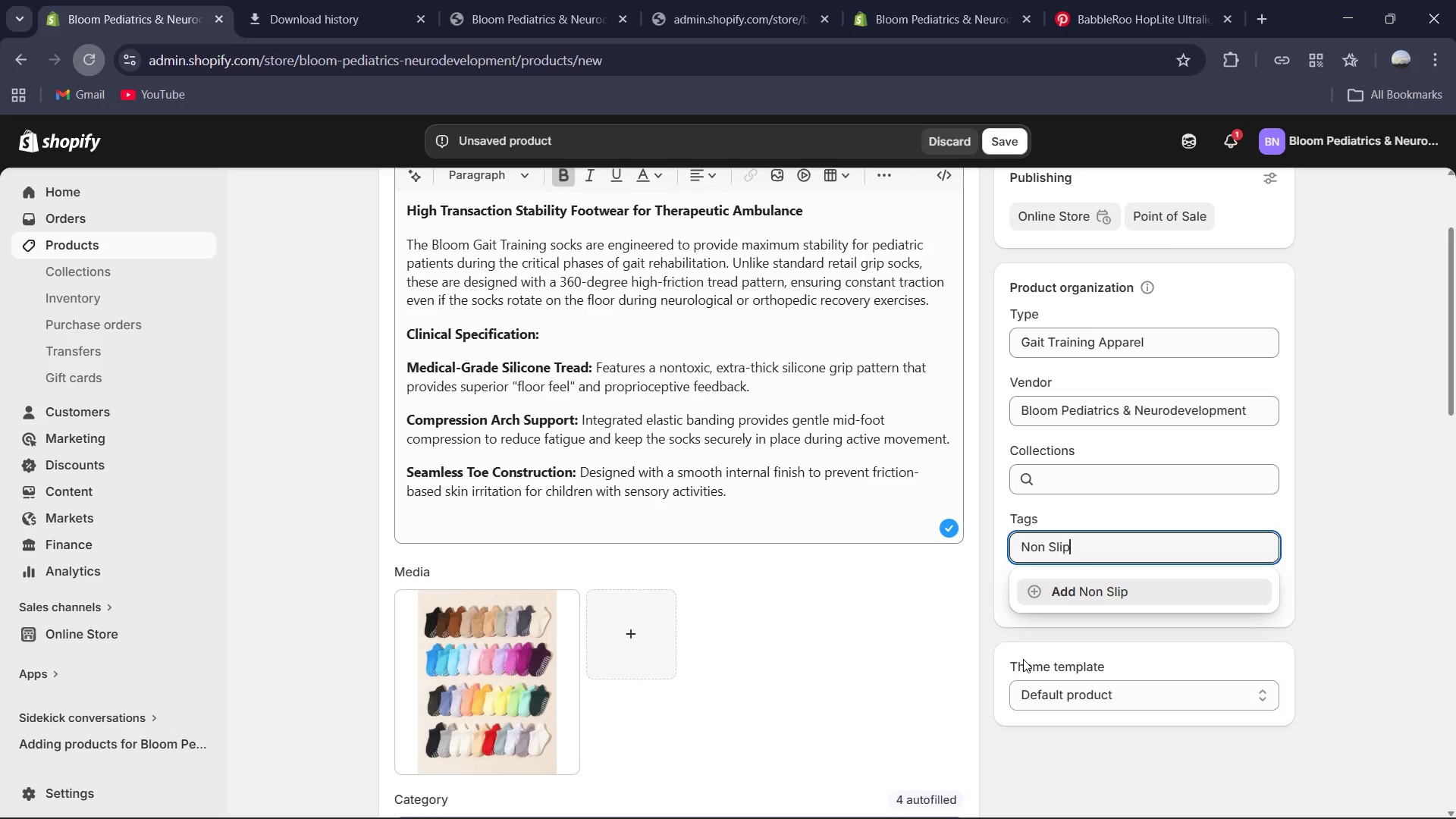 
key(Enter)
 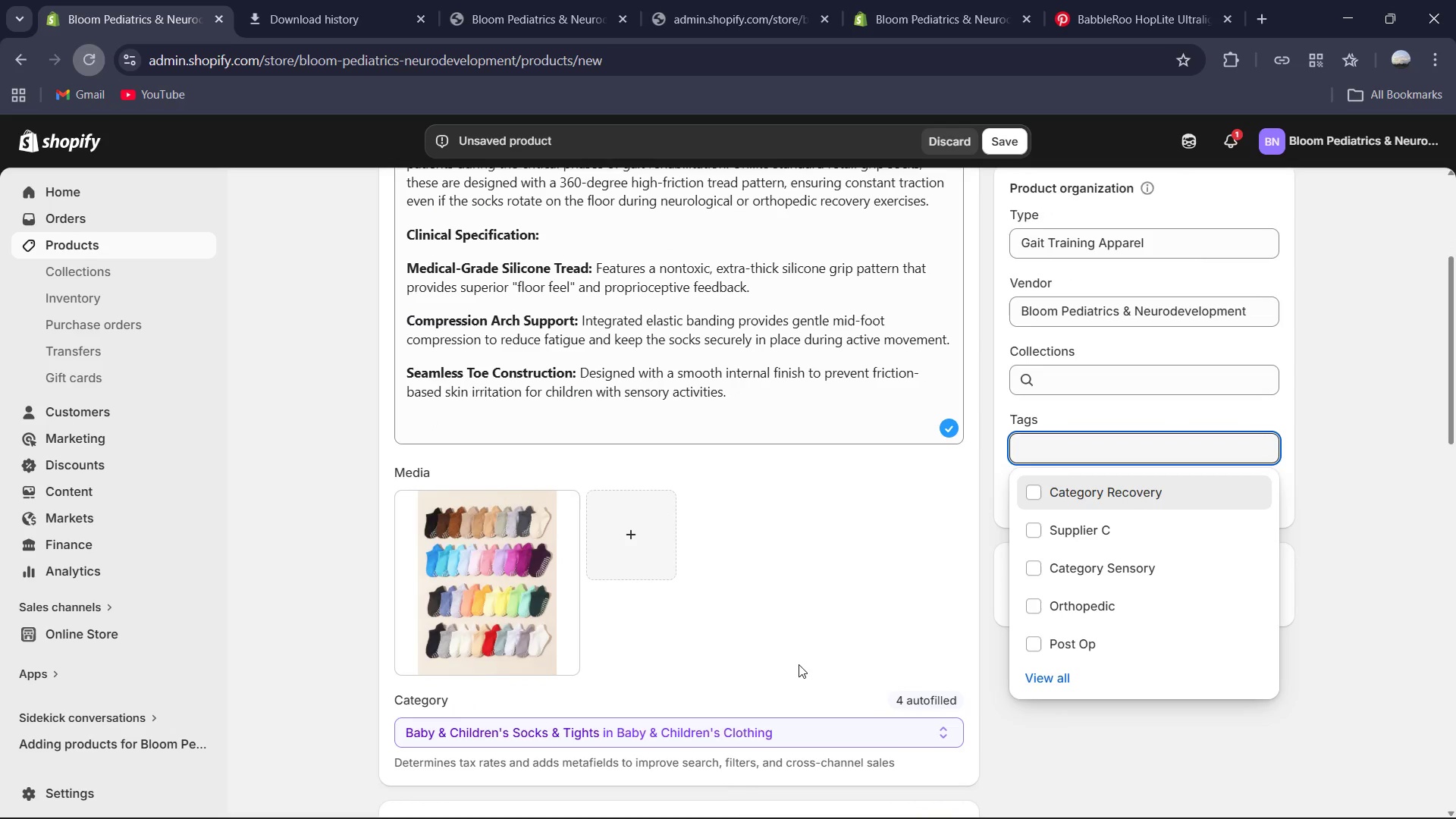 
left_click([809, 551])
 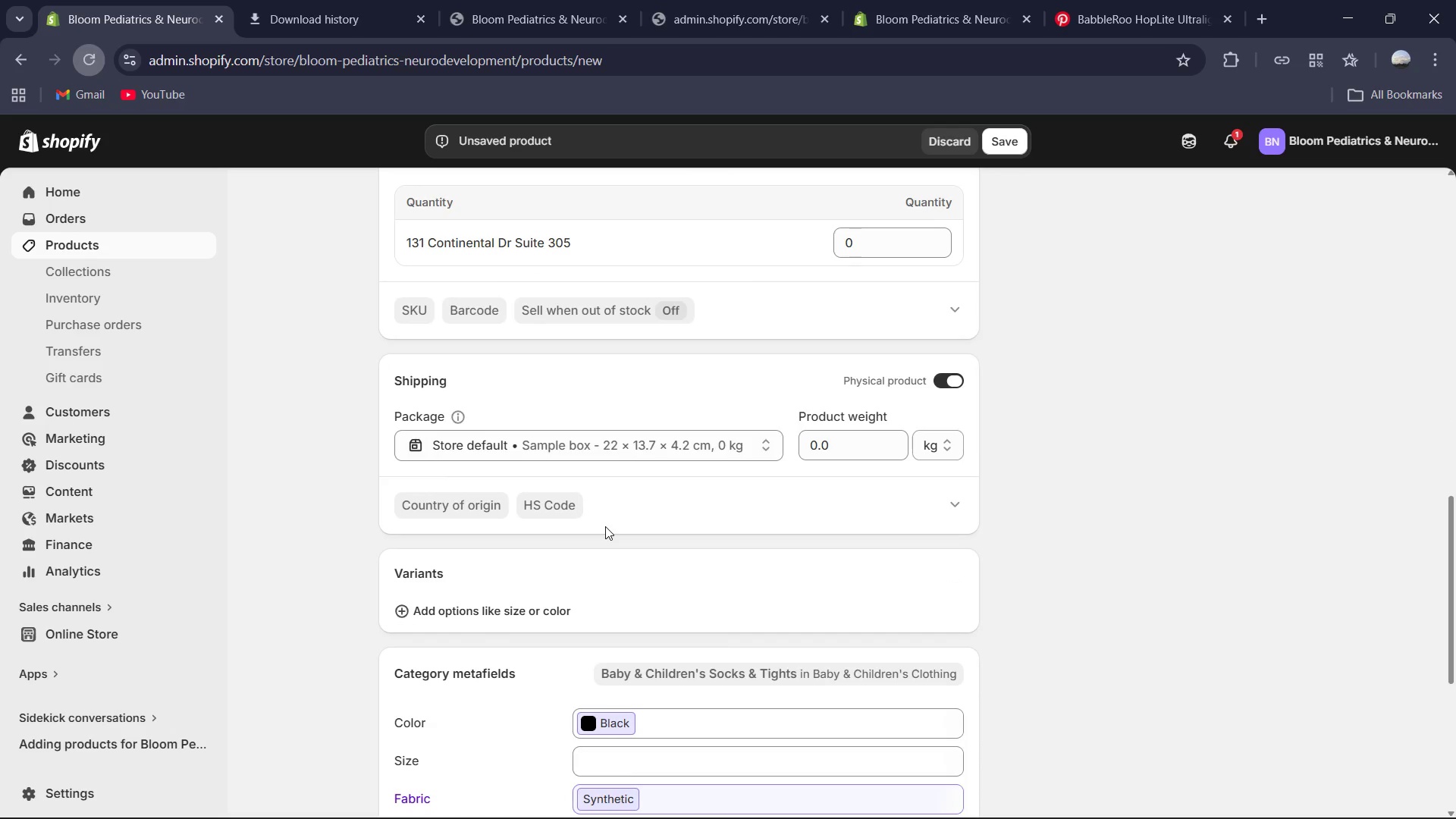 
wait(10.85)
 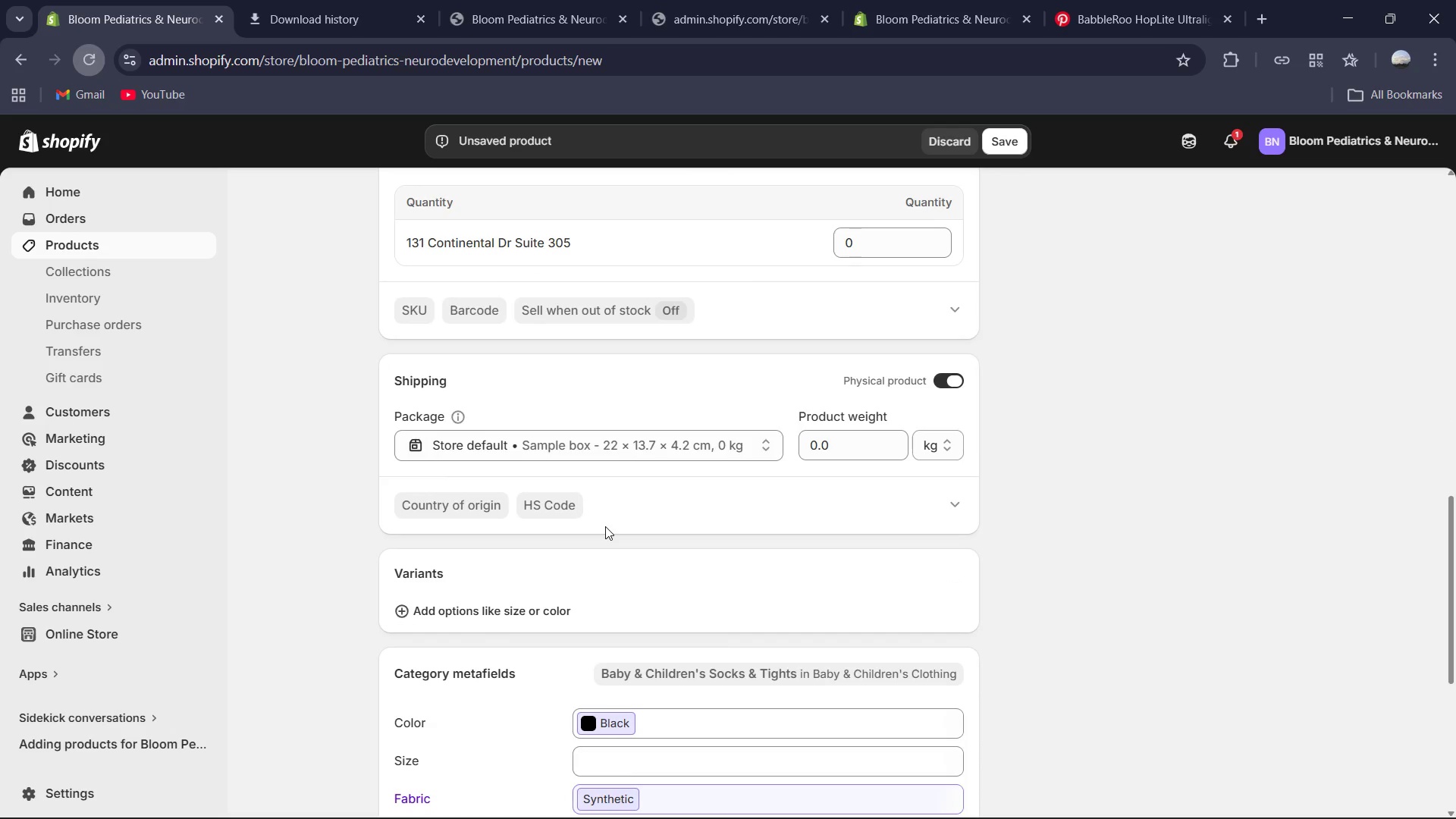 
mouse_move([811, 561])
 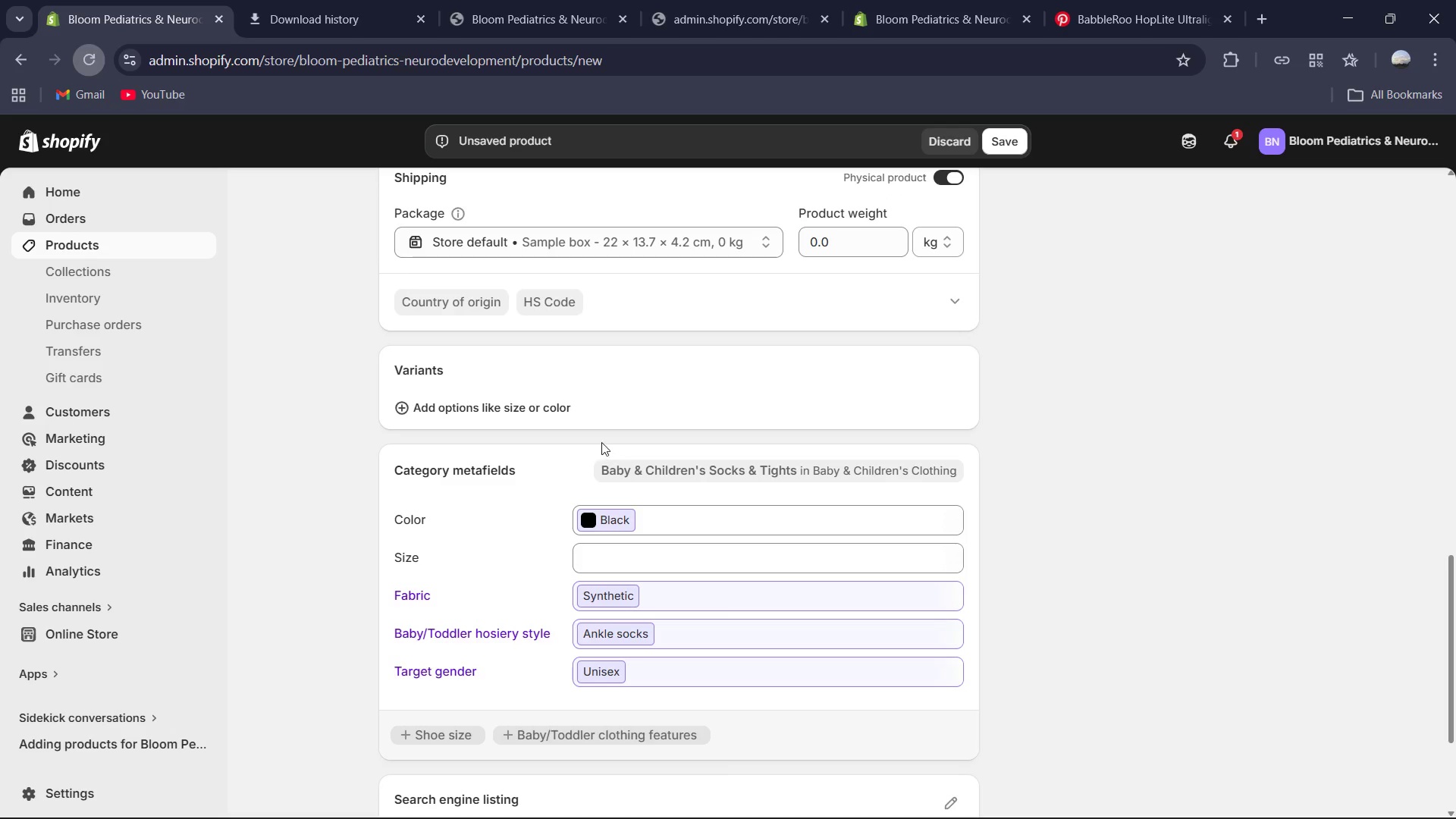 
left_click([544, 403])
 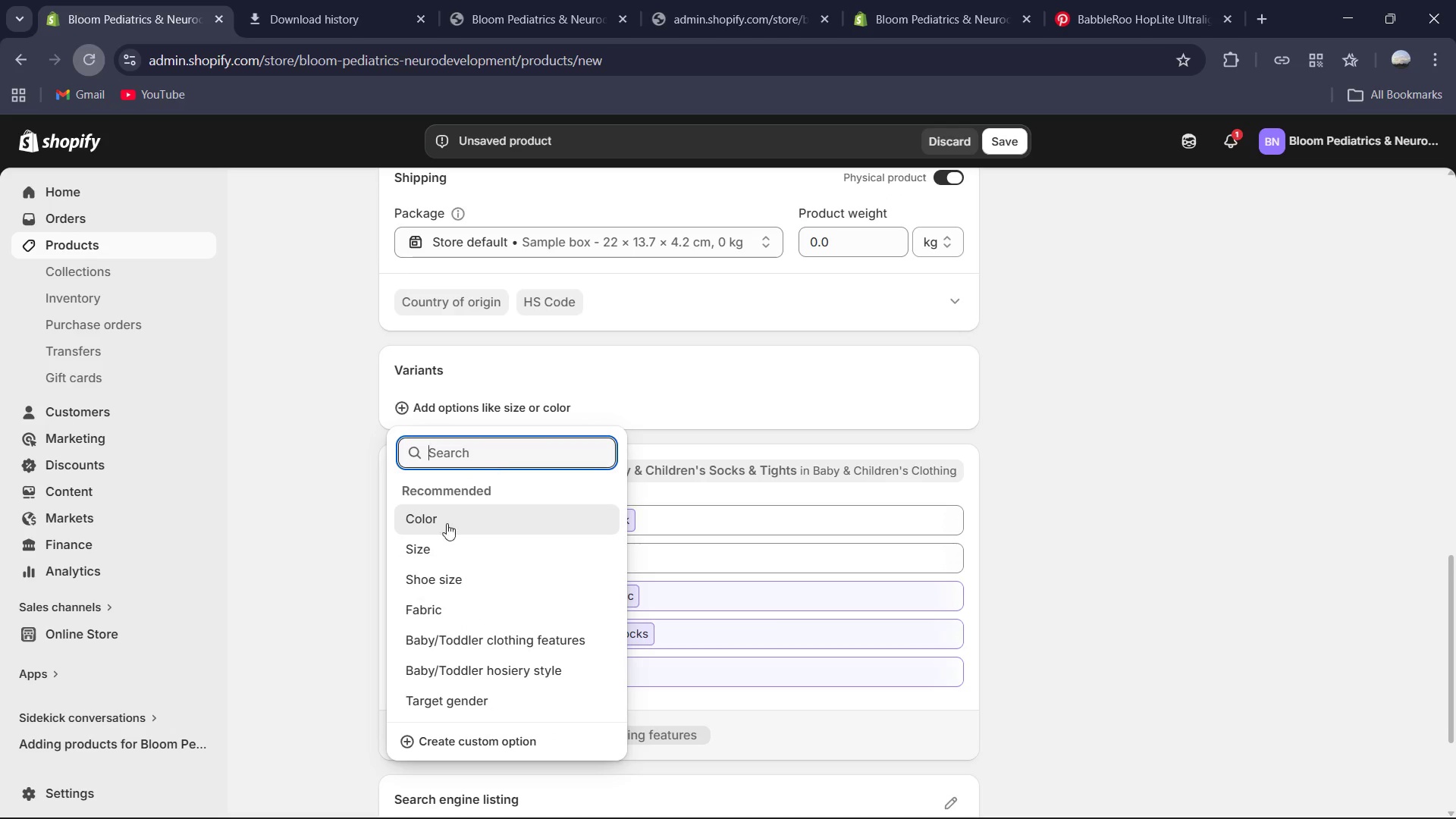 
left_click([437, 545])
 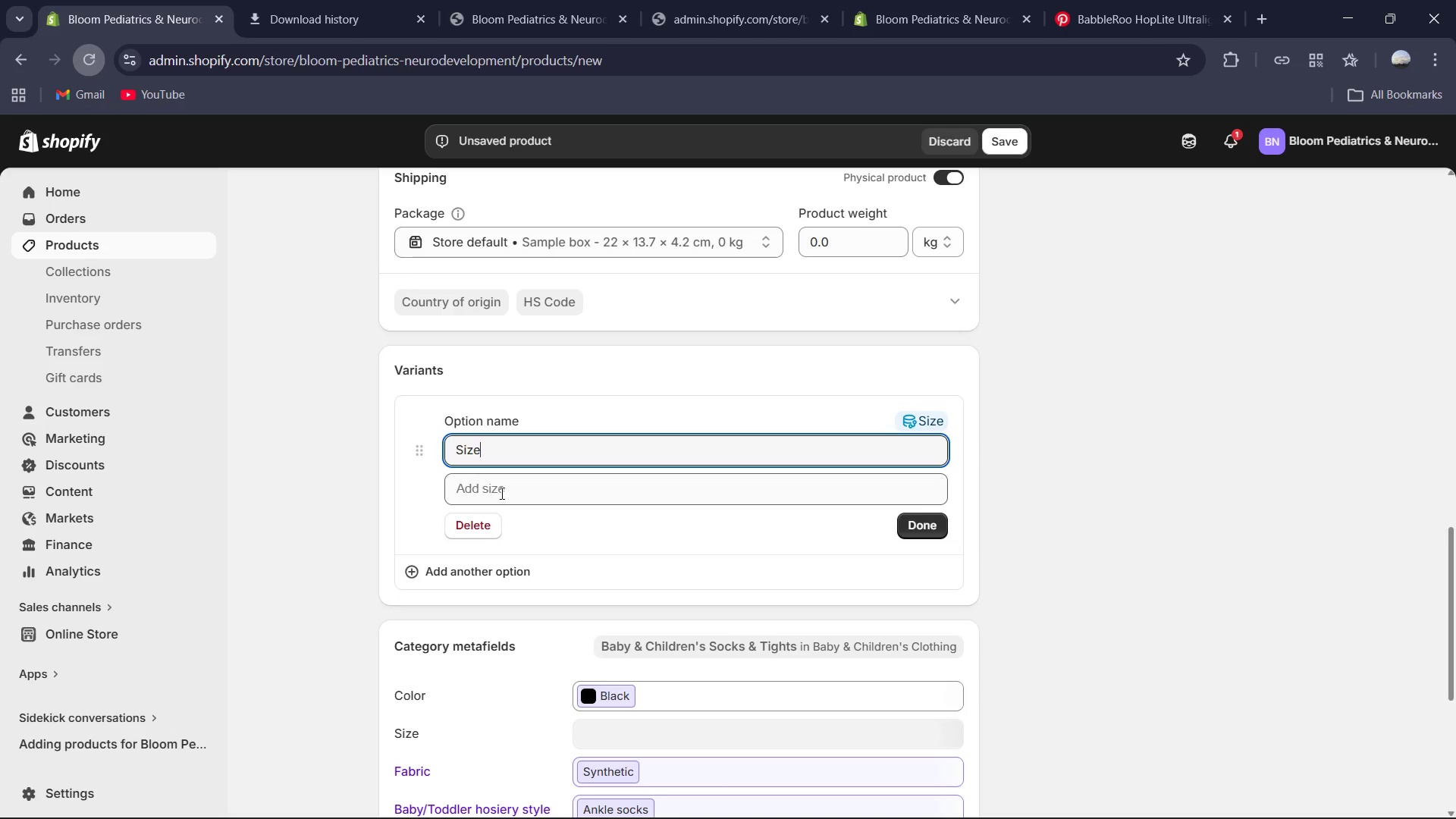 
left_click([500, 484])
 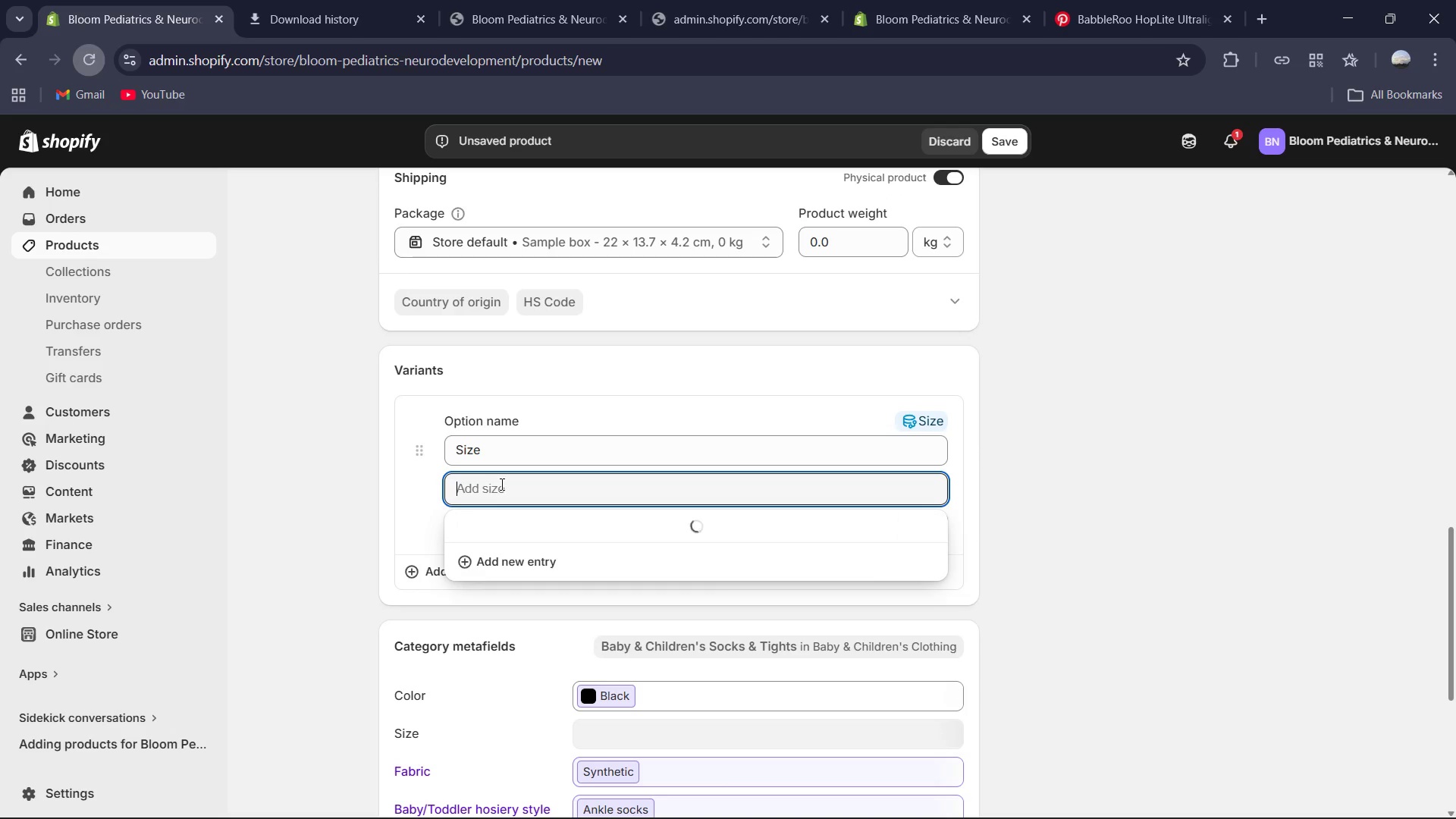 
type(Toddler )
 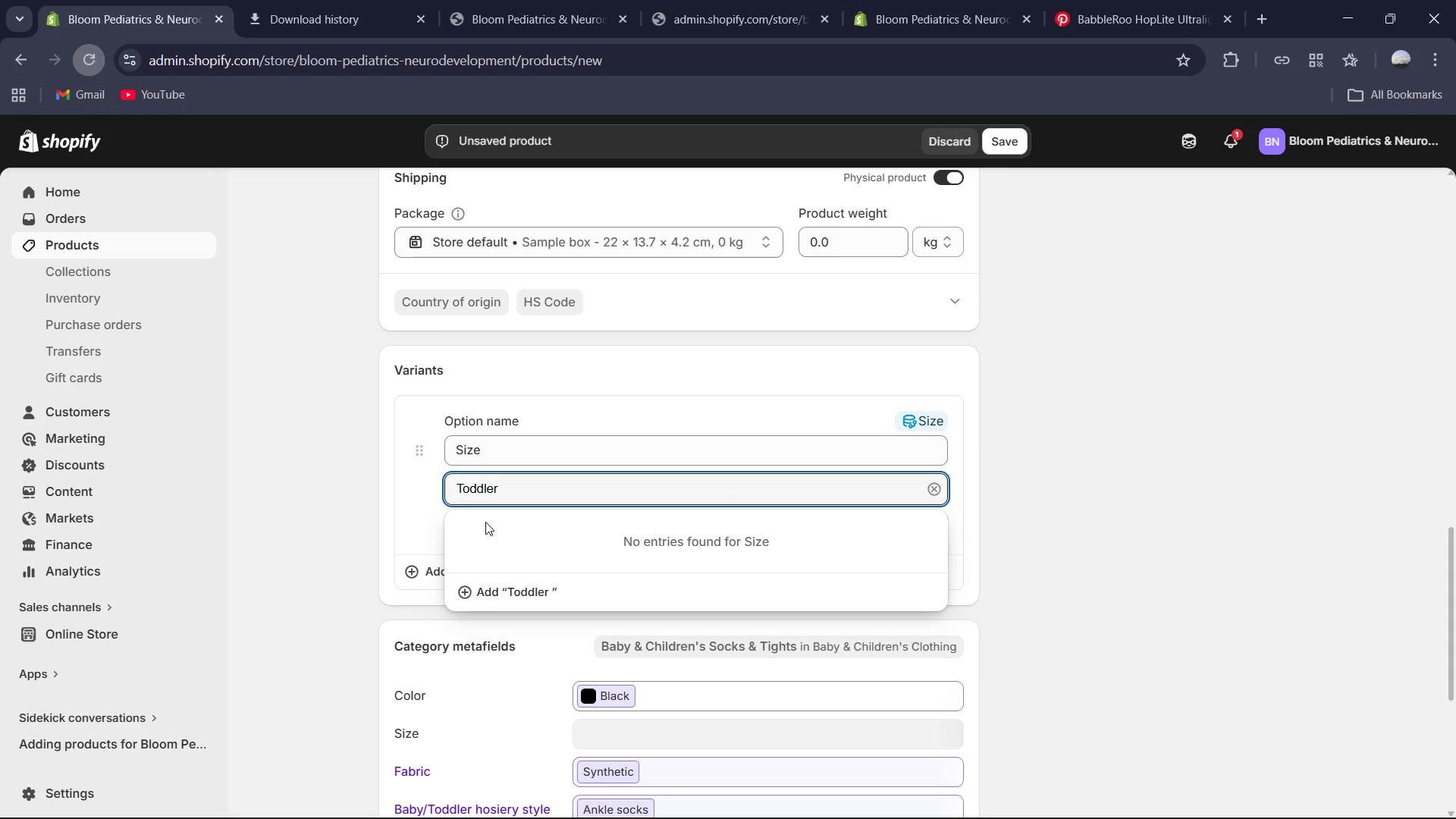 
left_click([413, 541])
 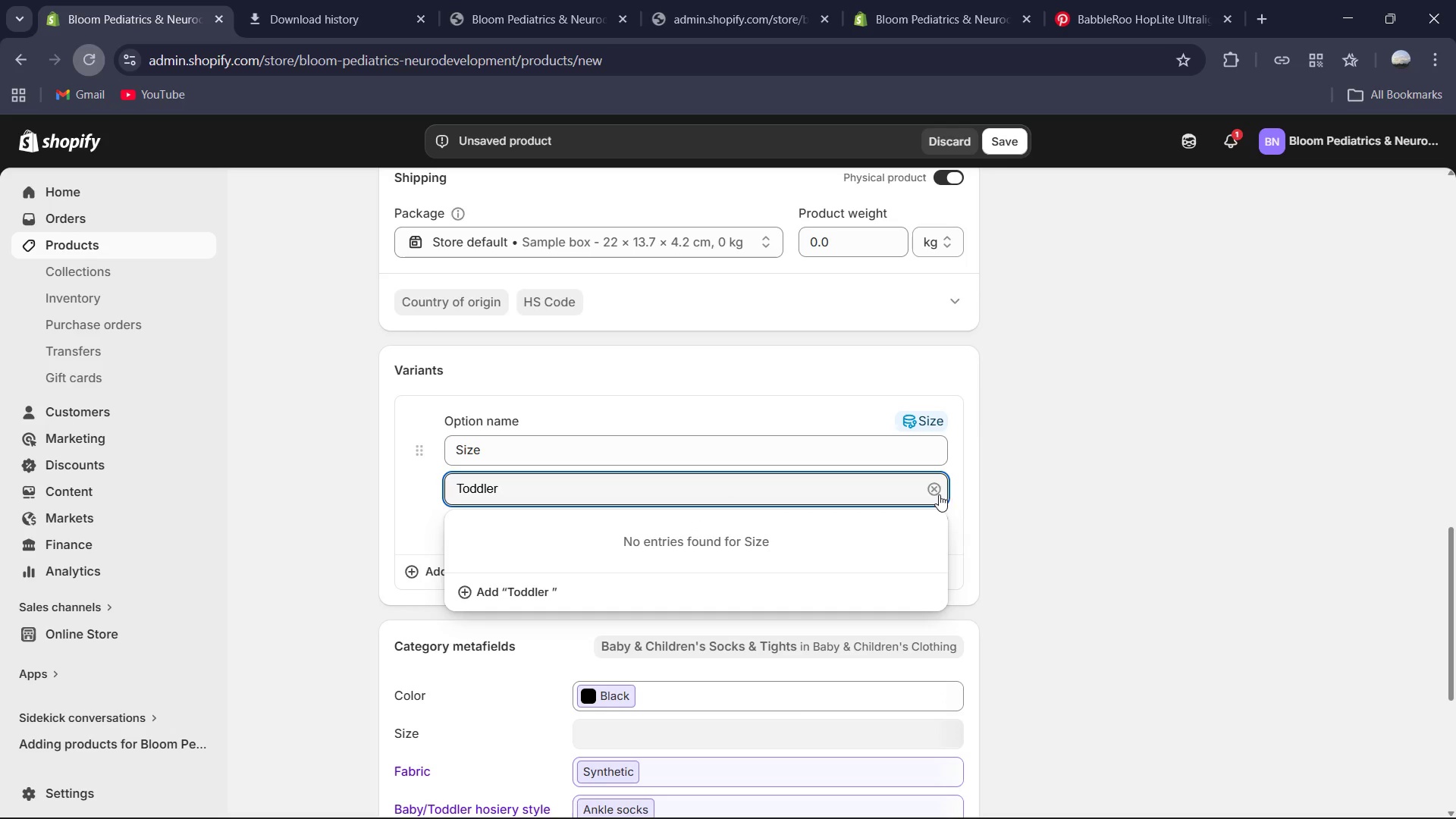 
left_click([692, 544])
 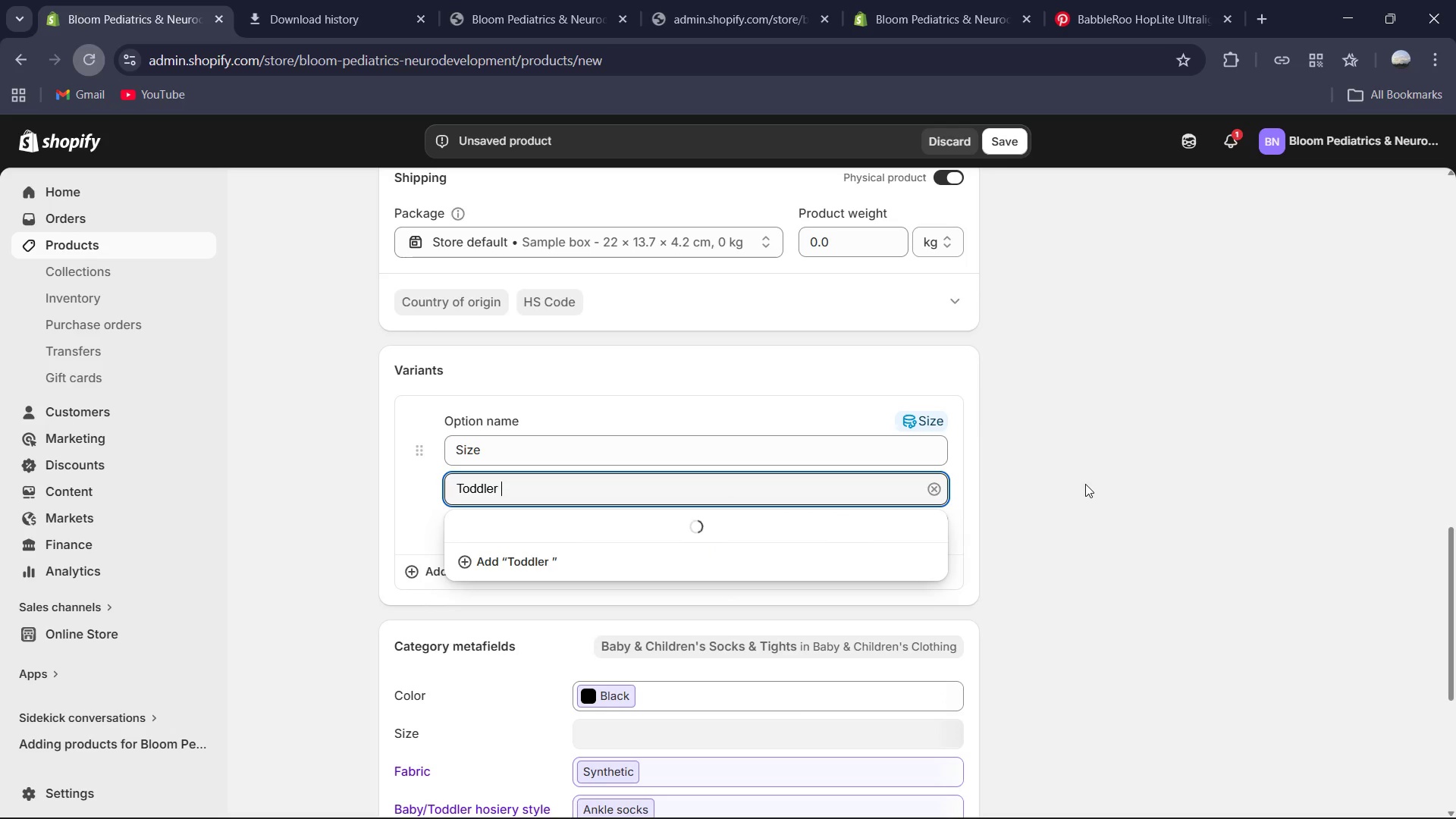 
left_click([1085, 484])
 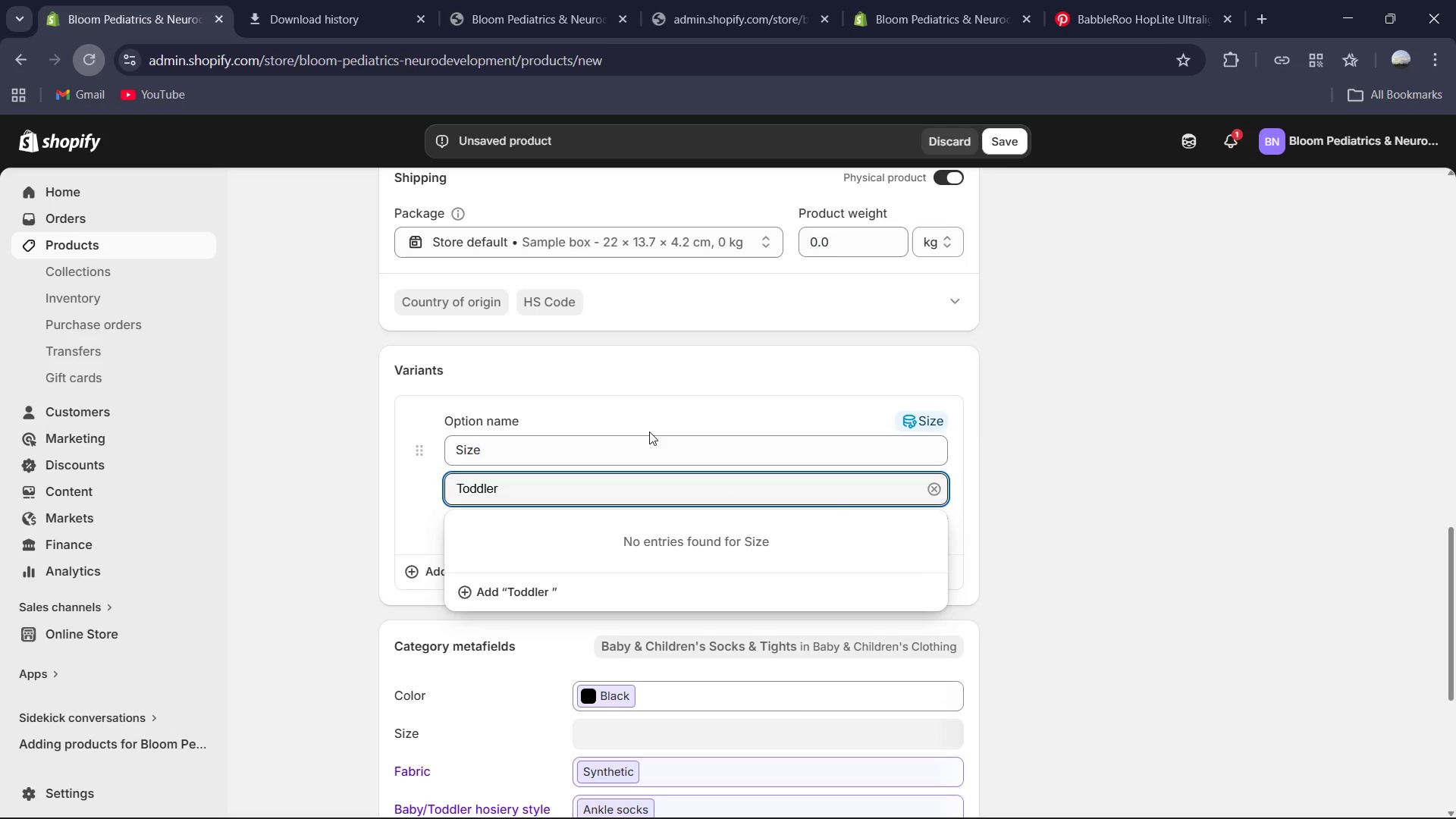 
key(Control+ControlLeft)
 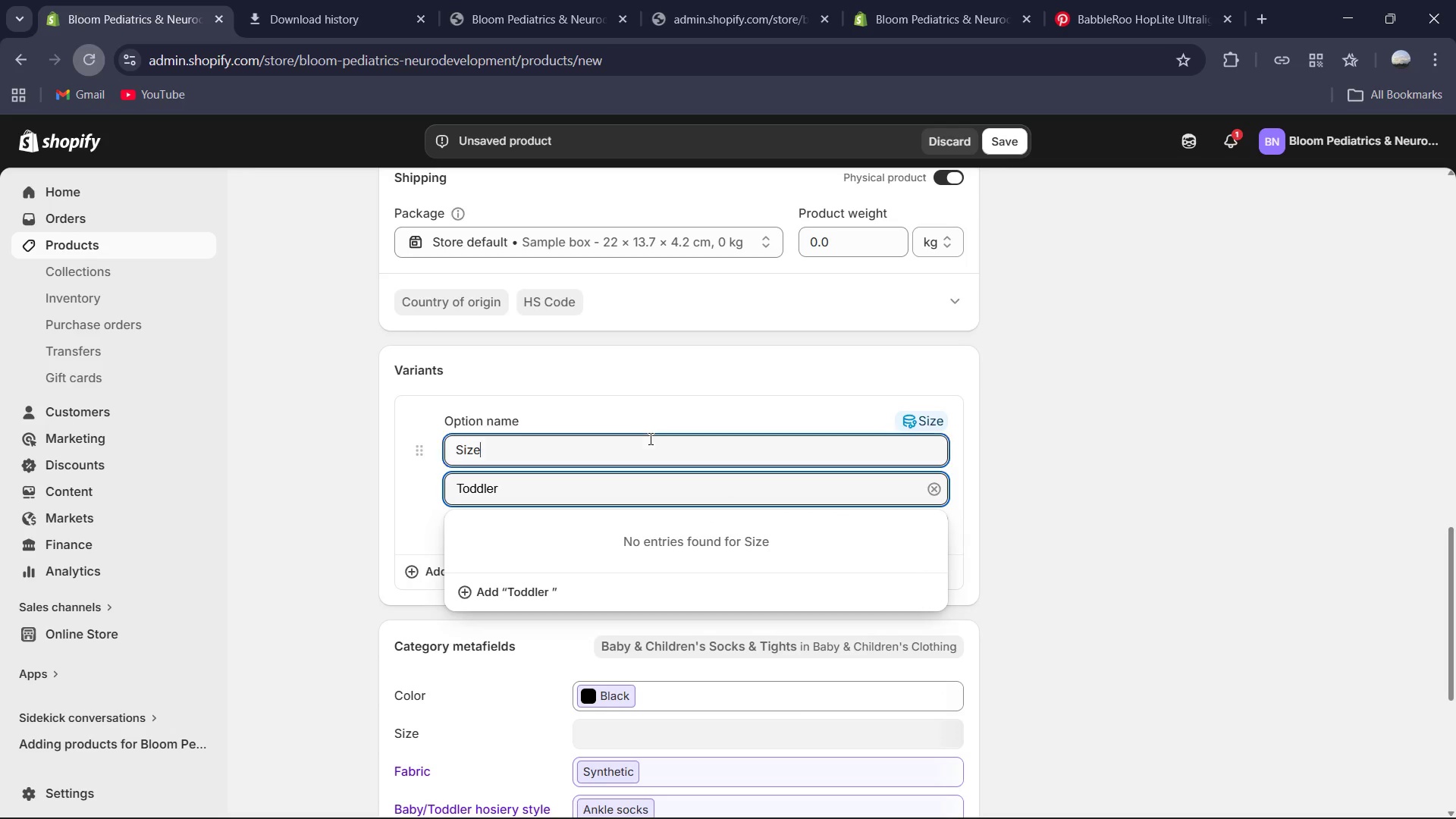 
left_click([649, 438])
 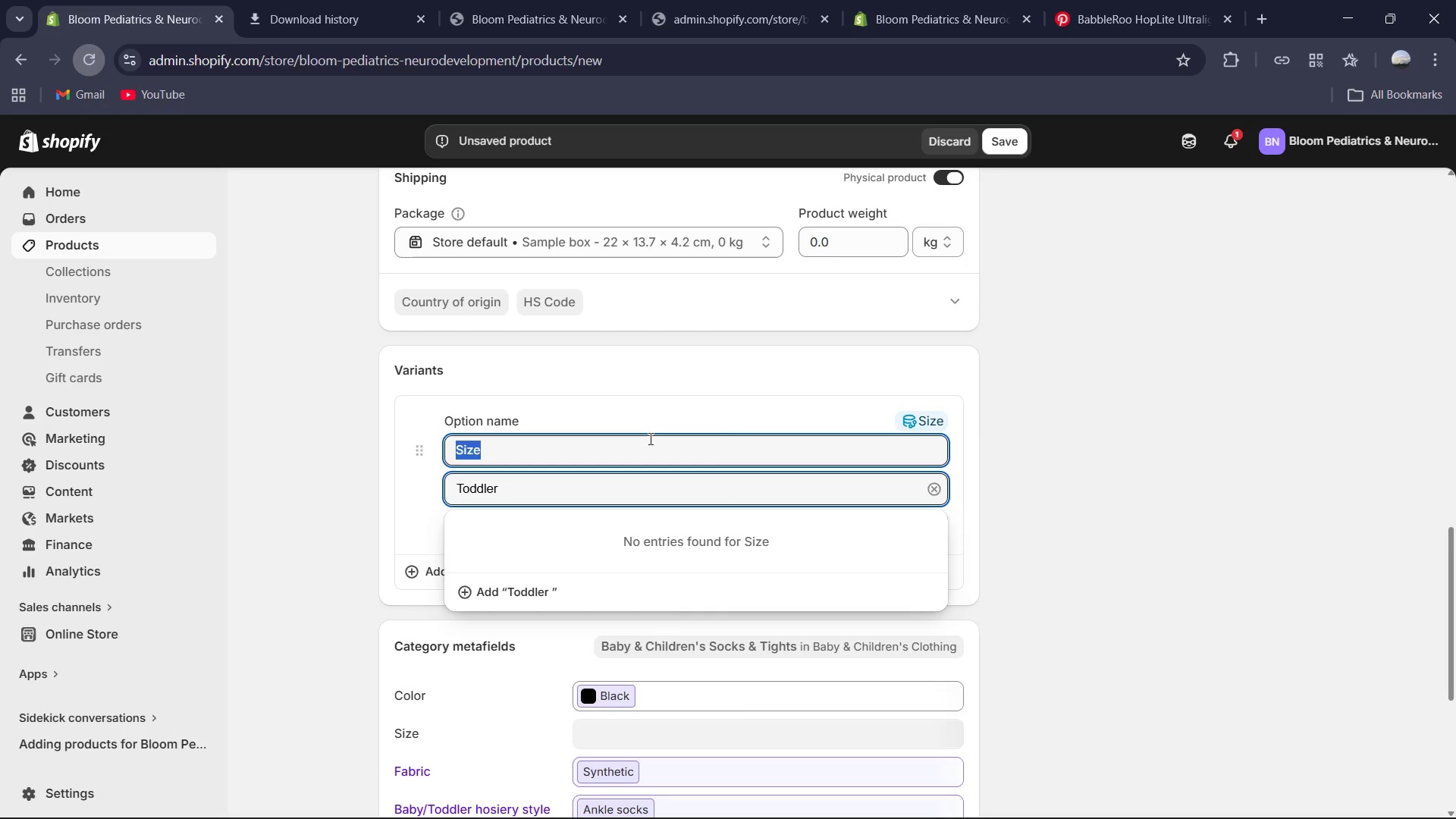 
key(Control+A)
 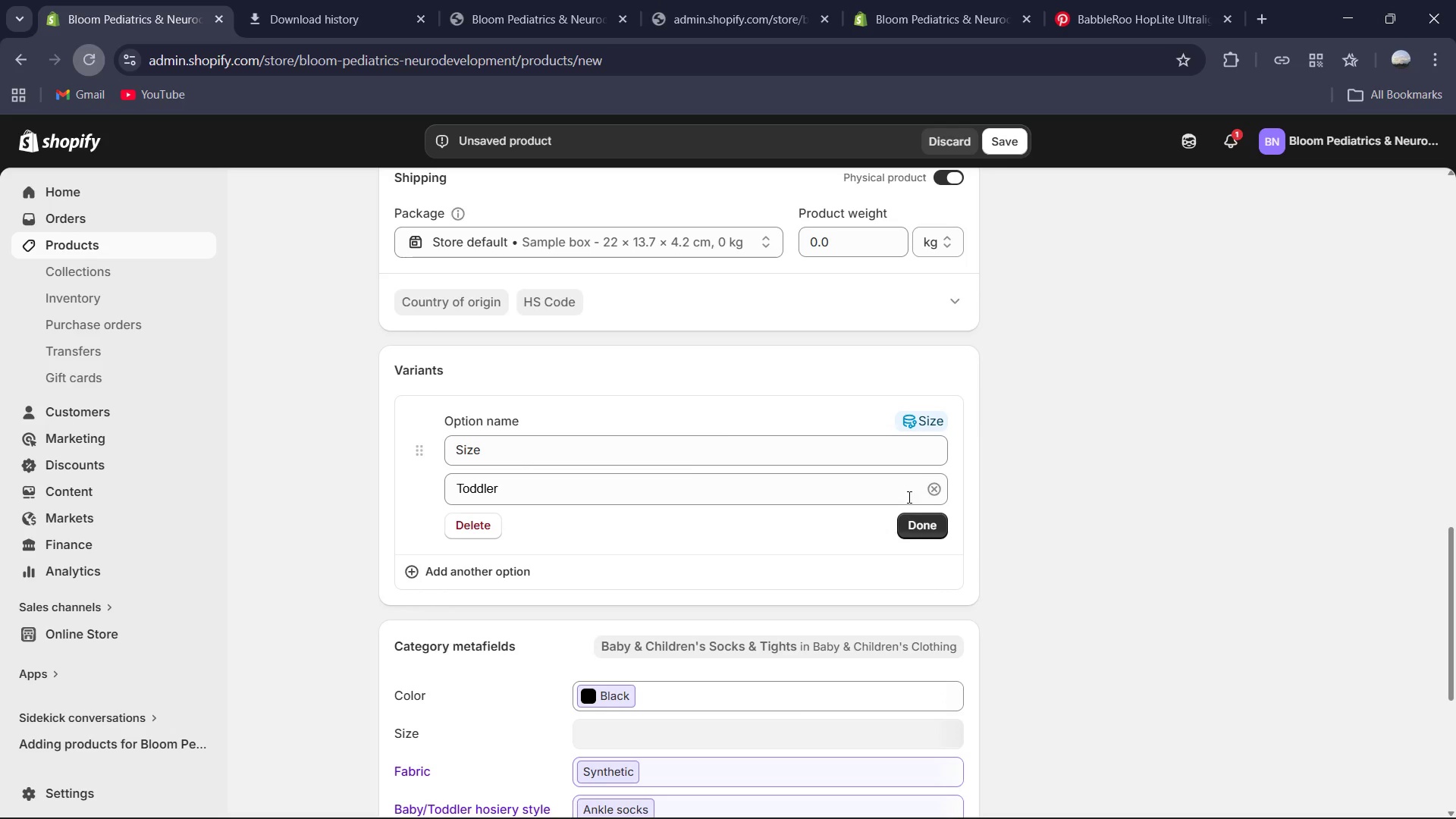 
left_click([538, 447])
 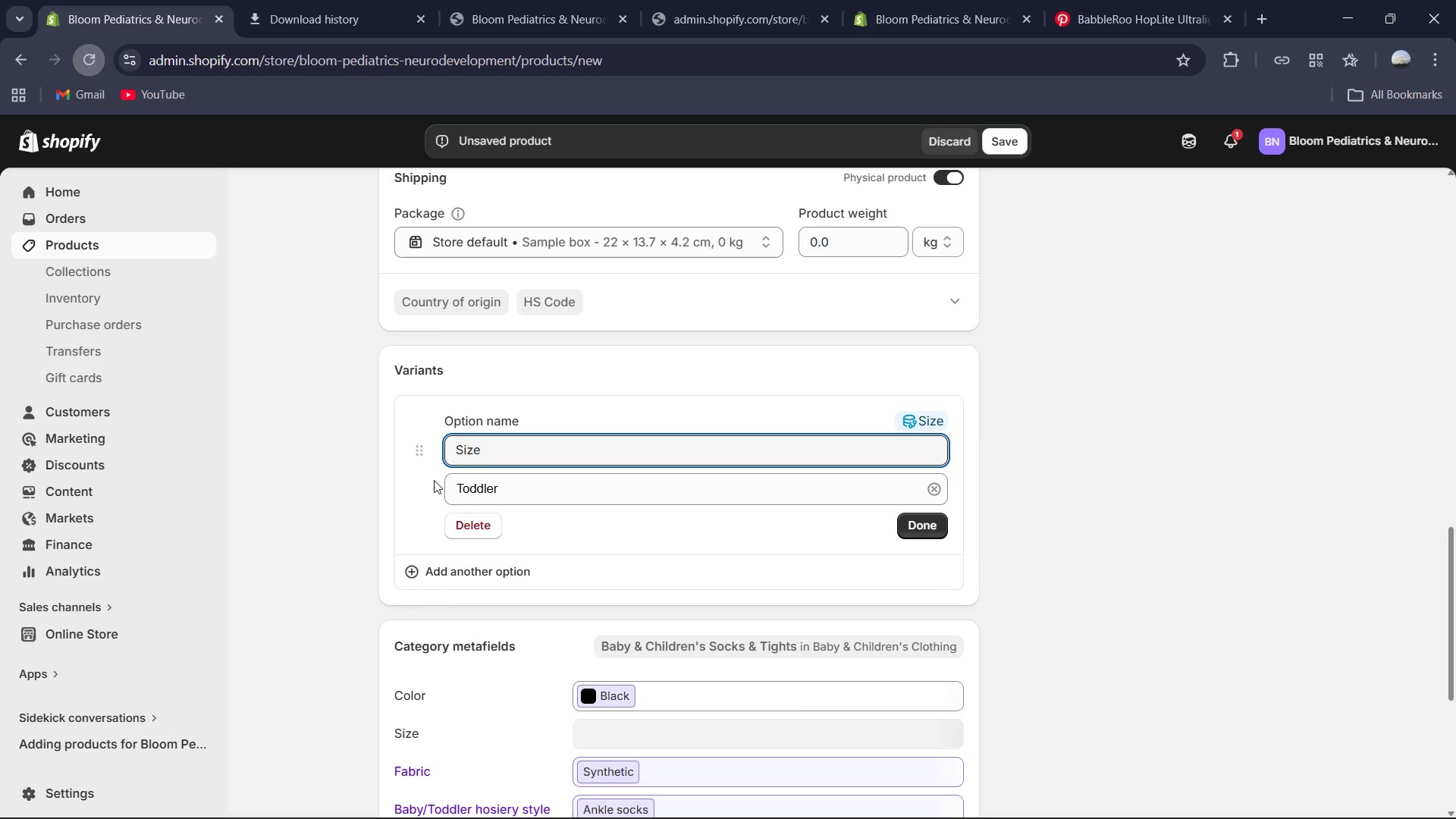 
left_click([483, 529])
 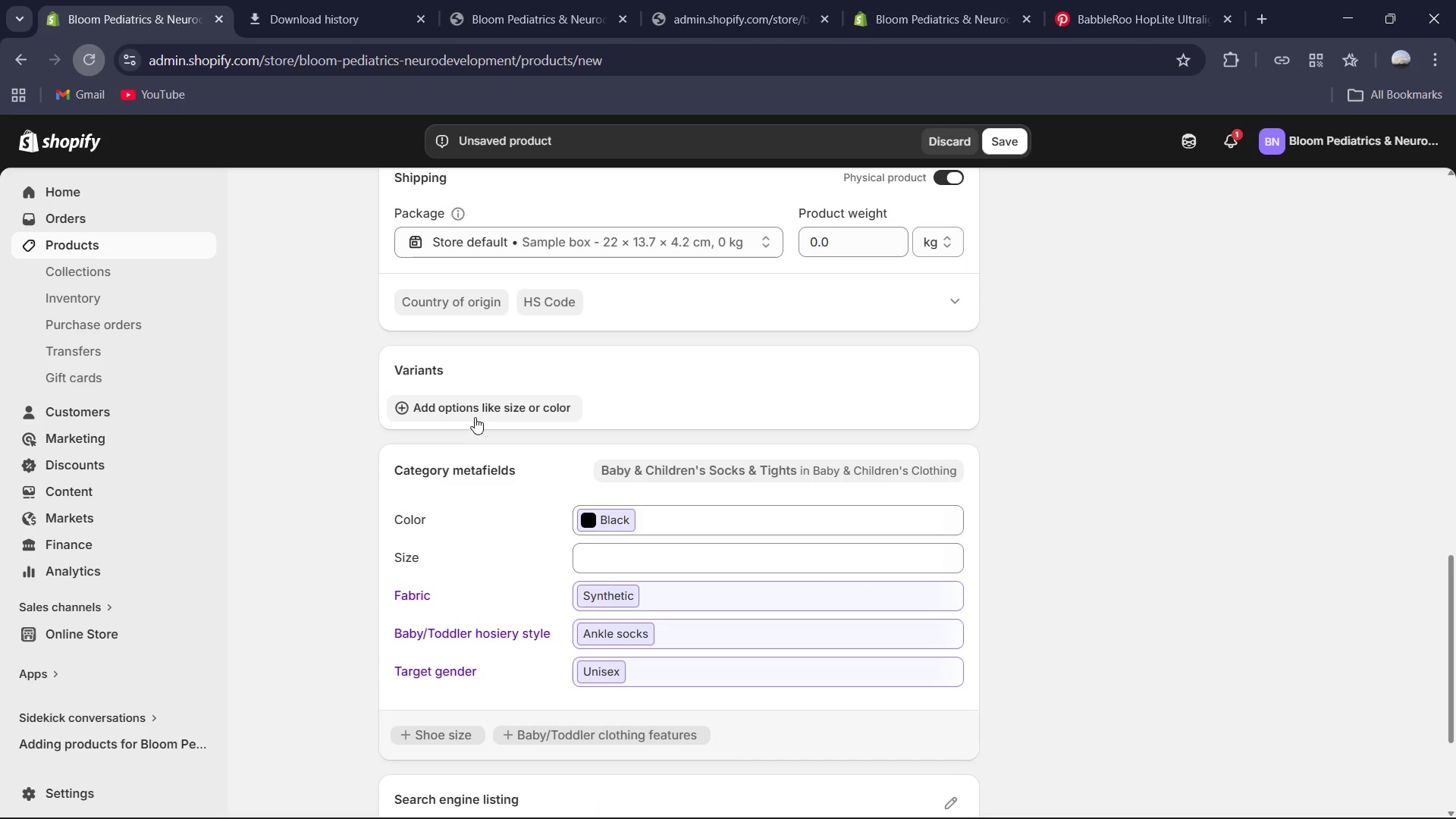 
left_click([475, 416])
 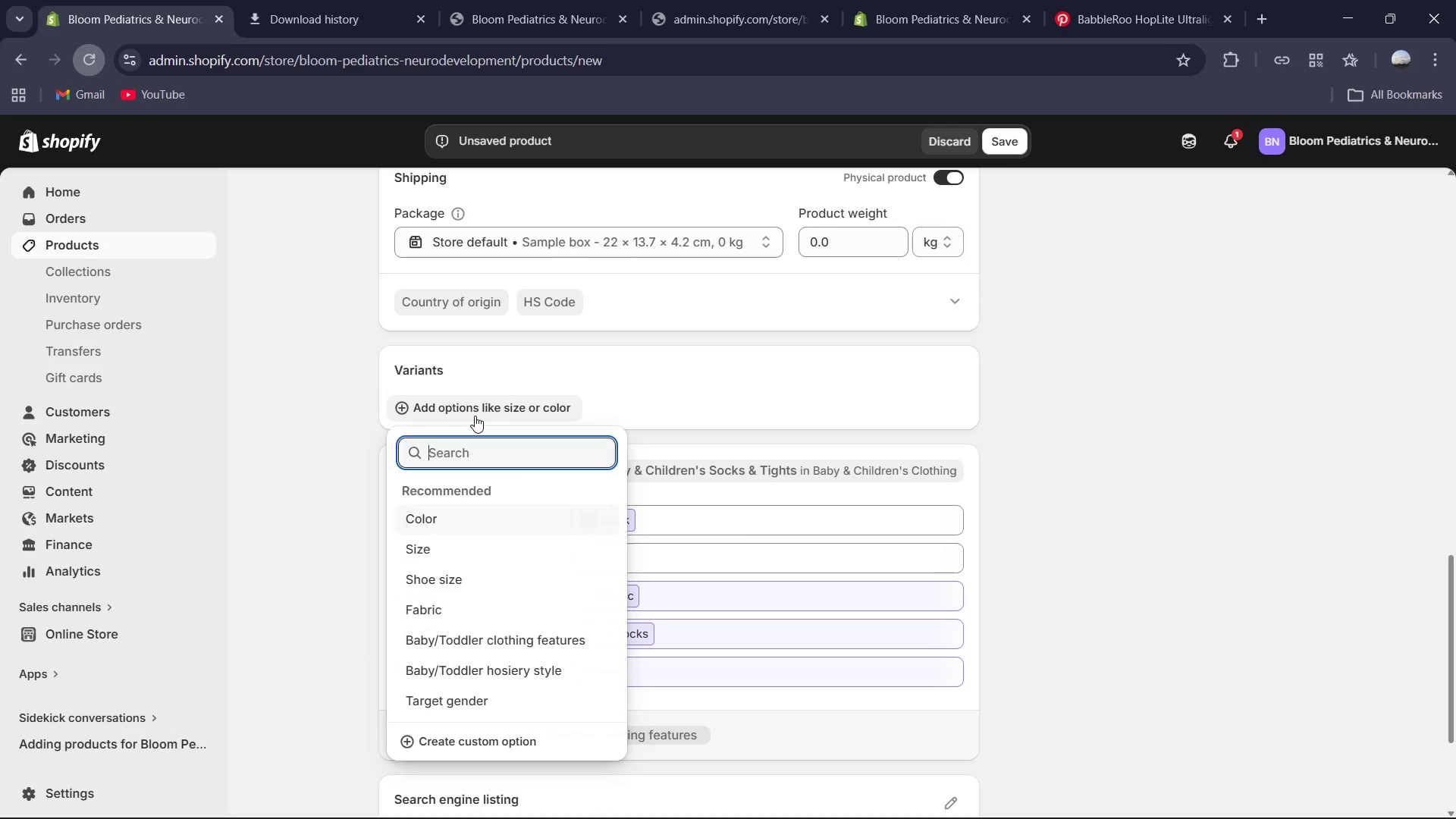 
type(Size)
 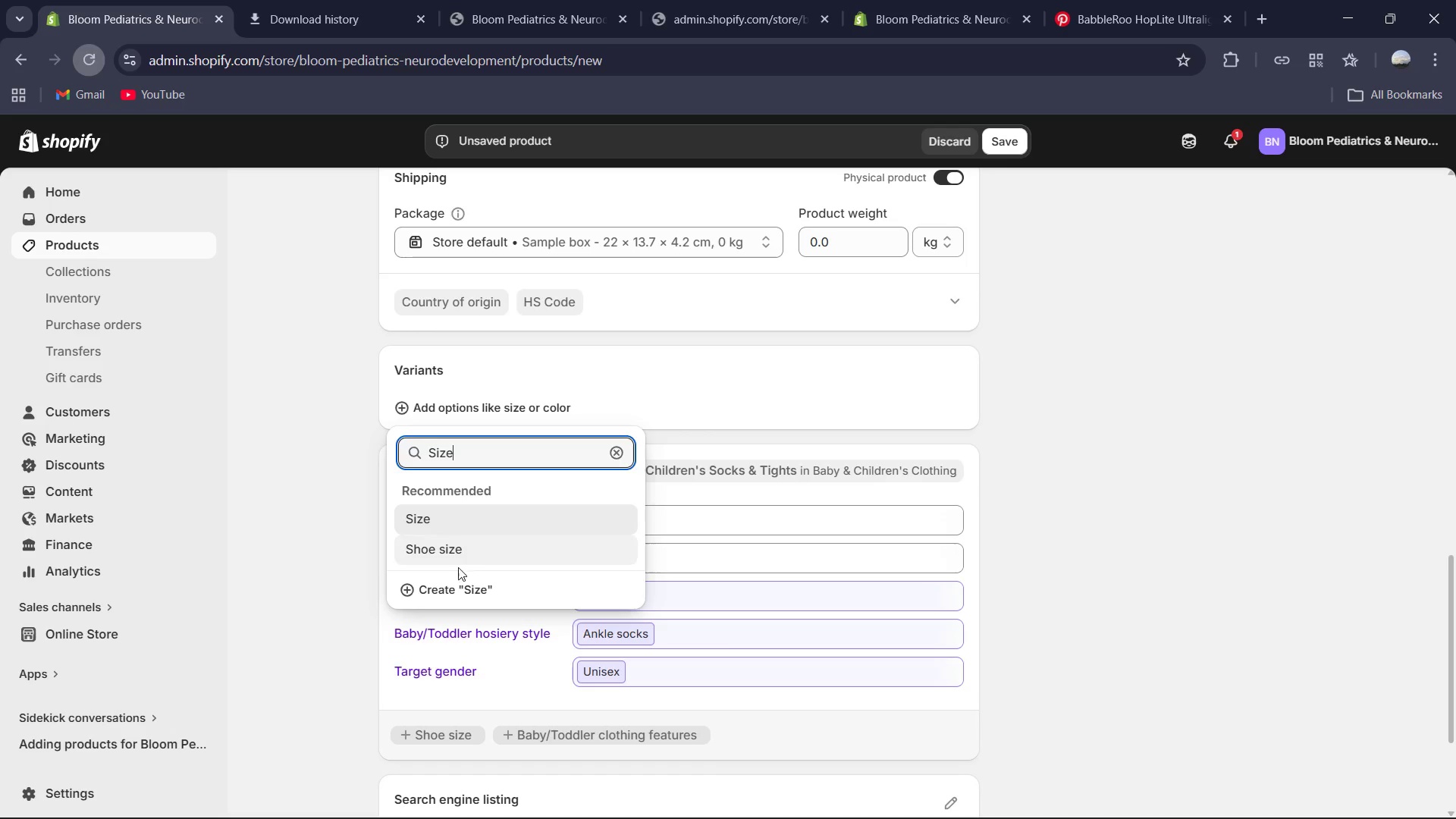 
left_click([459, 586])
 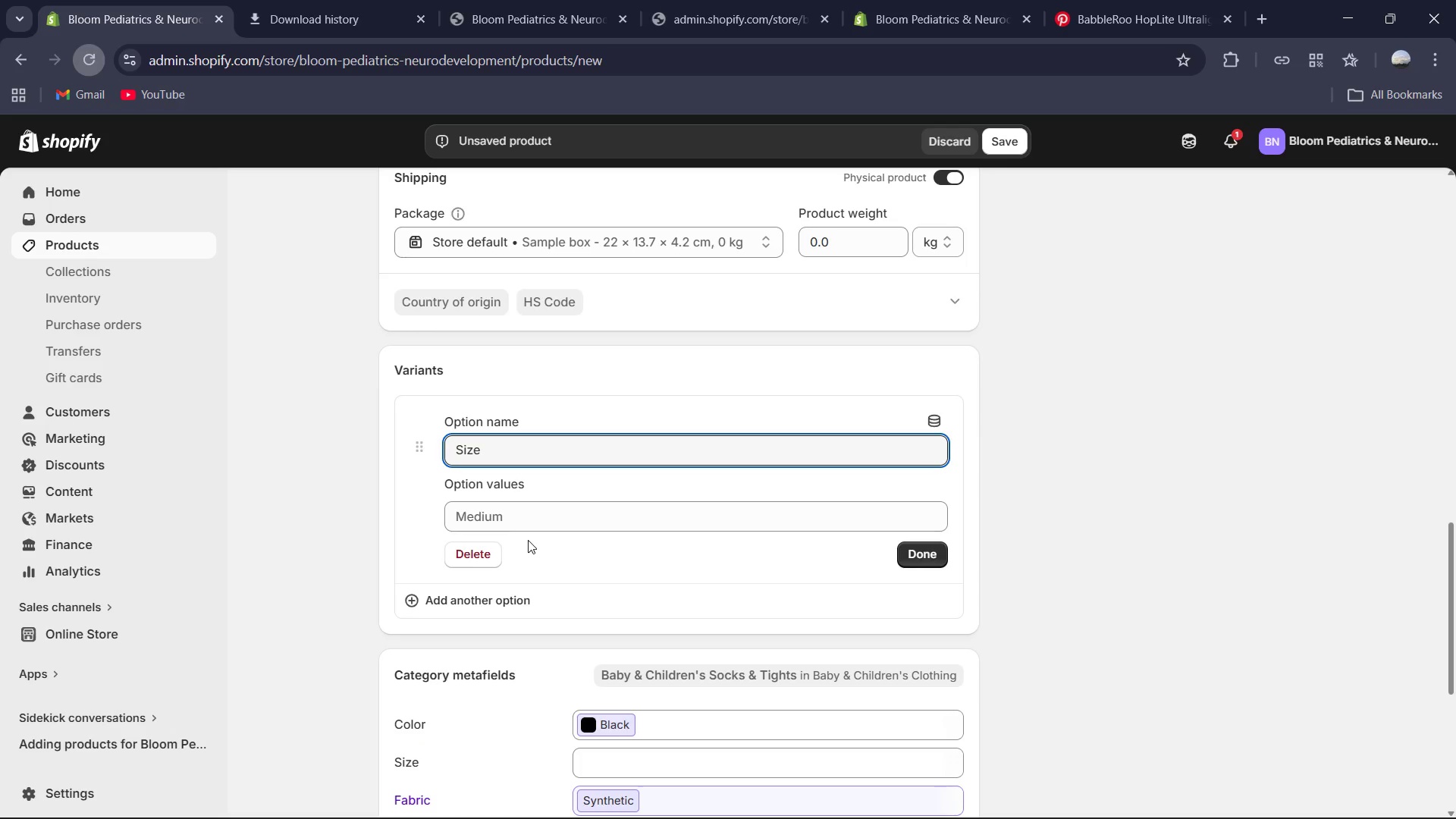 
left_click([524, 514])
 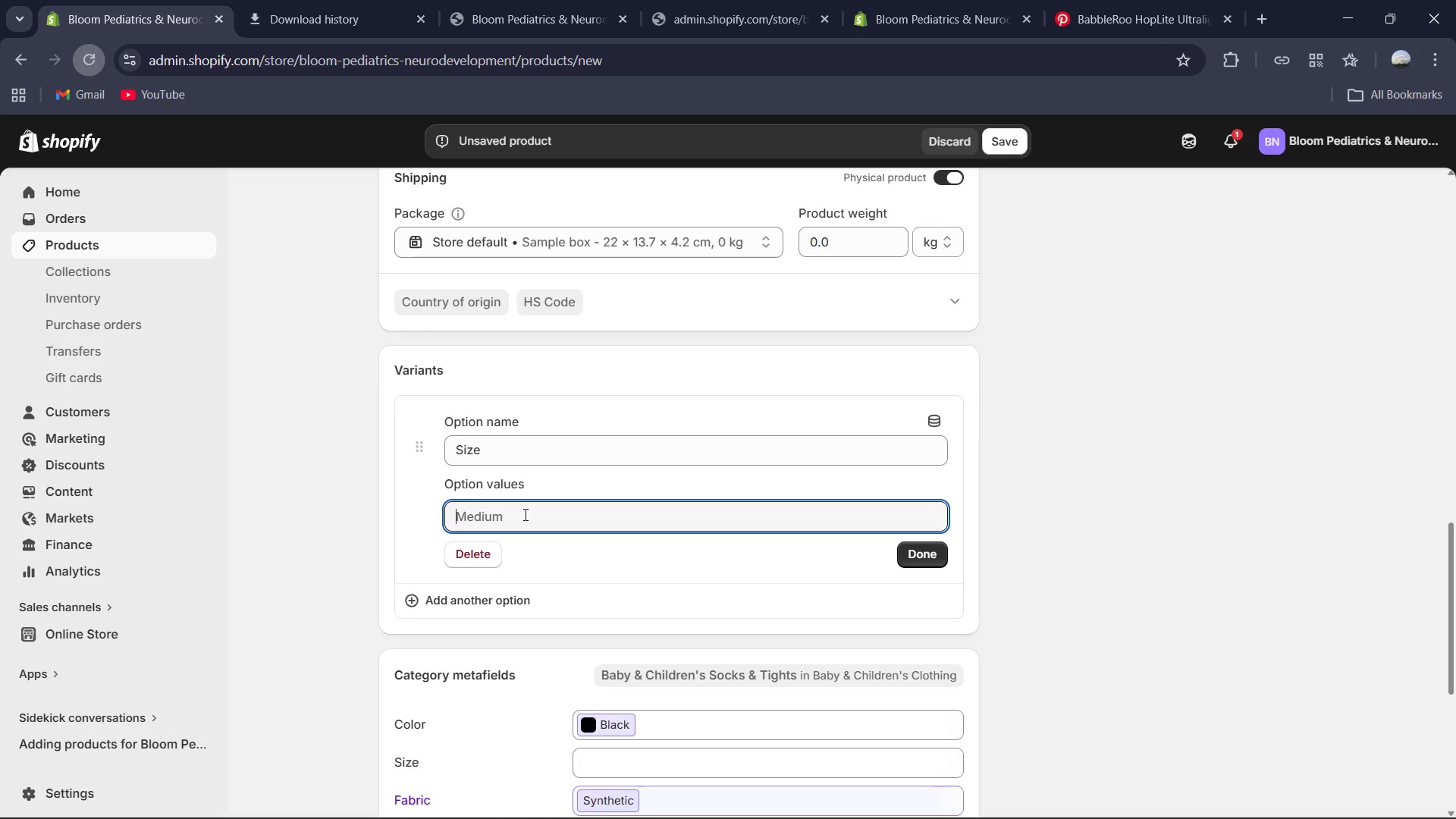 
type(Toddler (Small))
 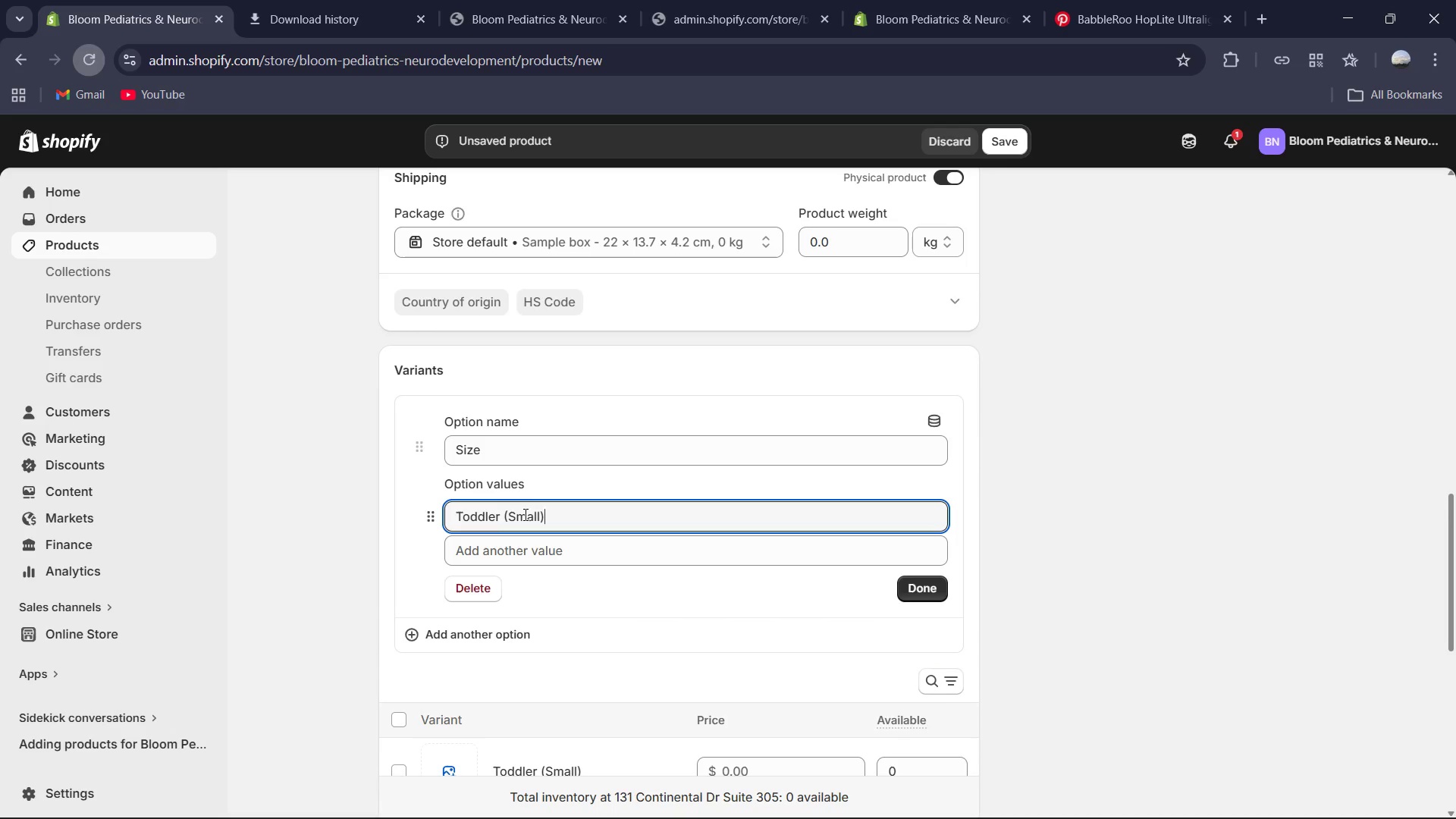 
left_click([526, 552])
 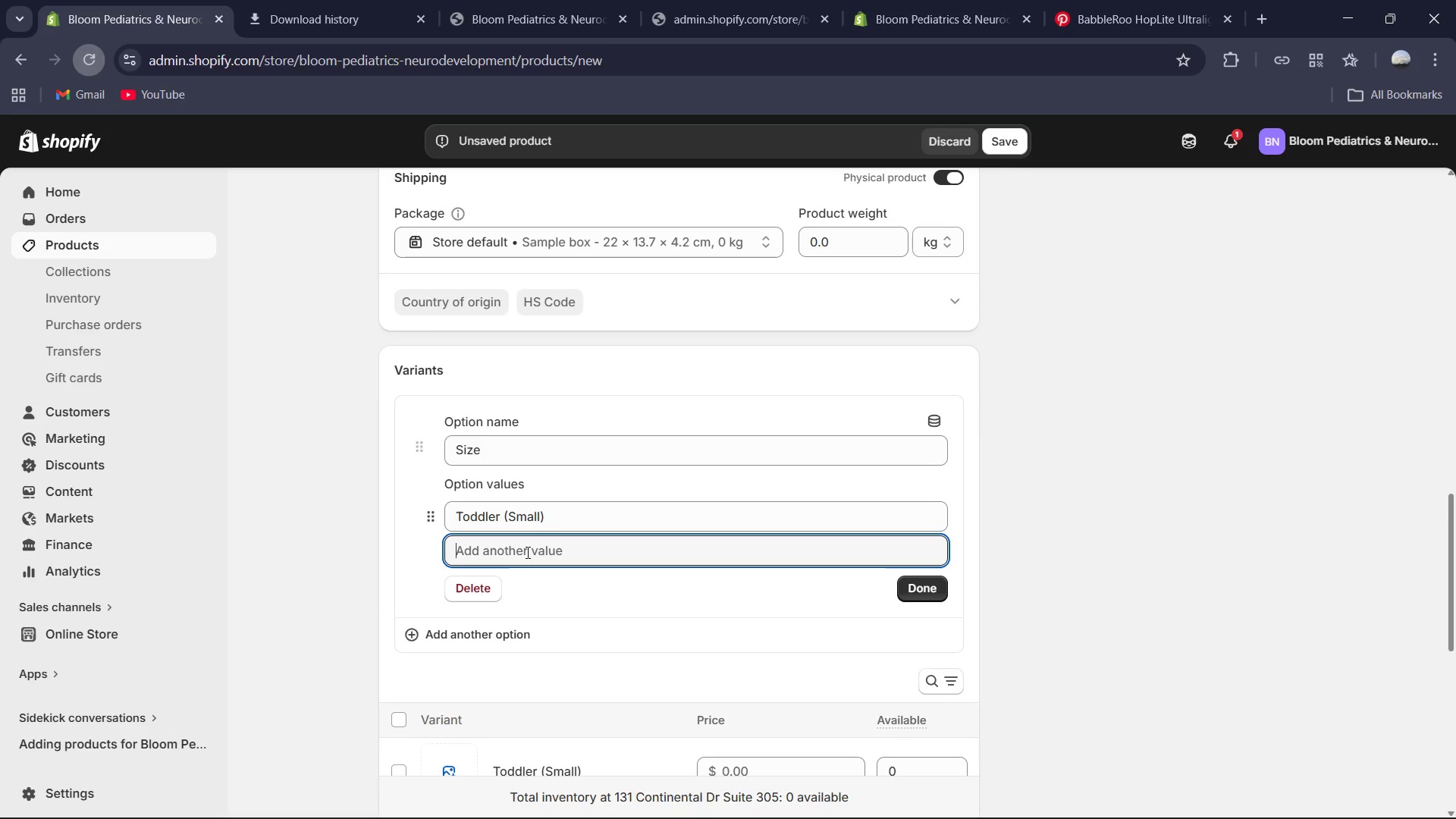 
type(YOUth )
key(Backspace)
type((Medium))
 